 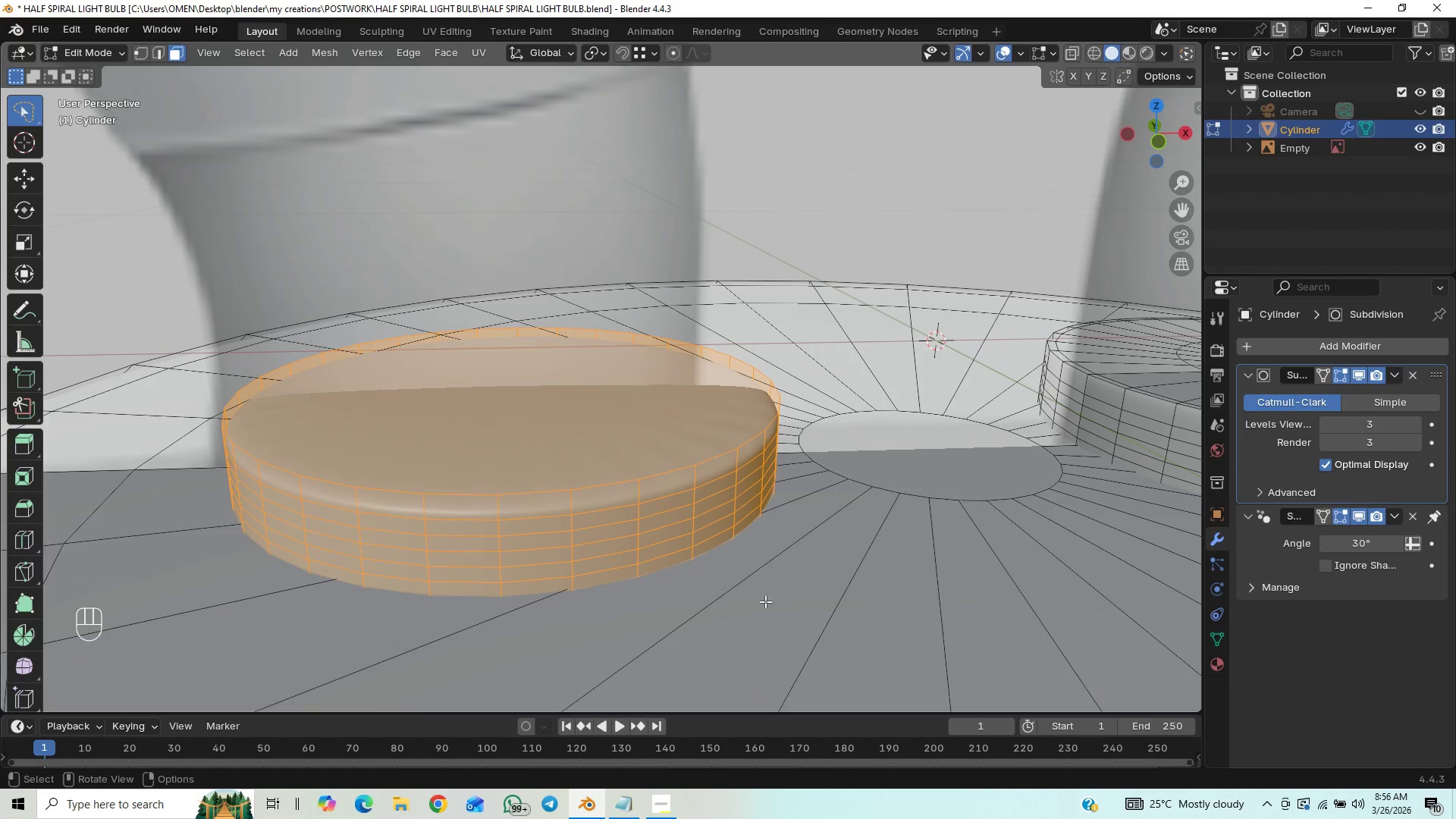 
key(3)
 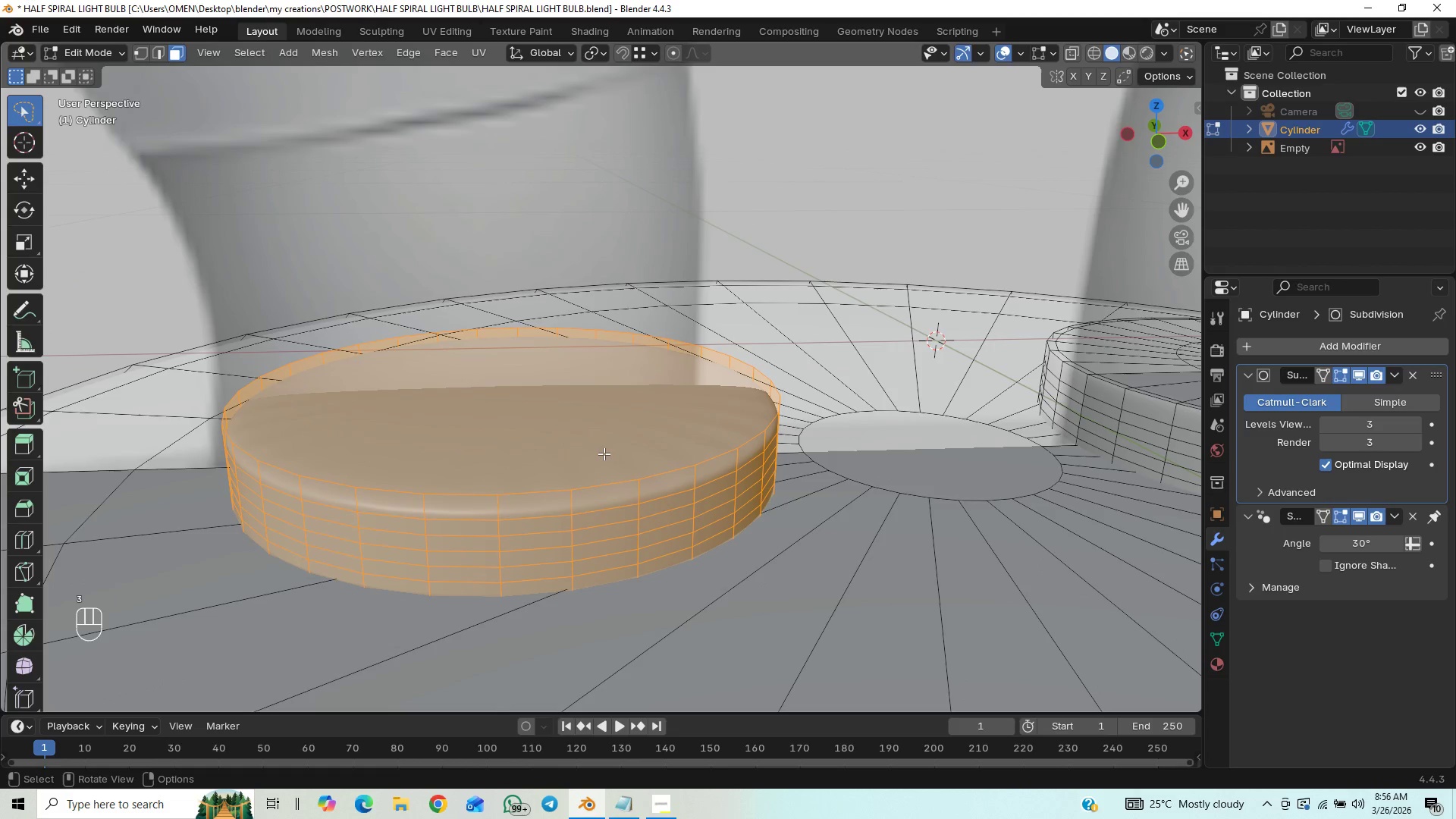 
left_click([604, 453])
 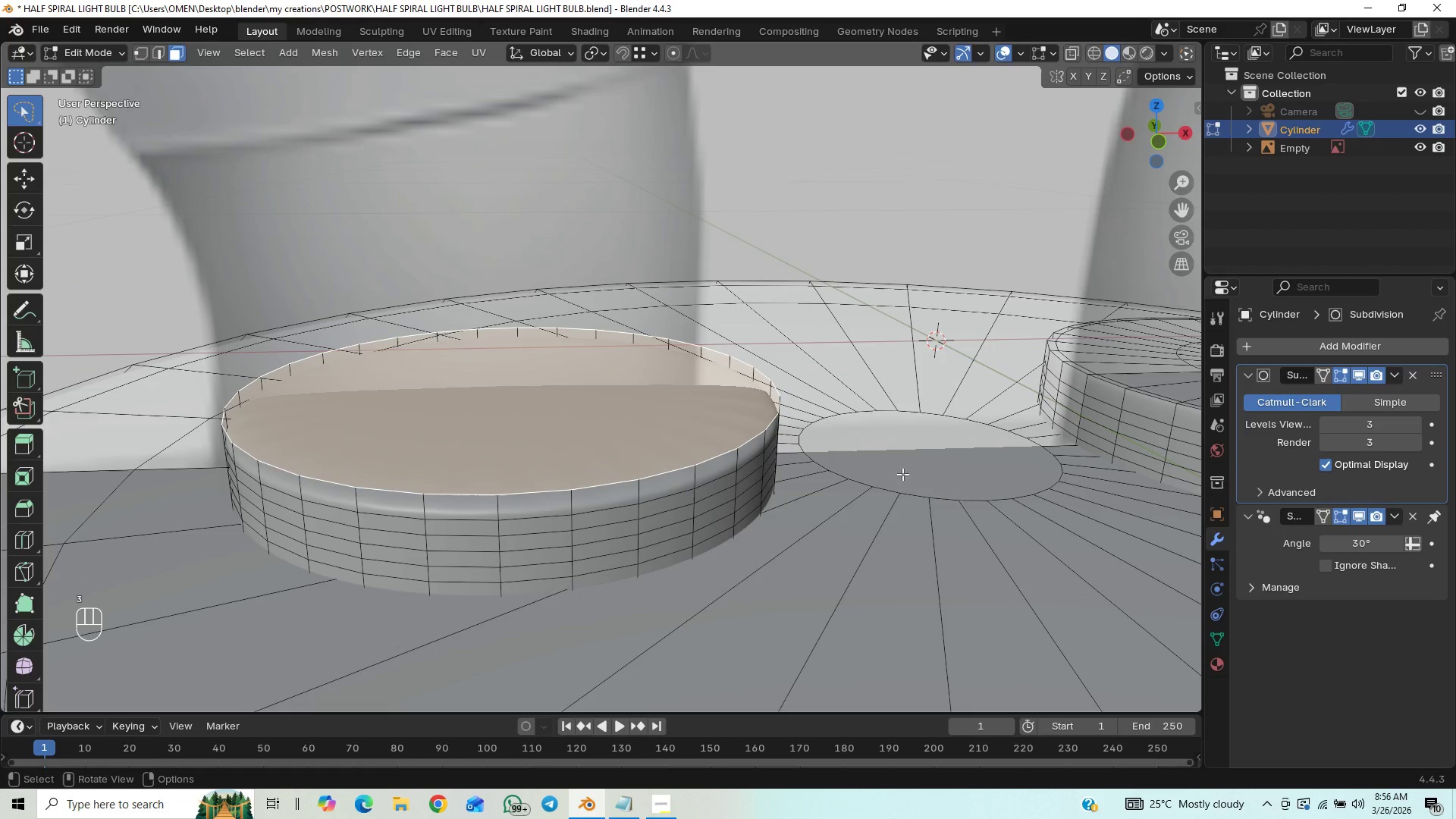 
key(I)
 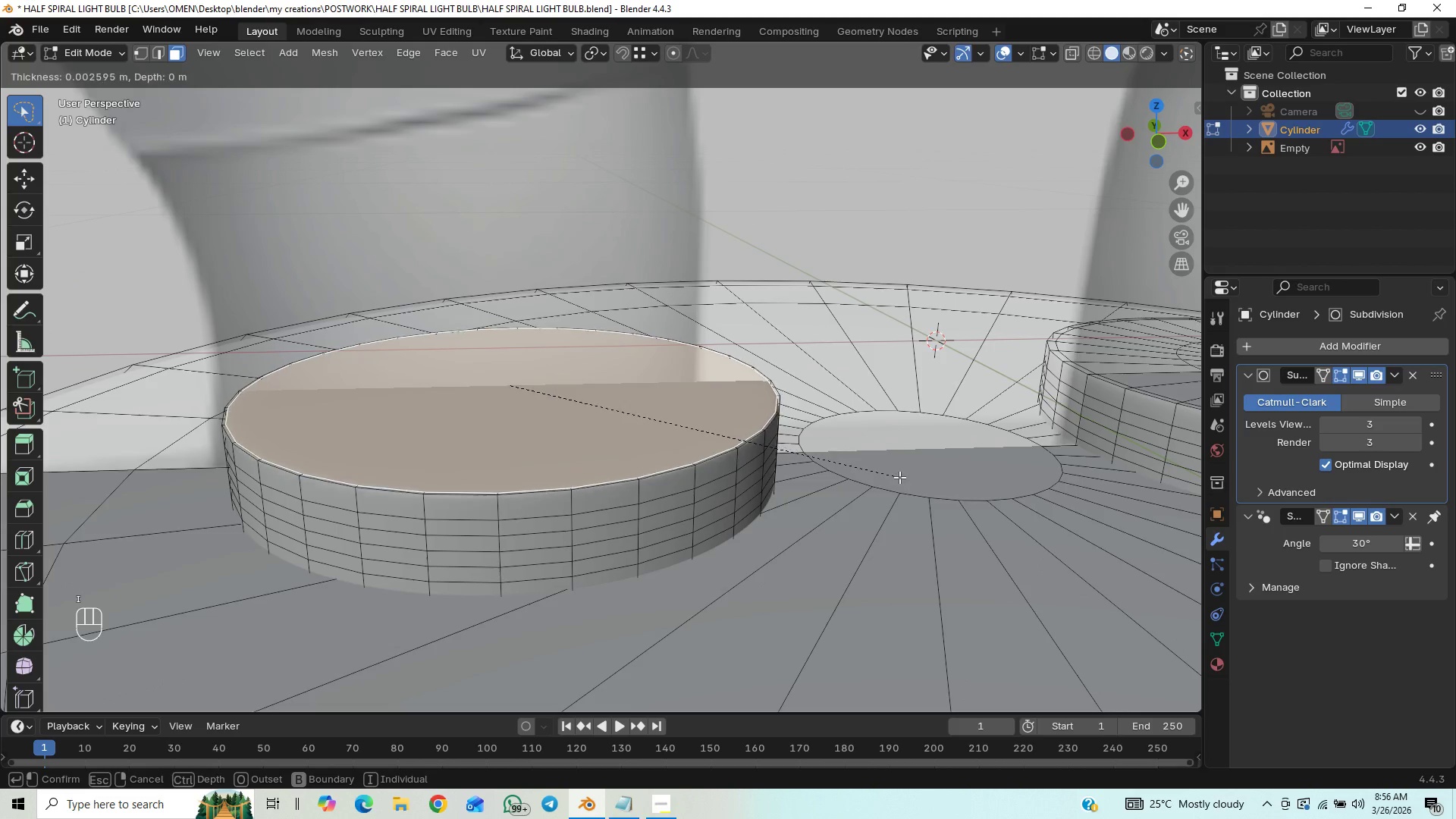 
hold_key(key=ShiftLeft, duration=1.53)
 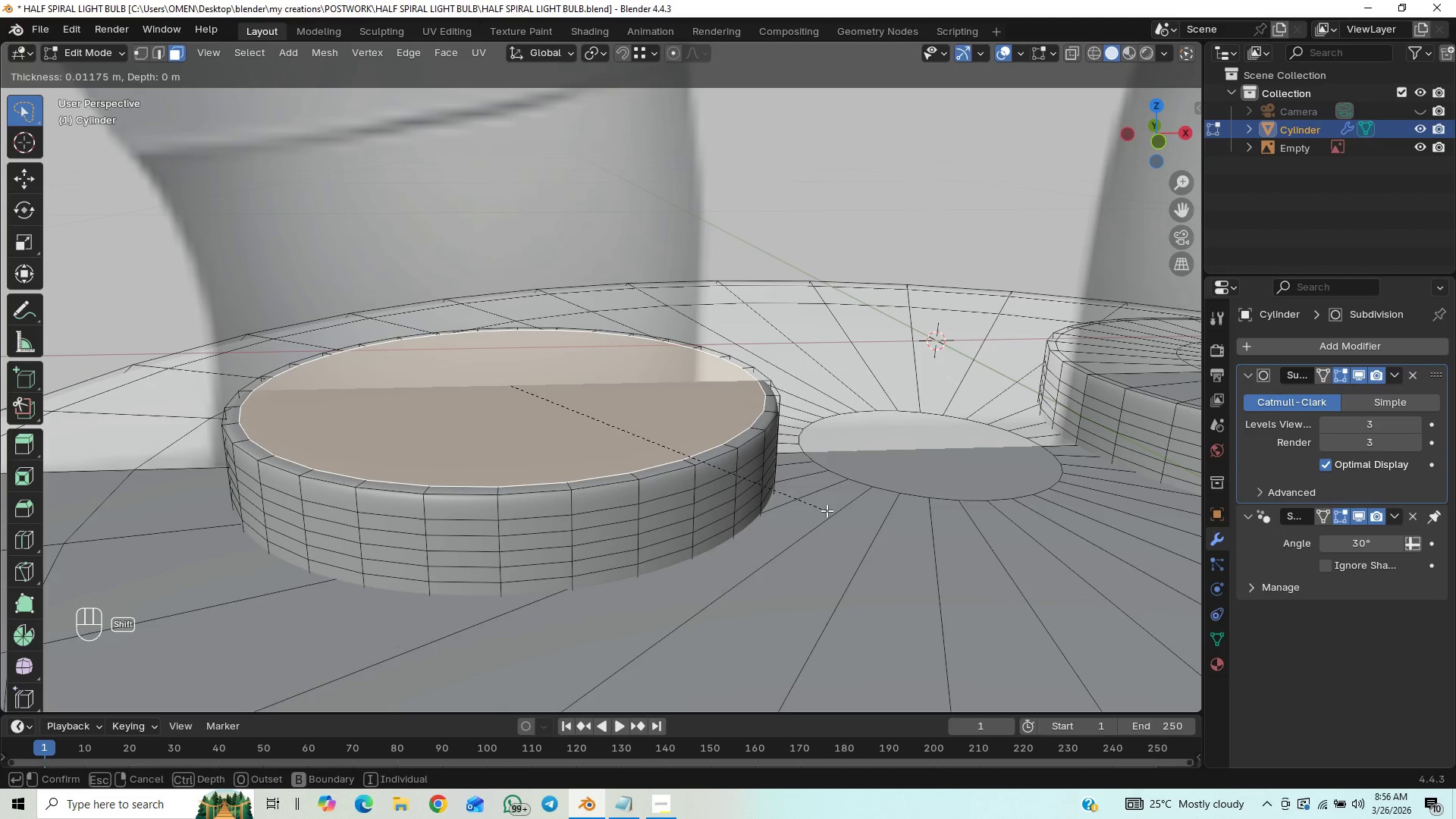 
hold_key(key=ShiftLeft, duration=1.5)
left_click([827, 510])
 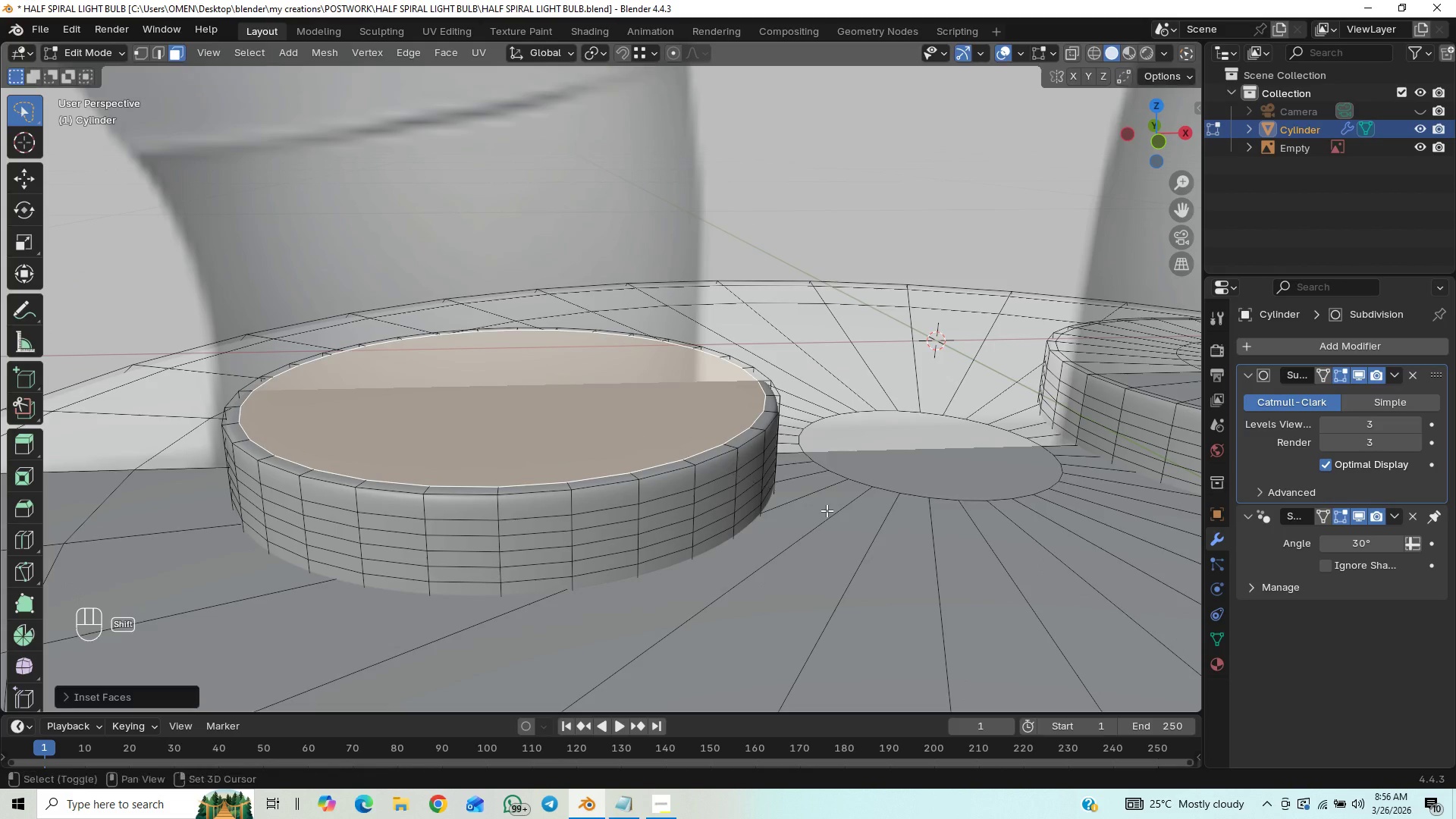 
key(Shift+ShiftLeft)
 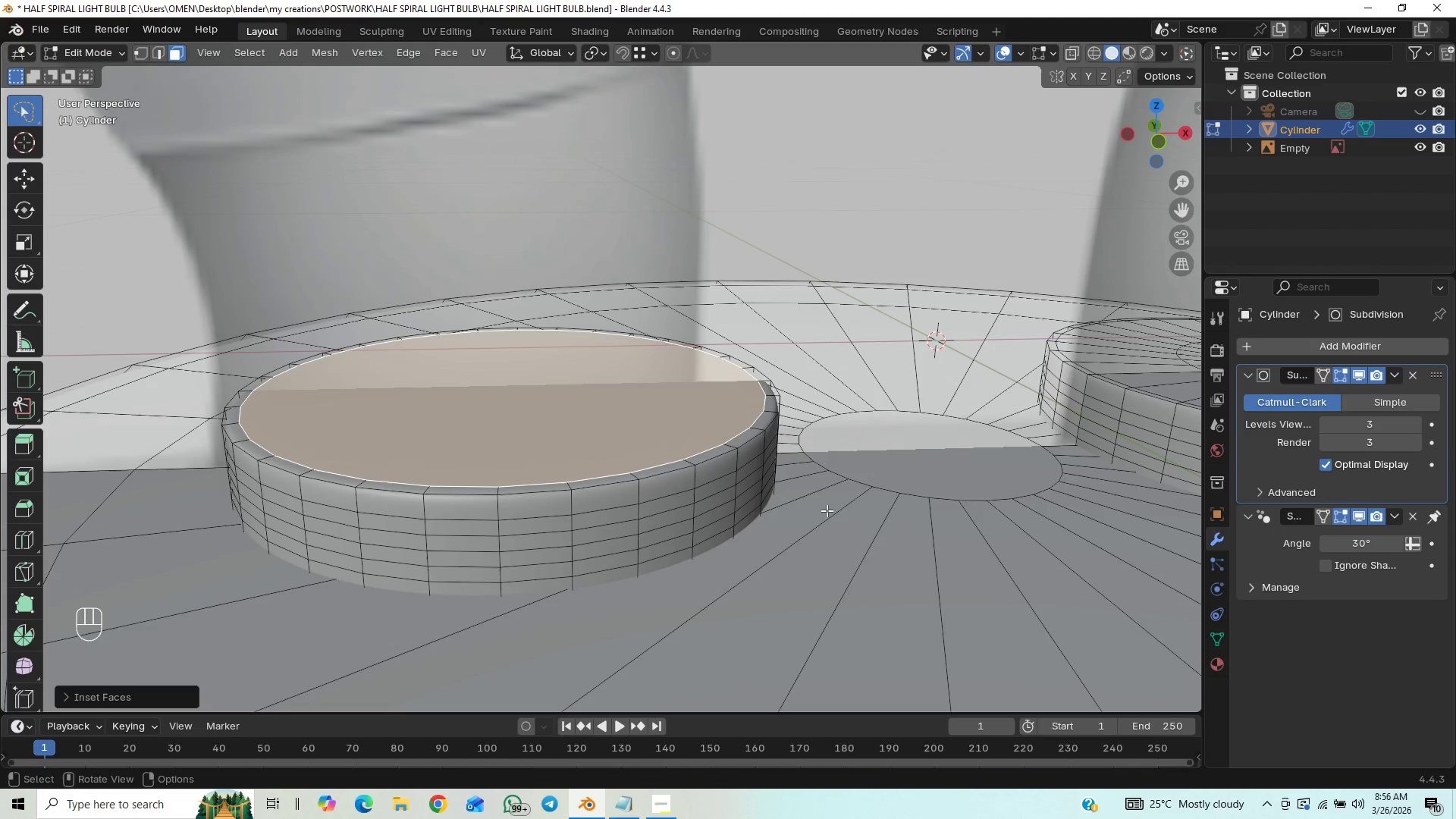 
key(Shift+ShiftLeft)
 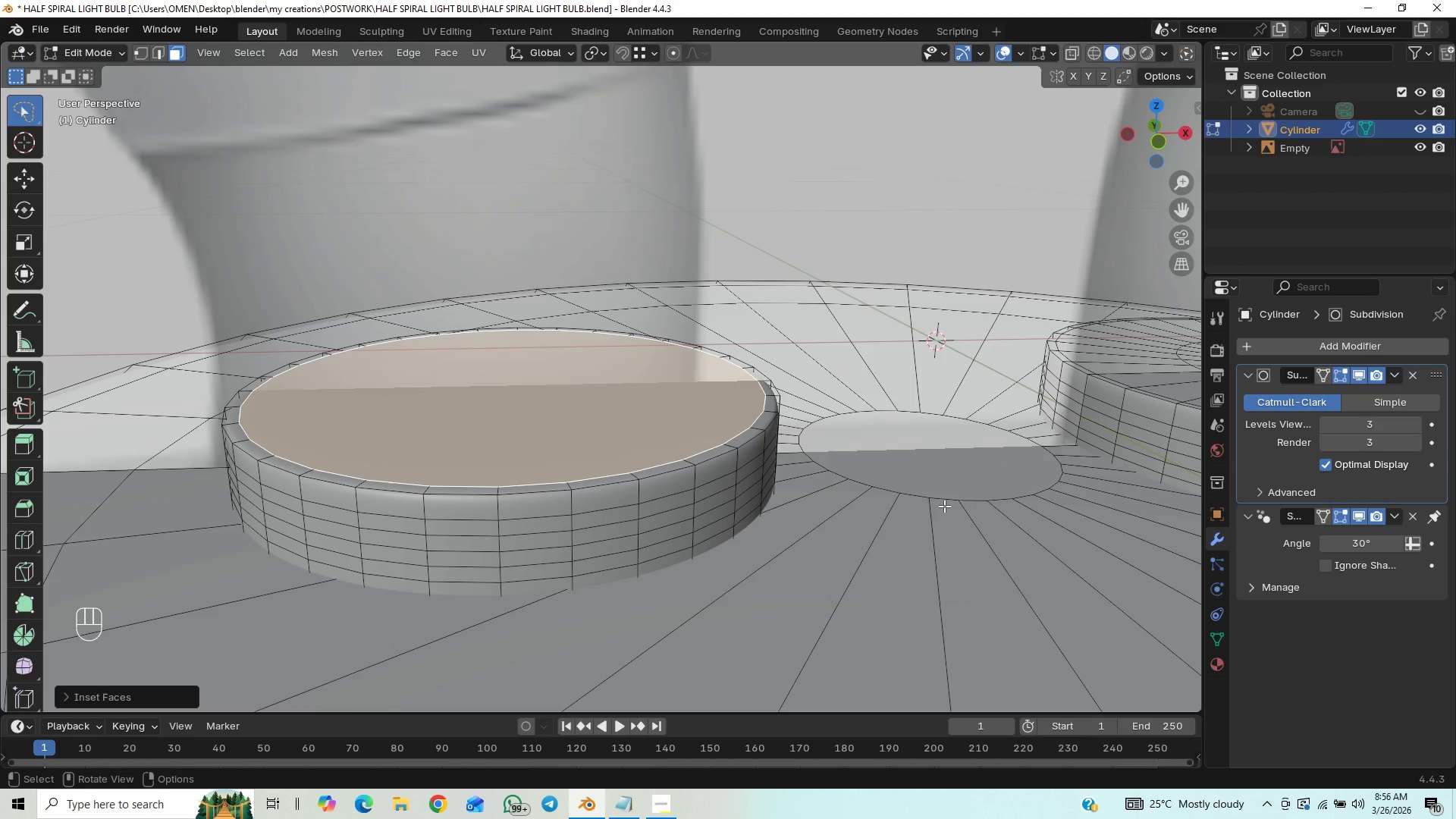 
key(I)
 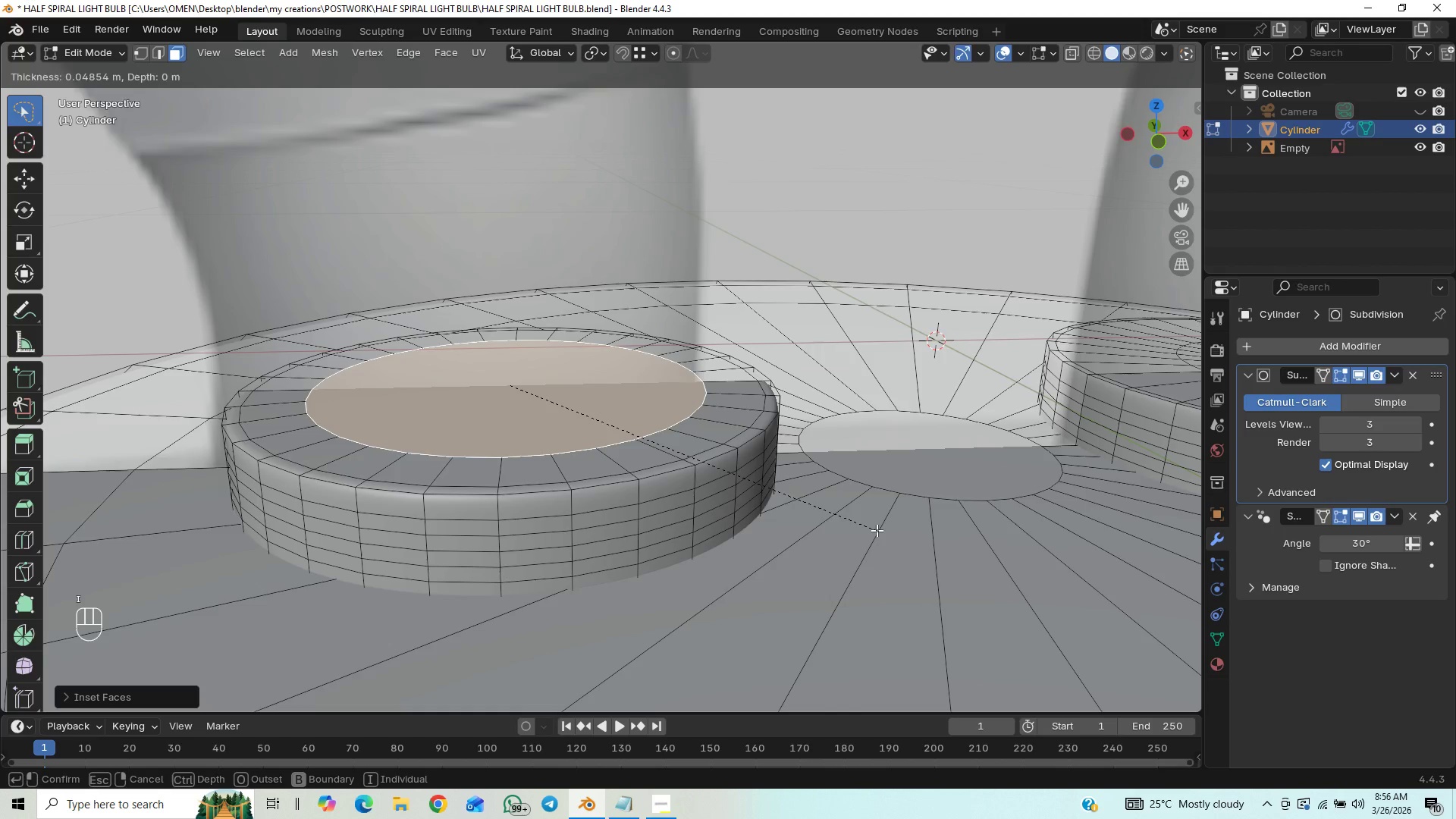 
left_click([875, 532])
 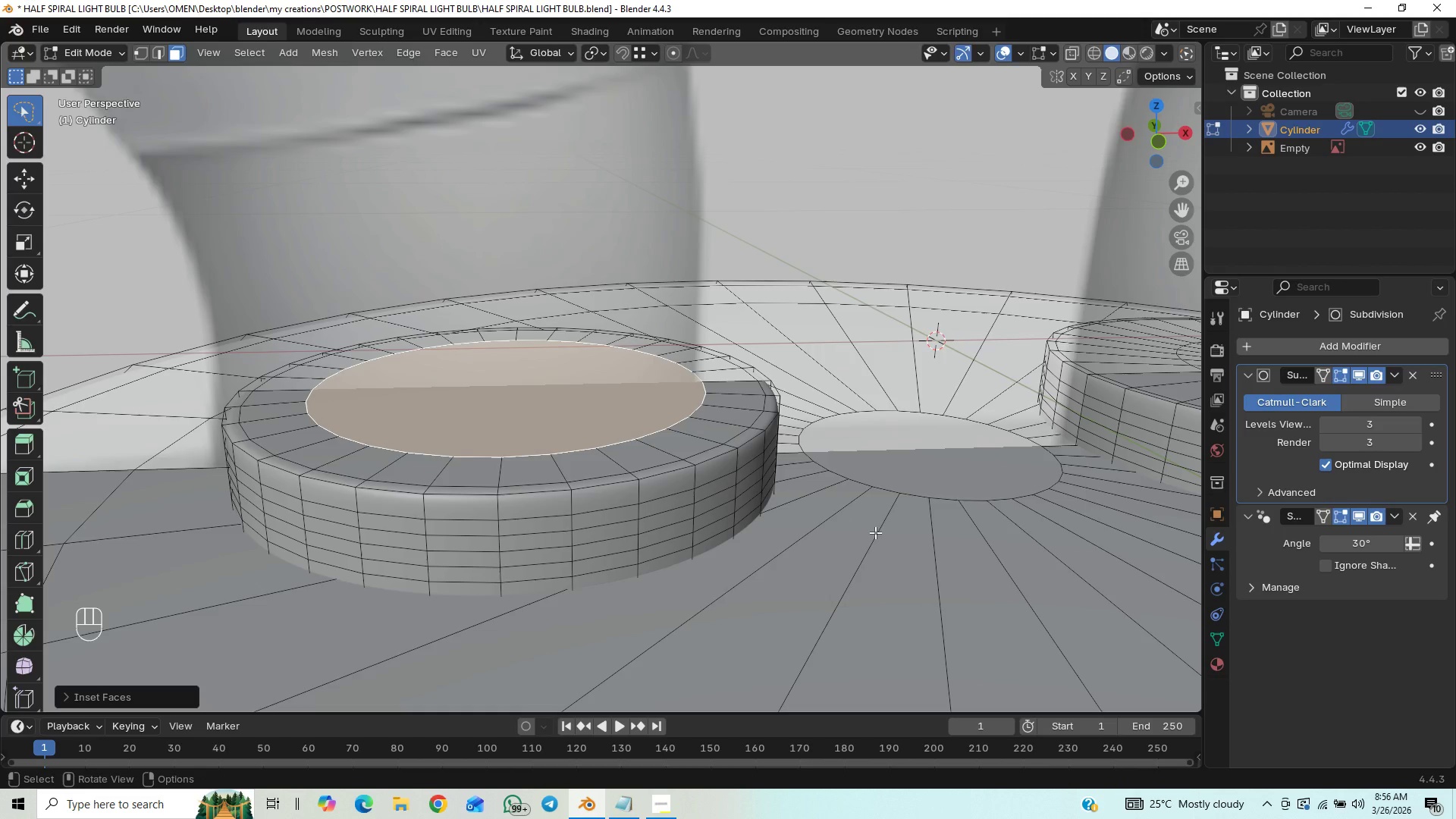 
key(I)
 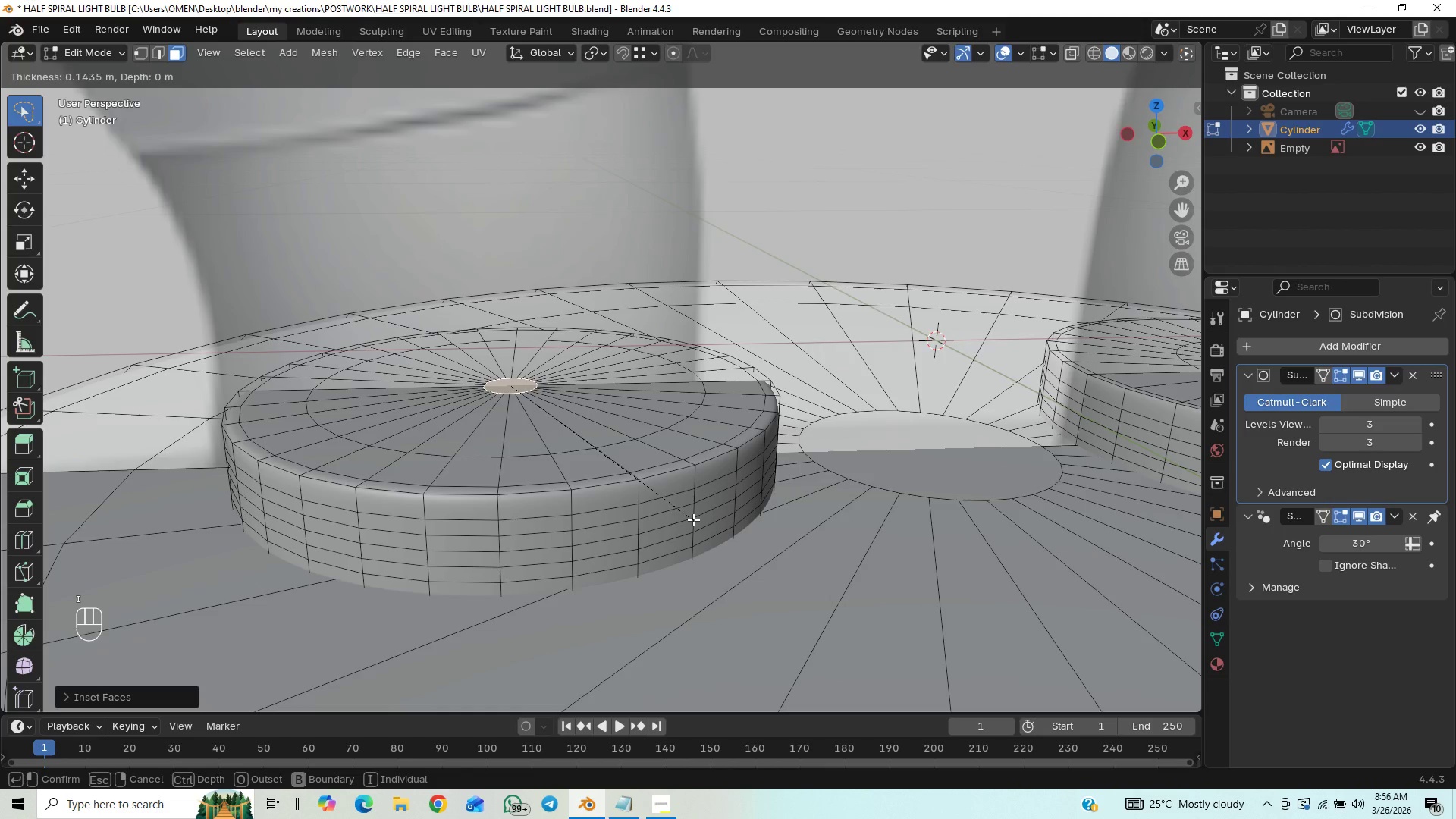 
left_click([689, 514])
 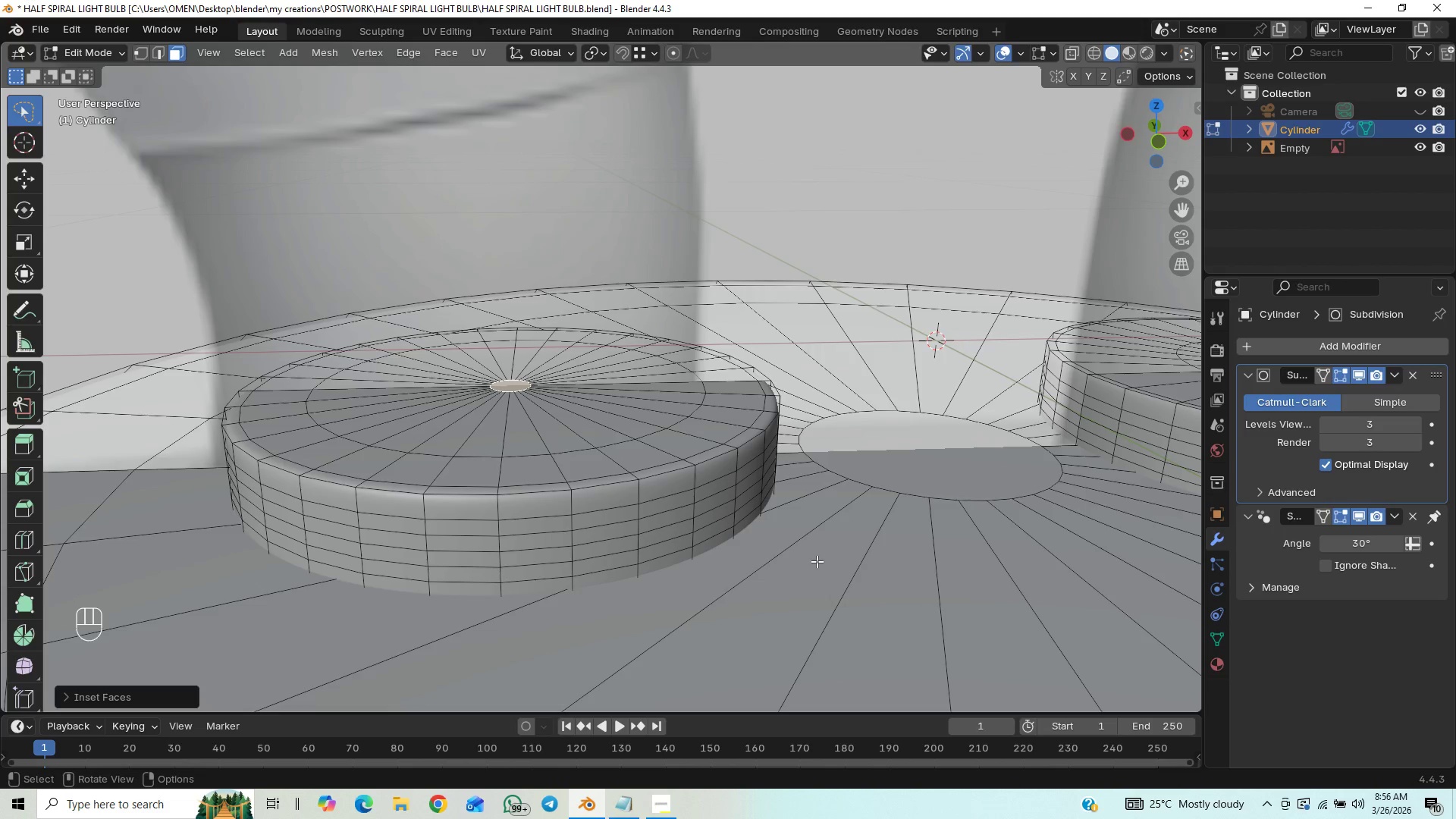 
key(Control+S)
 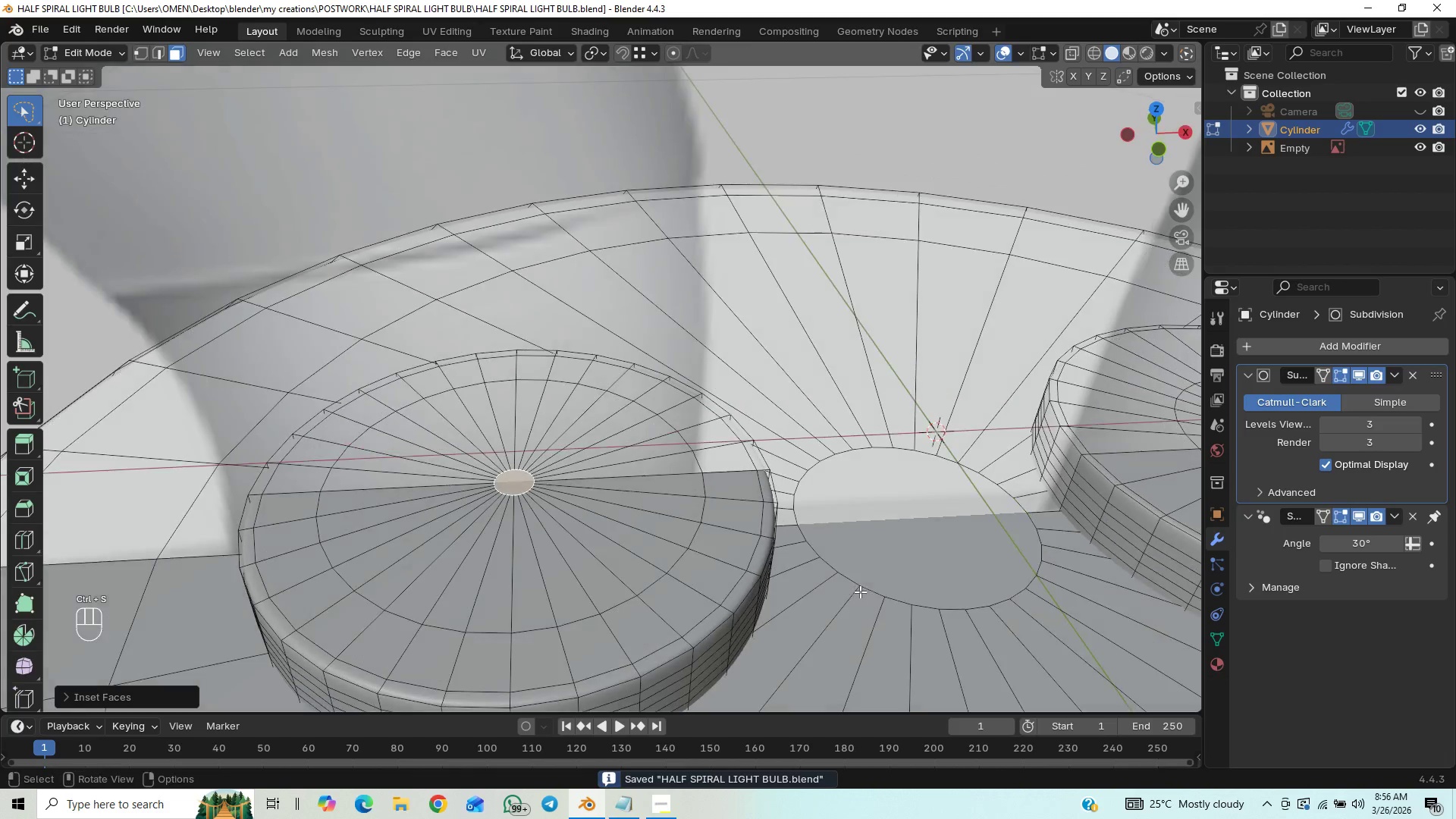 
scroll: coordinate [861, 592], scroll_direction: down, amount: 3.0
 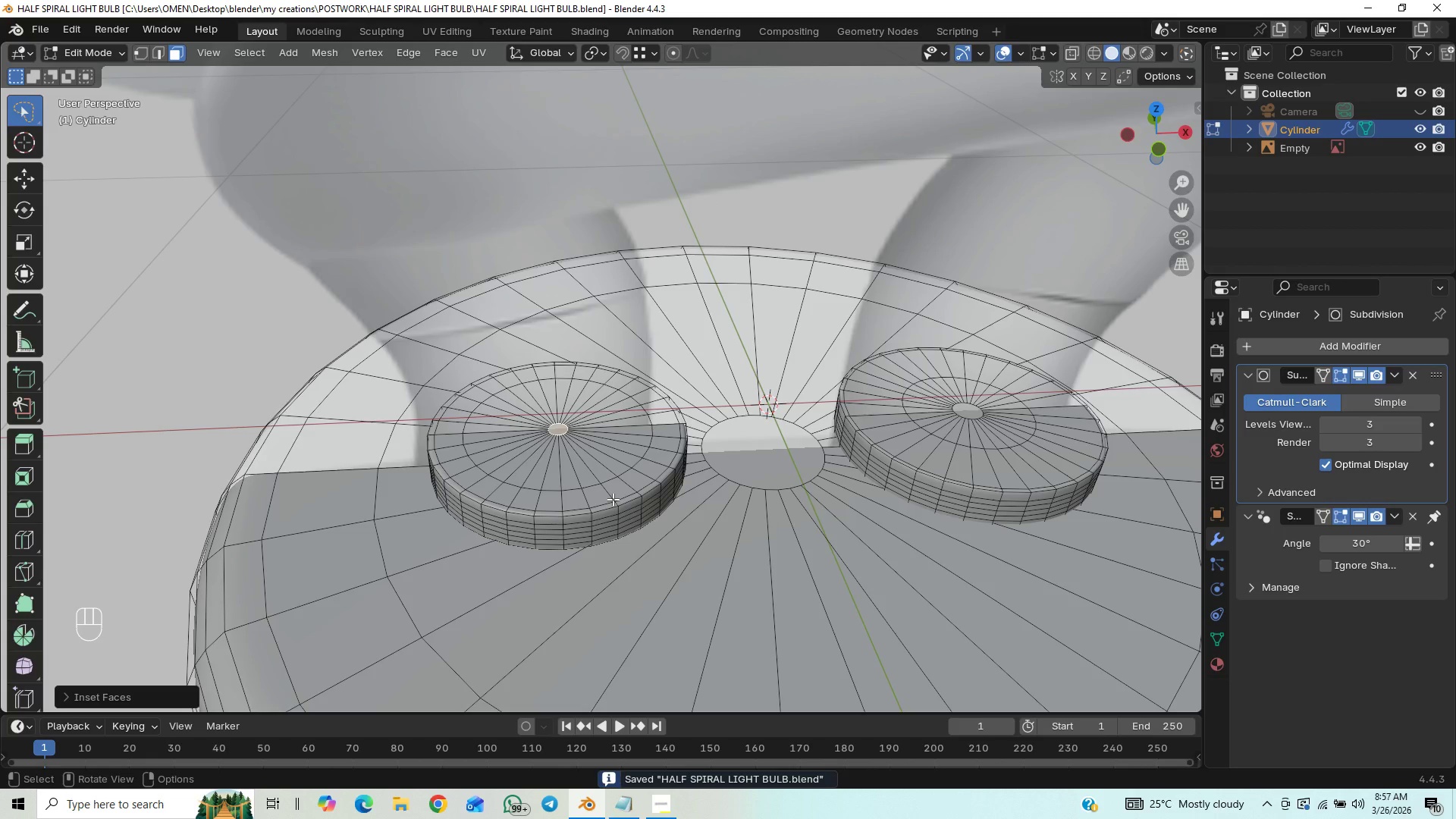 
key(S)
 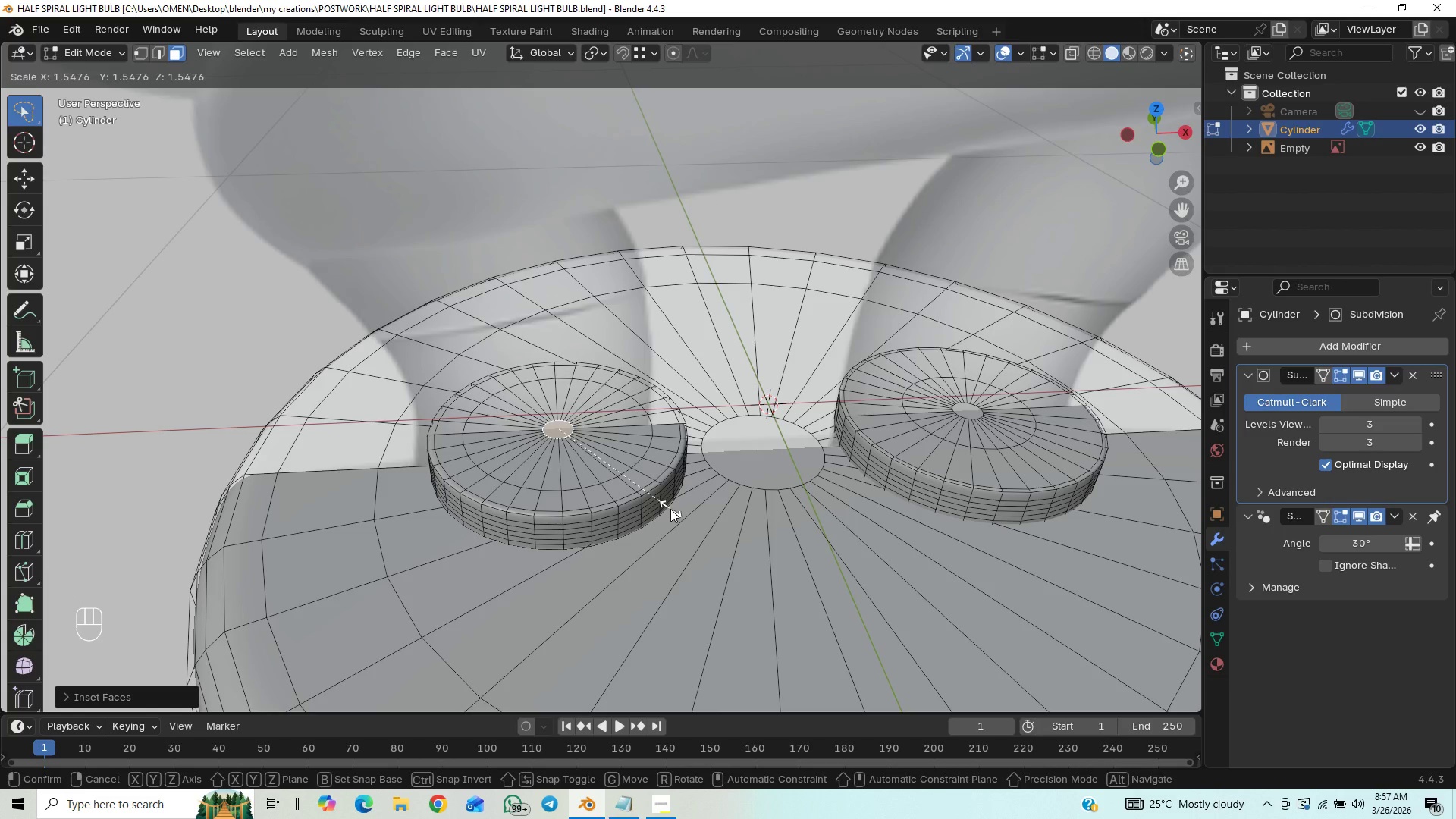 
wait(6.14)
 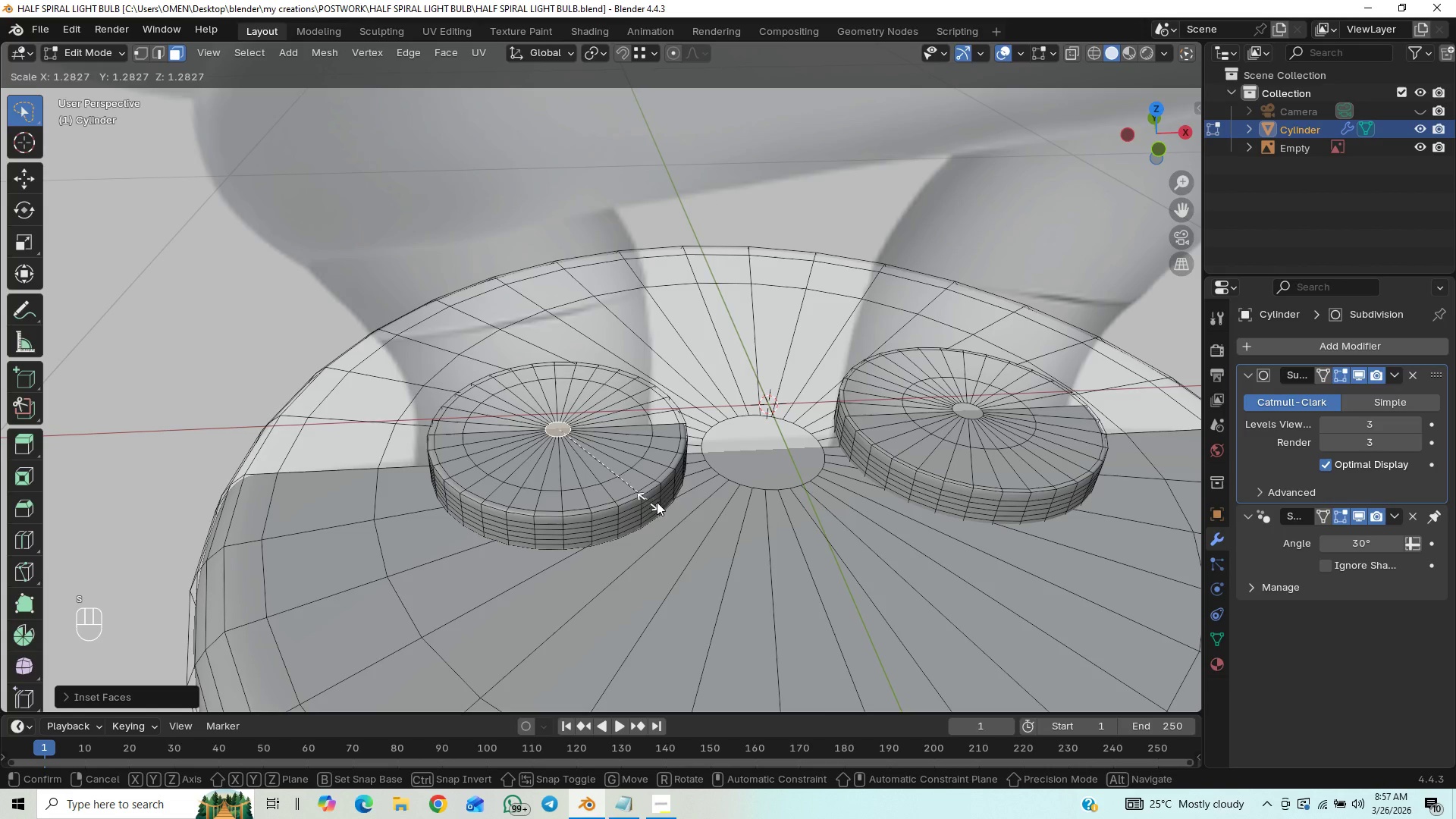 
left_click([625, 477])
 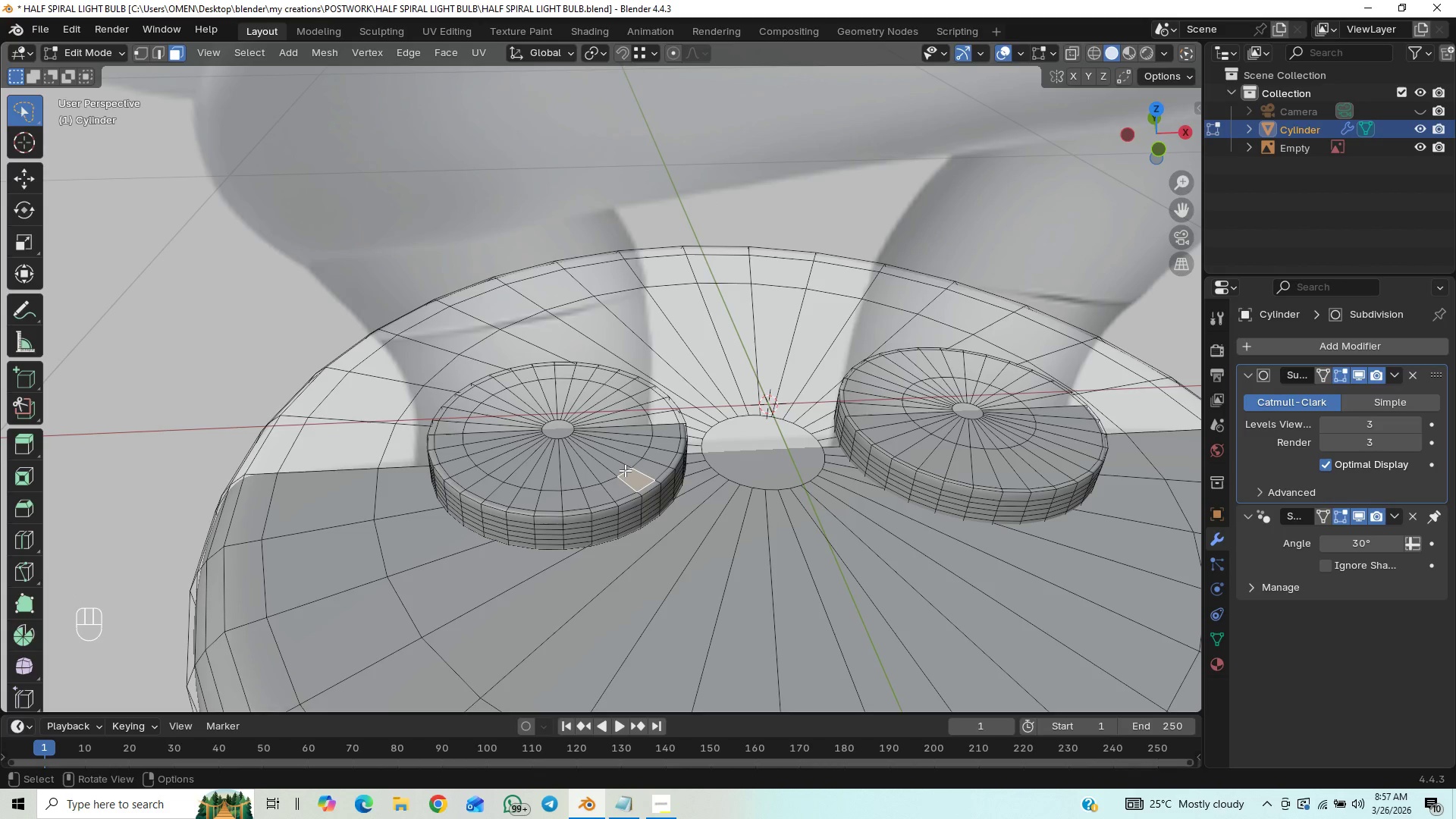 
key(2)
 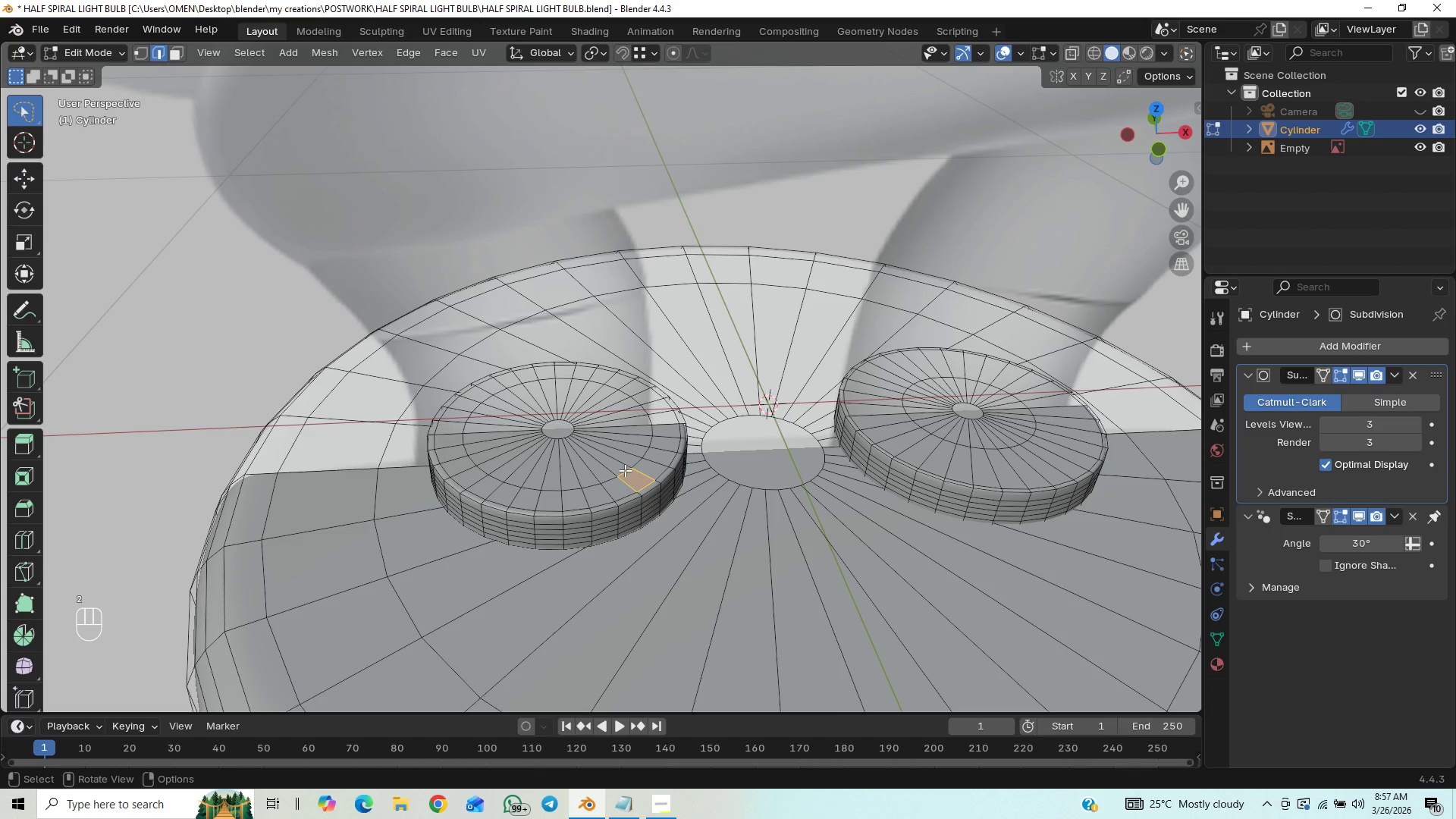 
left_click([625, 470])
 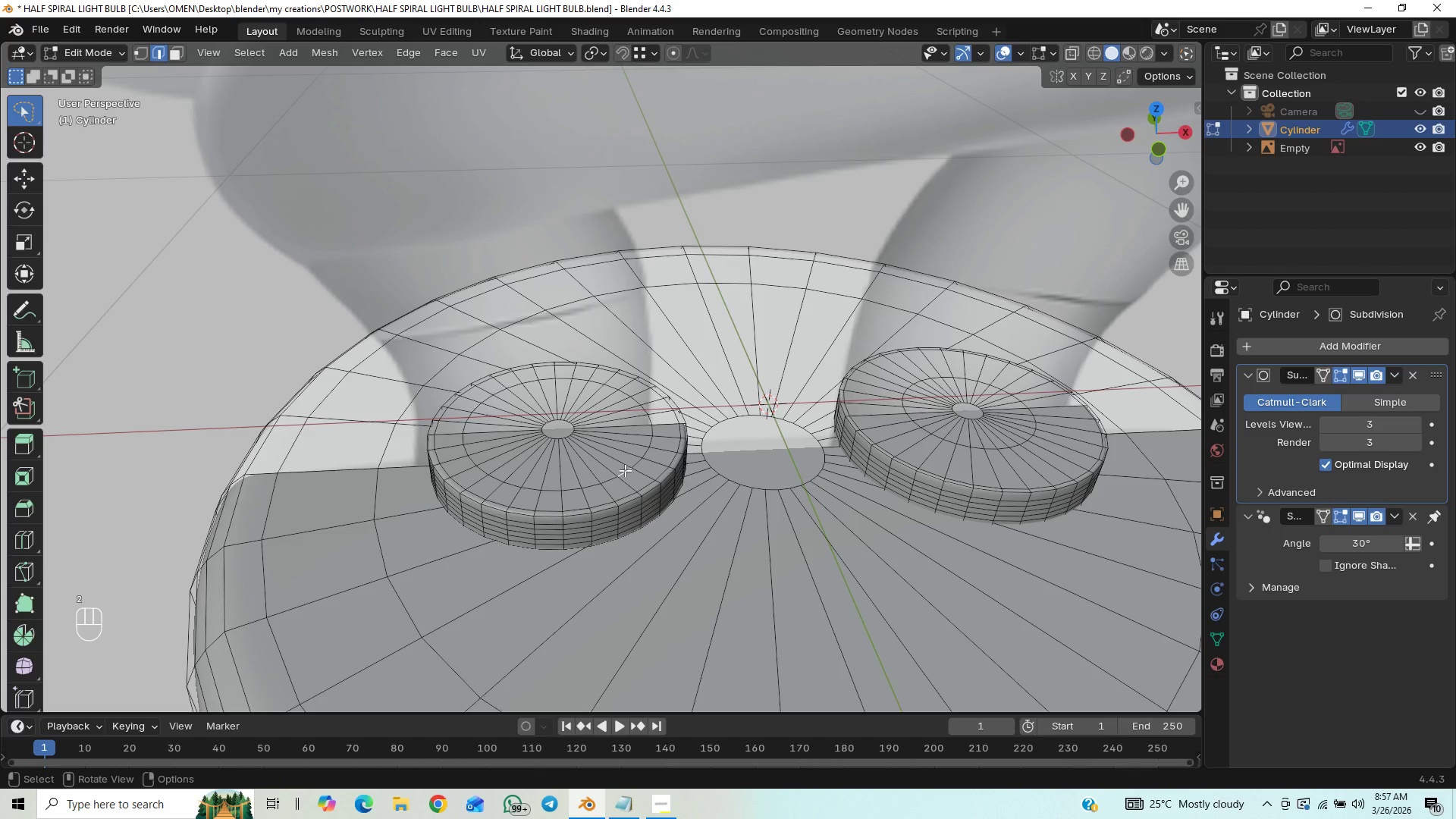 
hold_key(key=AltLeft, duration=0.39)
left_click([625, 470])
 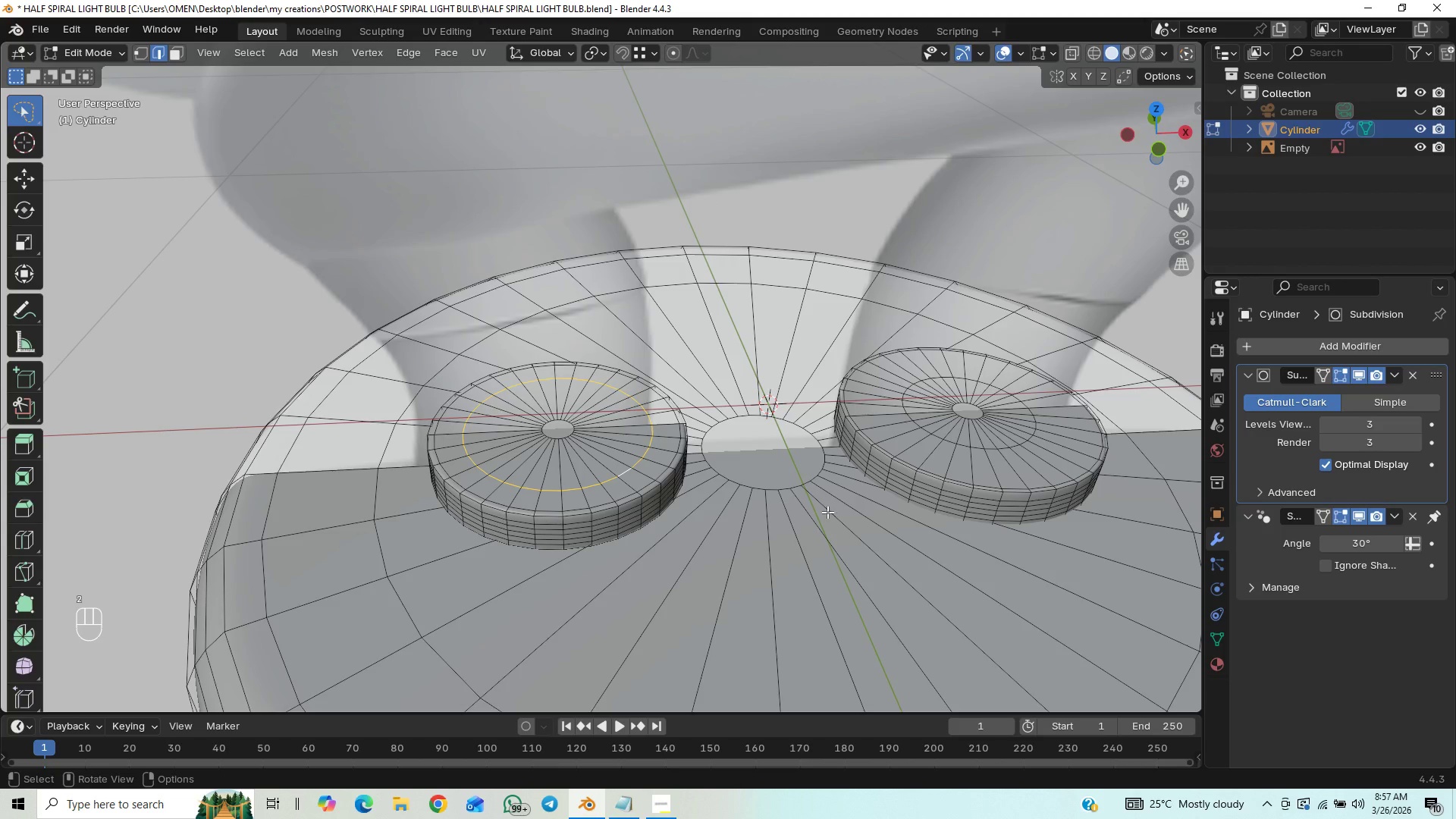 
key(S)
 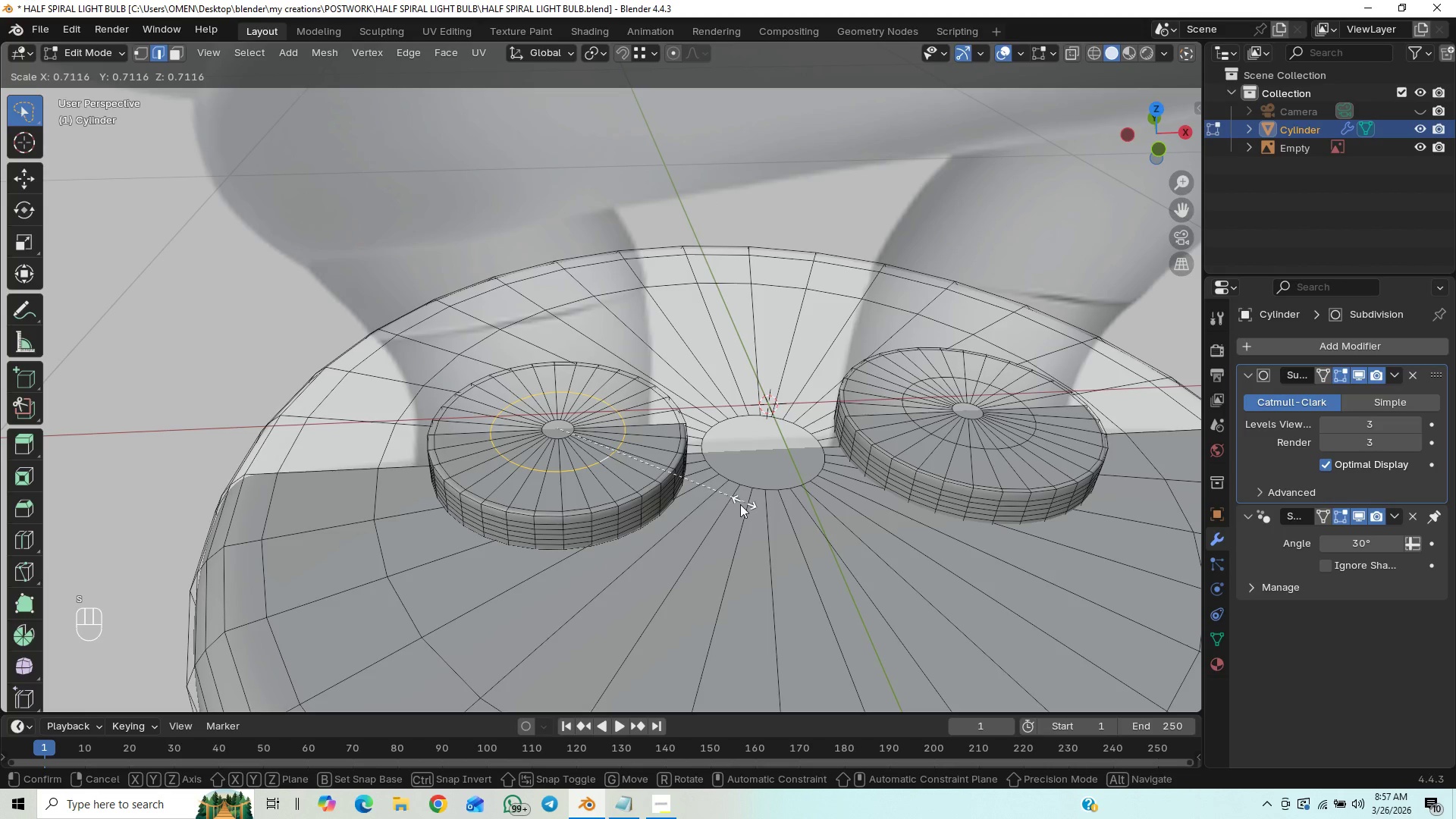 
left_click([739, 504])
 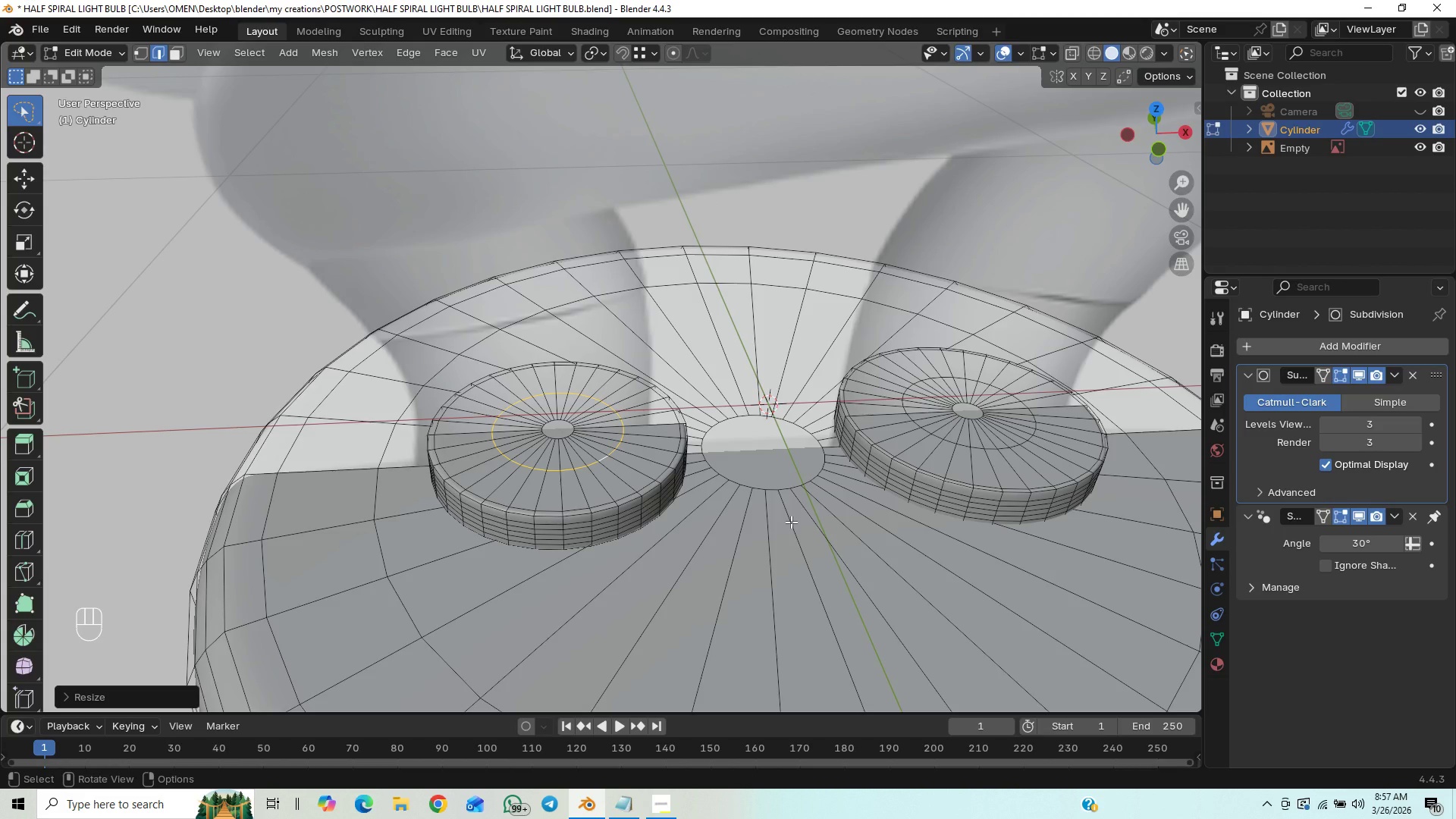 
key(Home)
 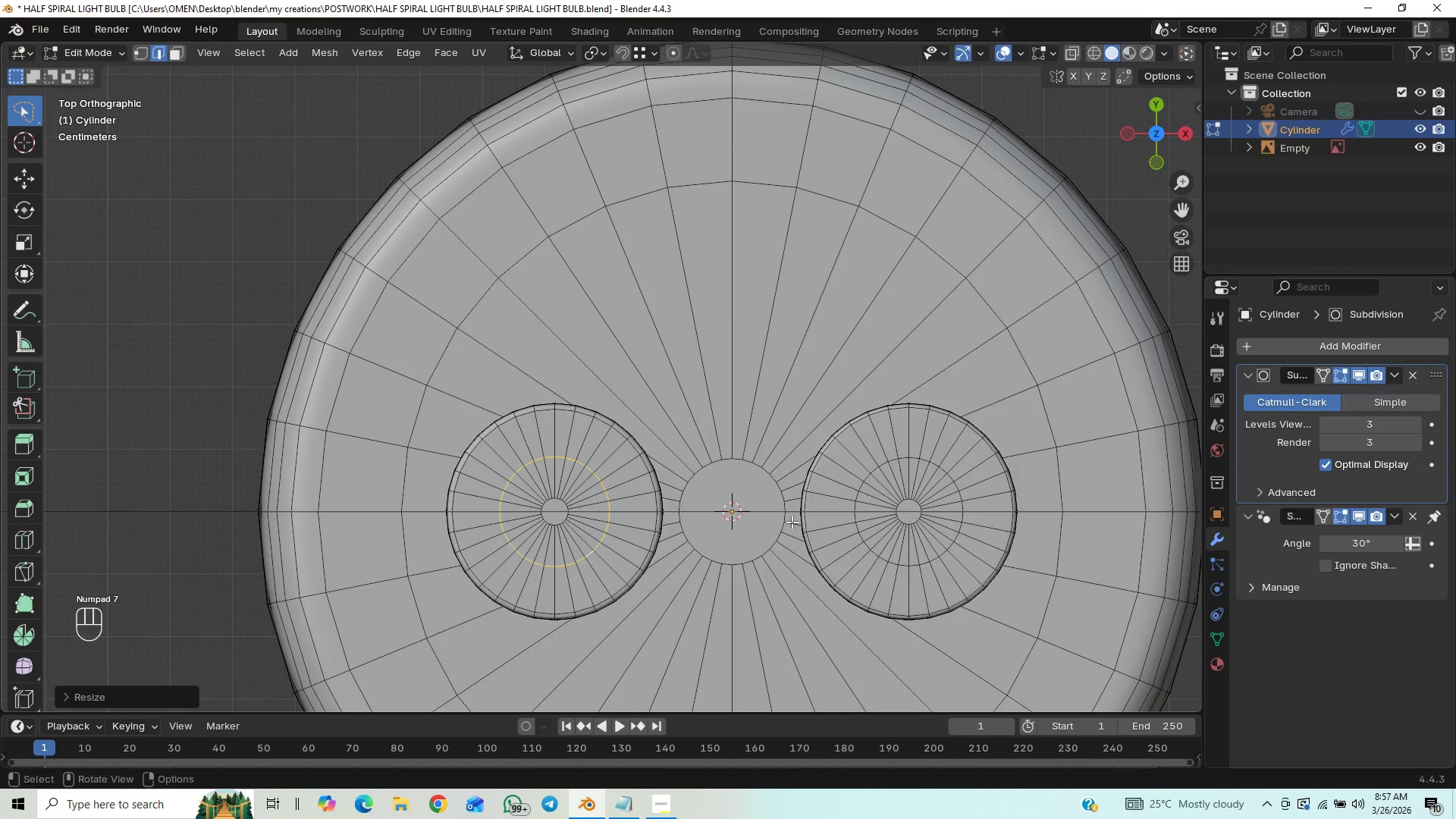 
left_click([785, 548])
 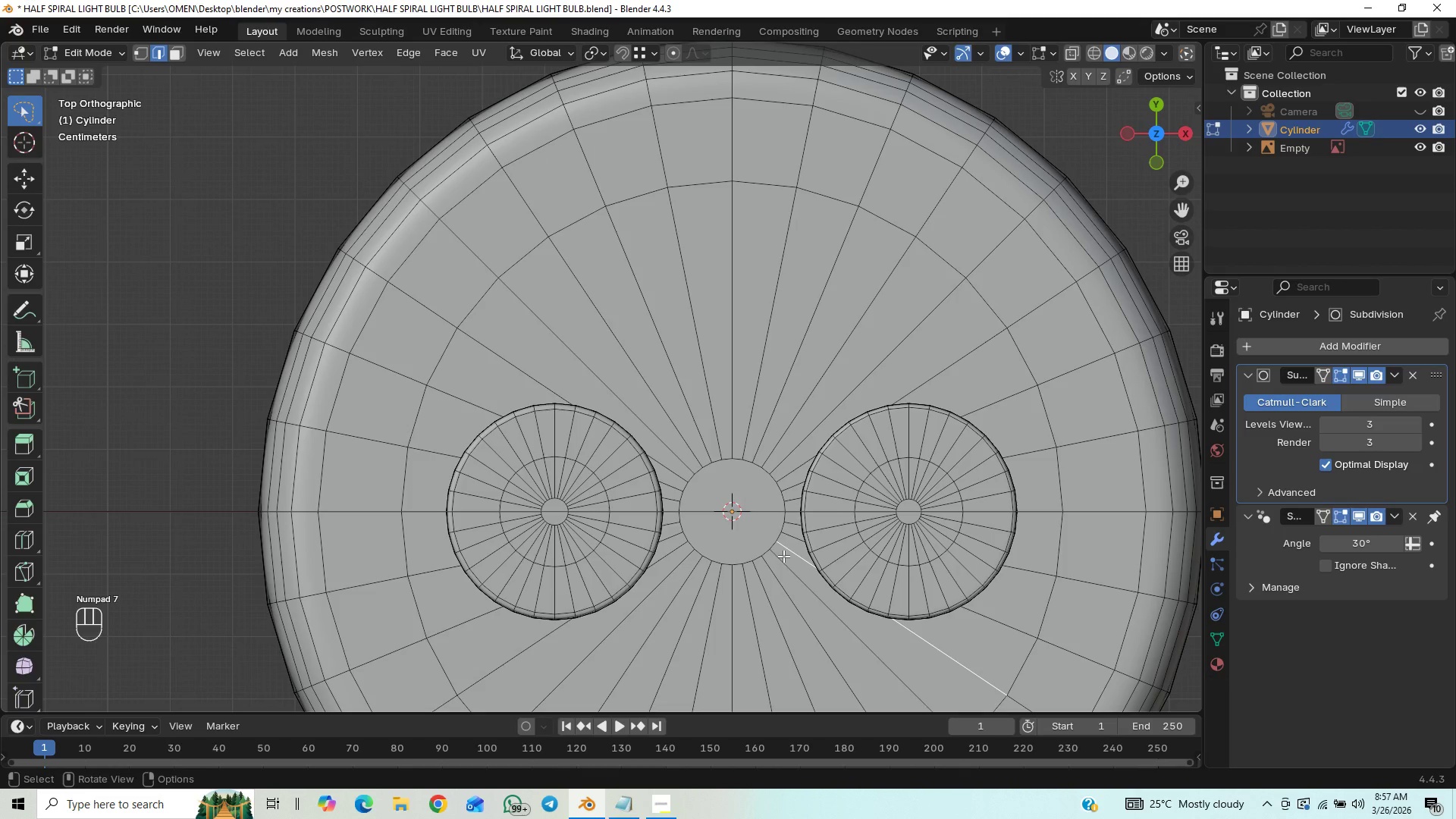 
key(Control+S)
 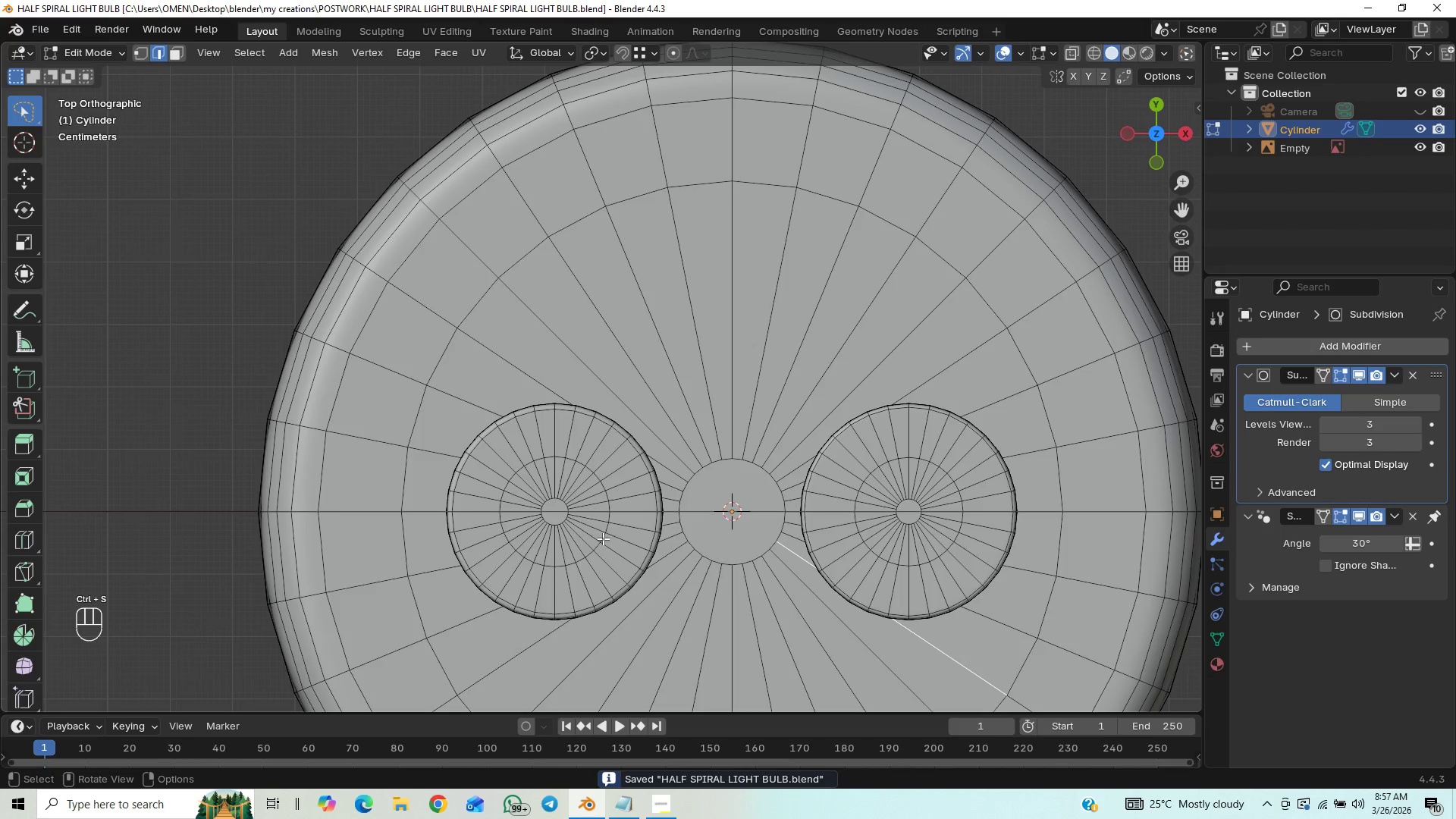 
hold_key(key=Space, duration=0.62)
 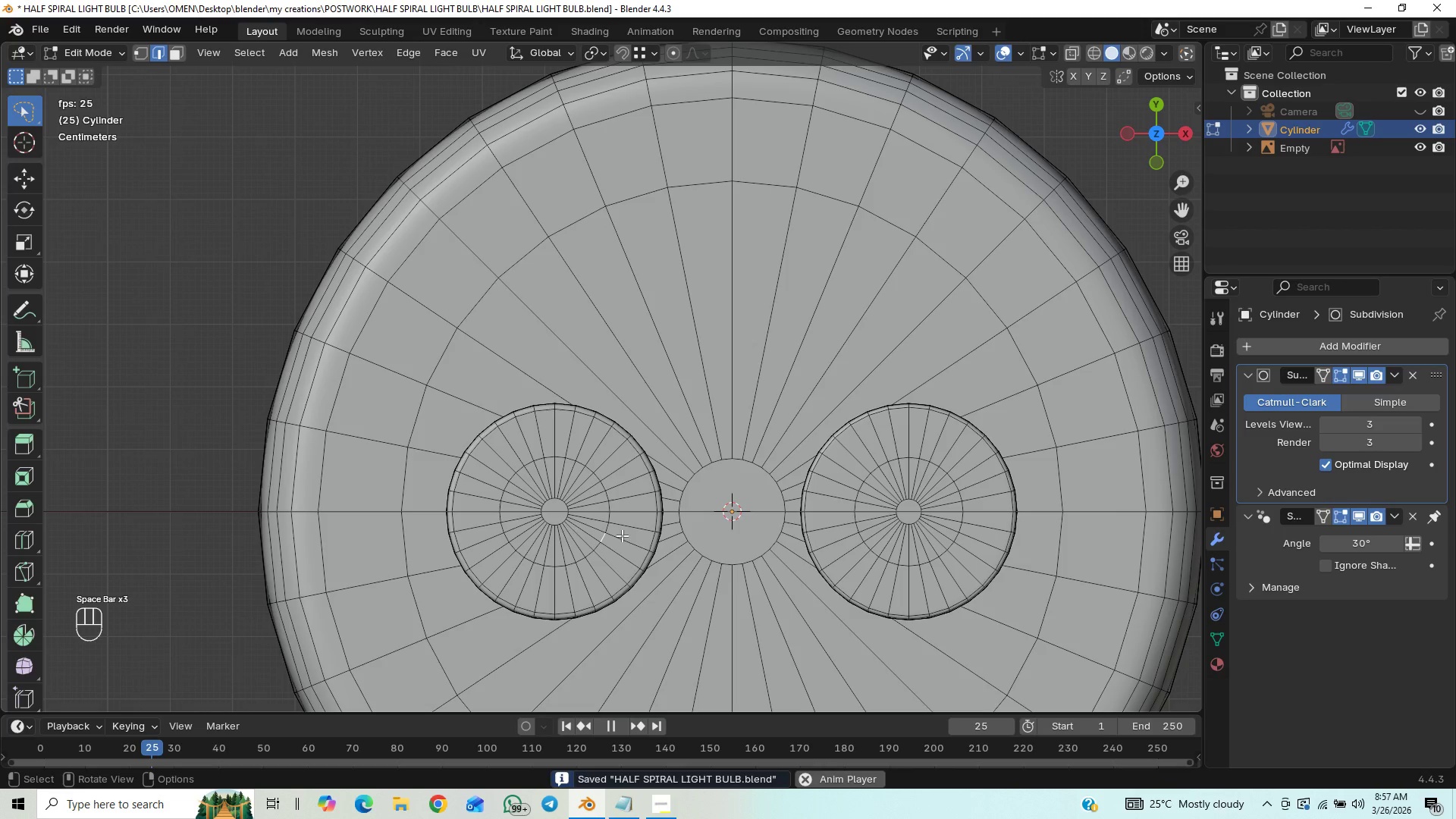 
left_click([603, 538])
 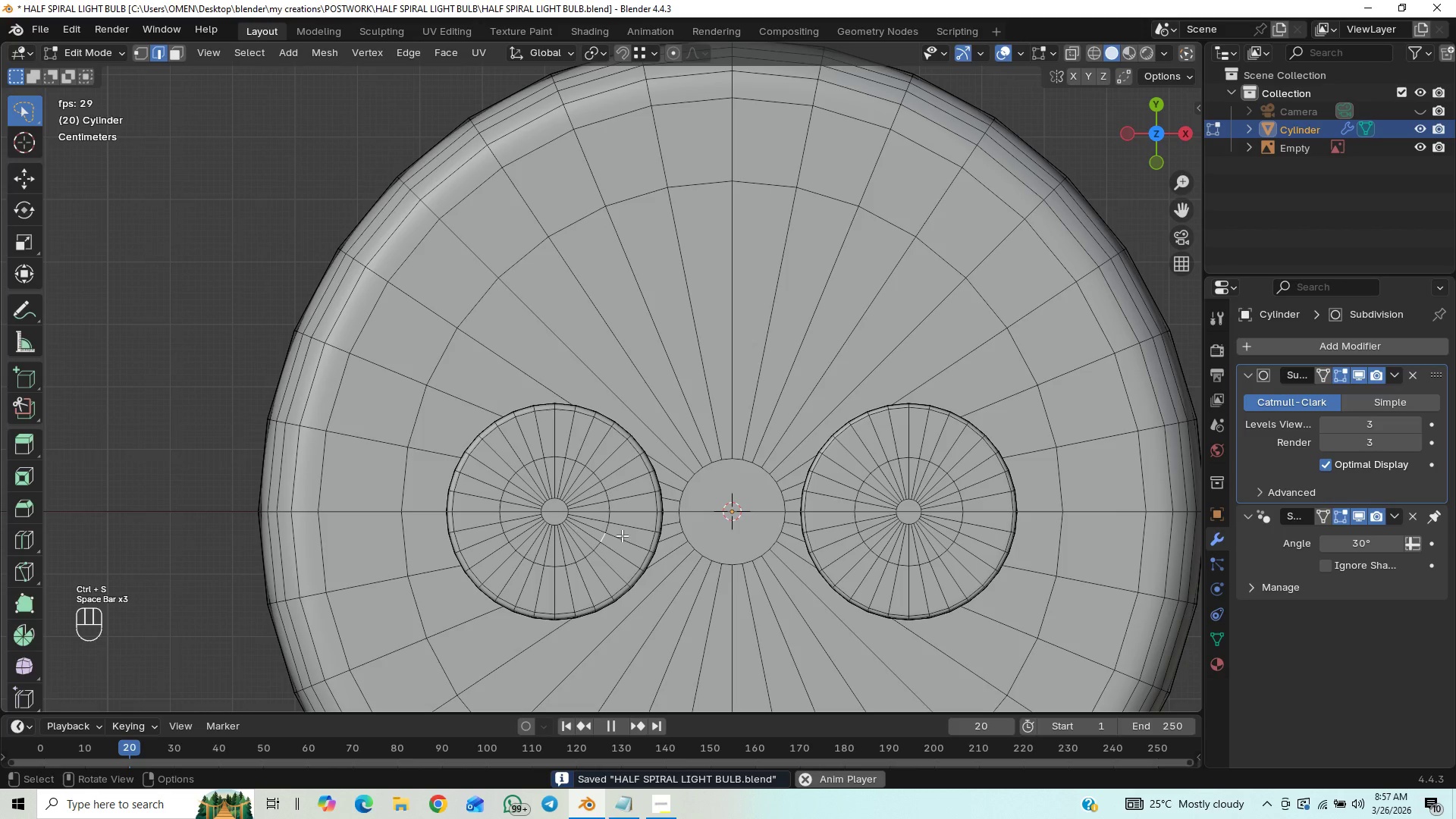 
key(Space)
 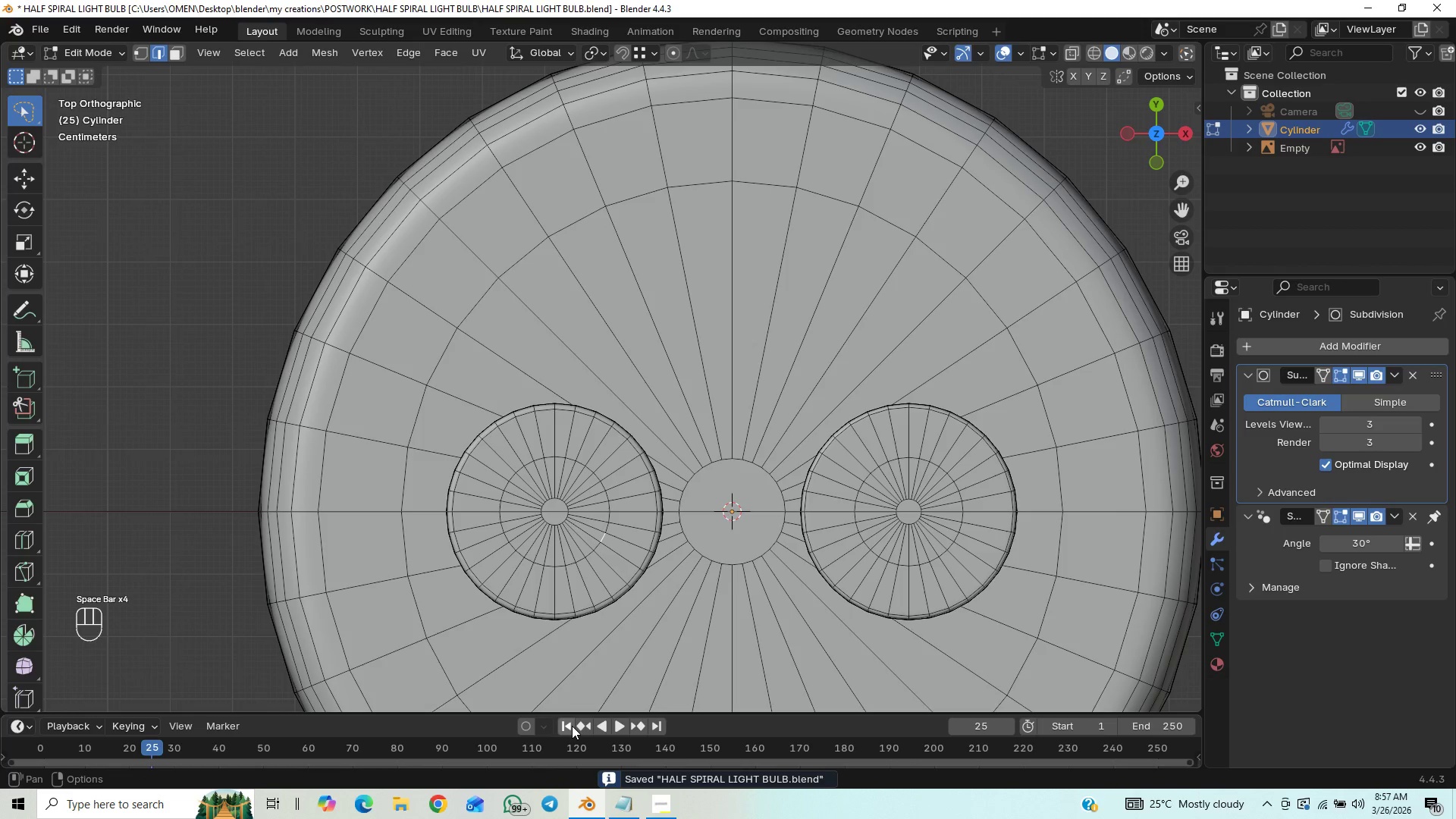 
left_click([570, 725])
 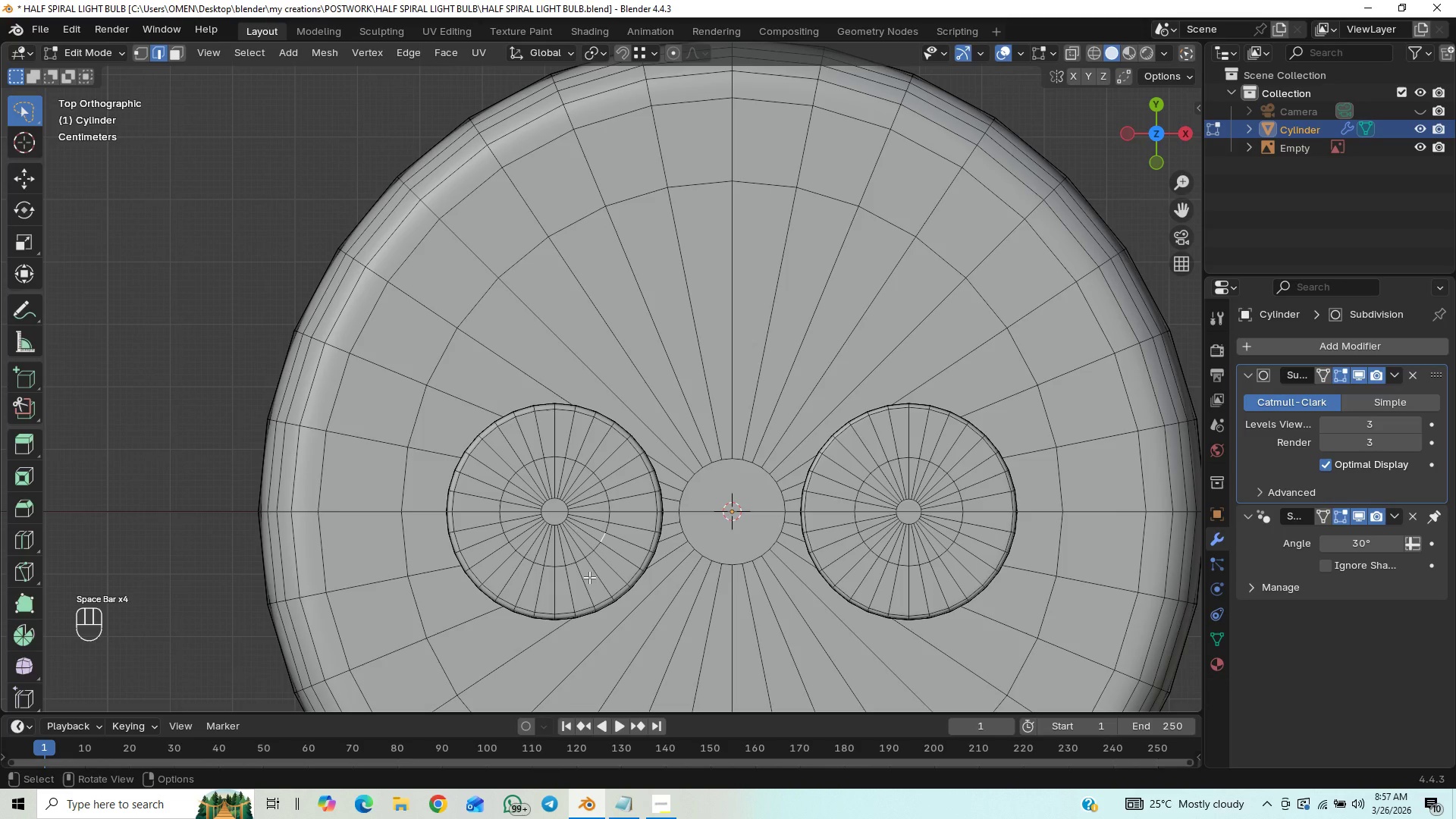 
hold_key(key=AltLeft, duration=1.5)
left_click([599, 538])
 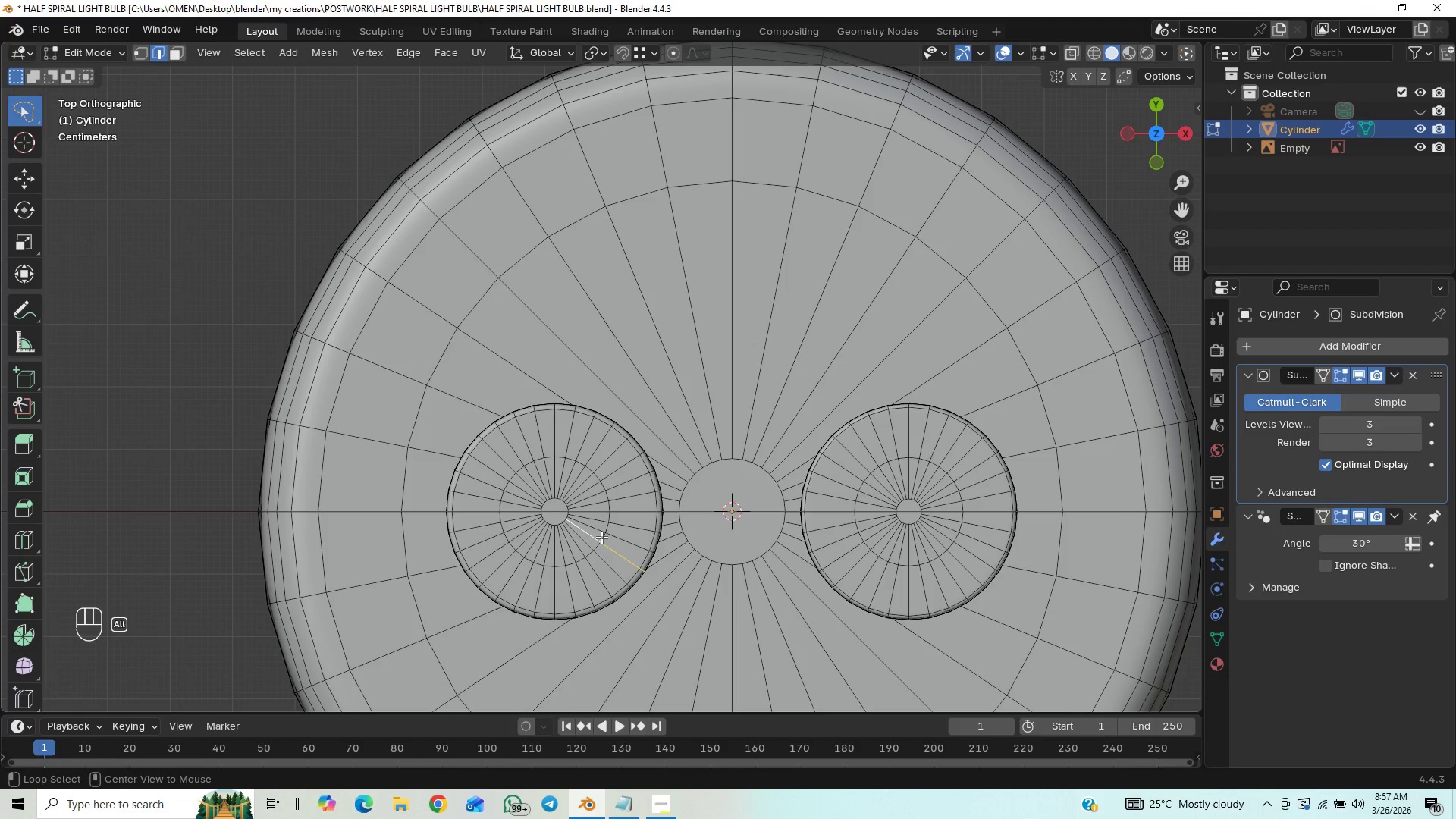 
hold_key(key=AltLeft, duration=0.52)
 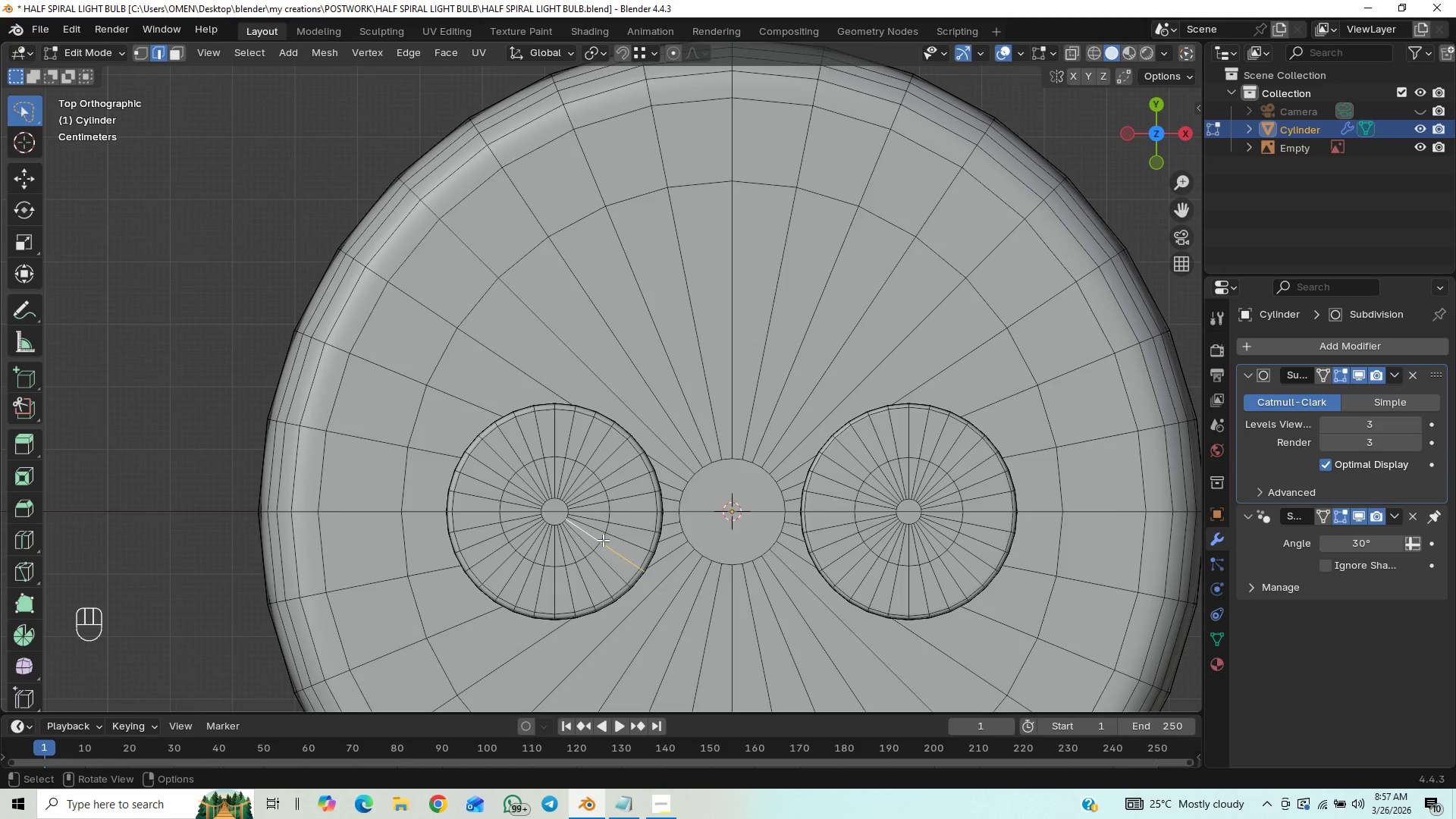 
left_click([603, 540])
 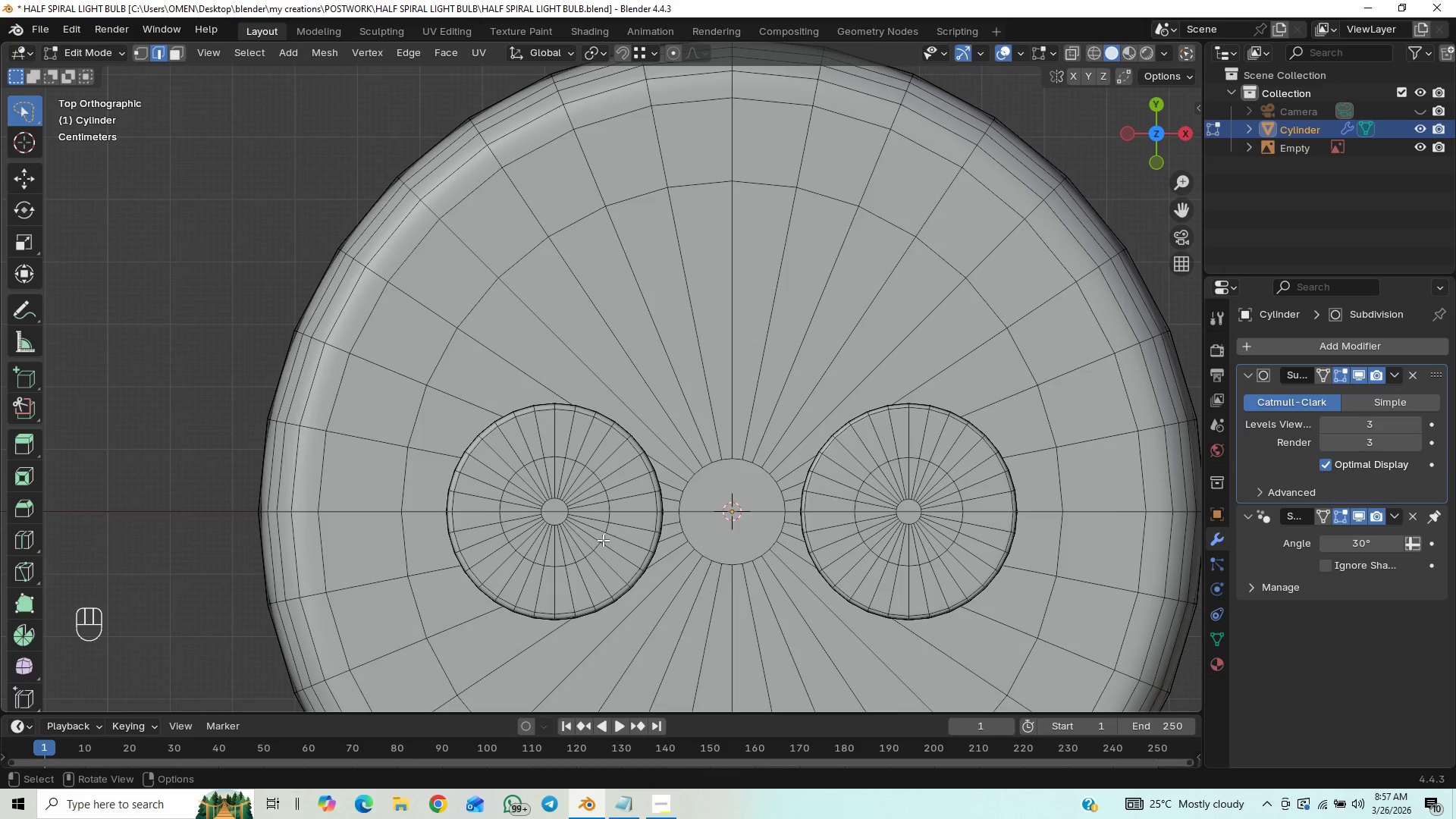 
hold_key(key=AltLeft, duration=0.73)
double_click([603, 540])
 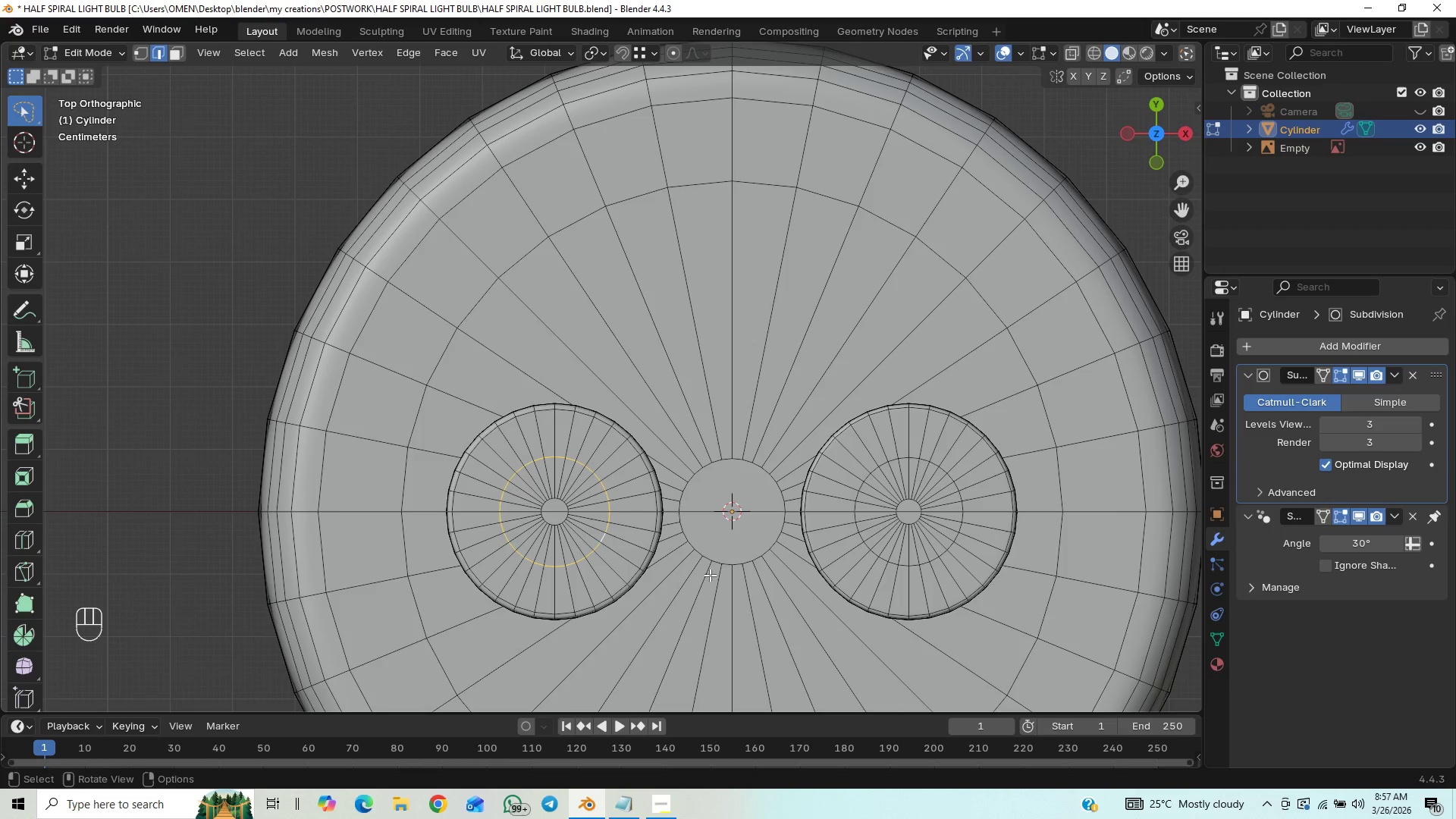 
key(S)
 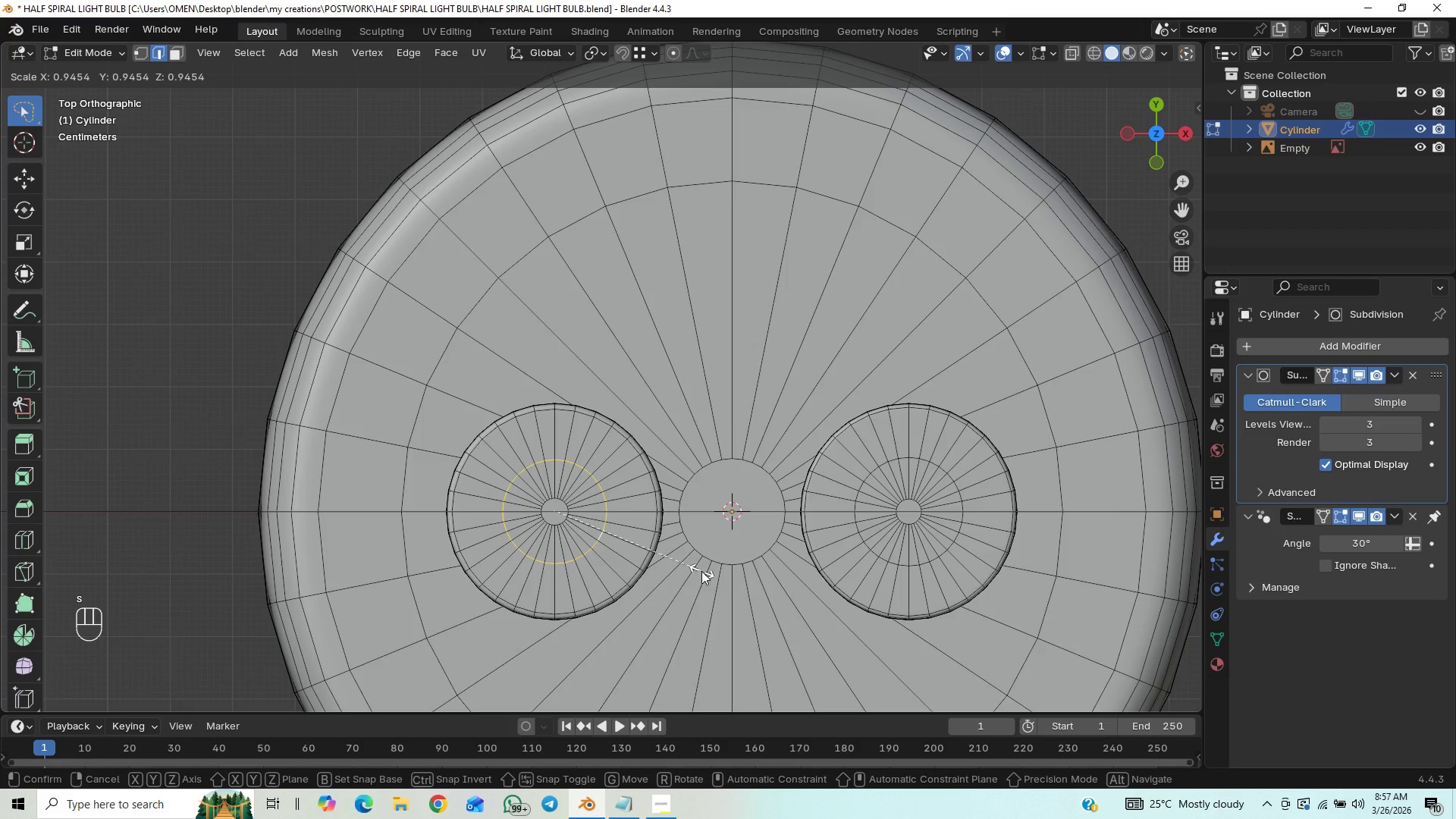 
left_click([698, 571])
 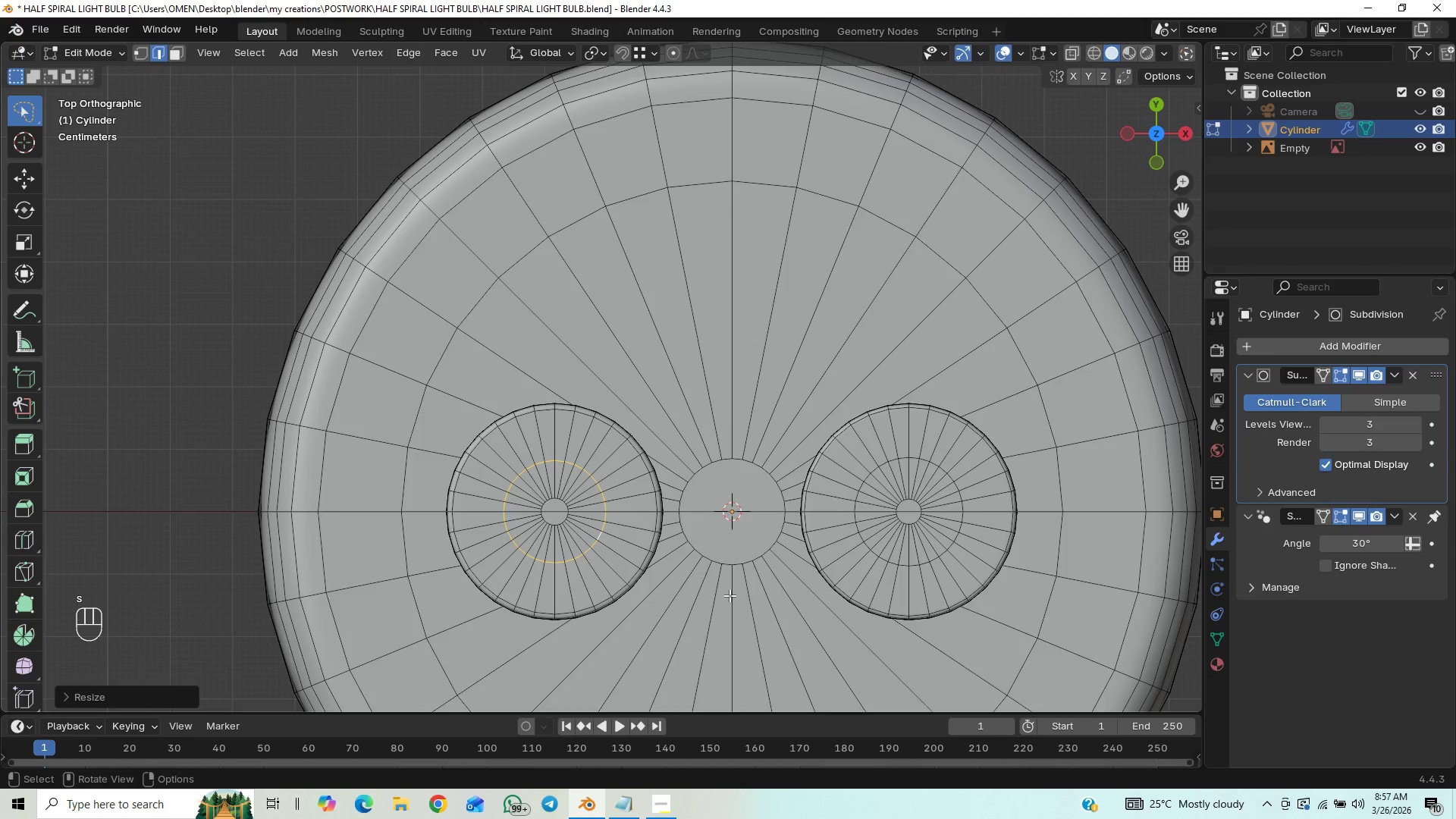 
hold_key(key=ControlLeft, duration=0.56)
 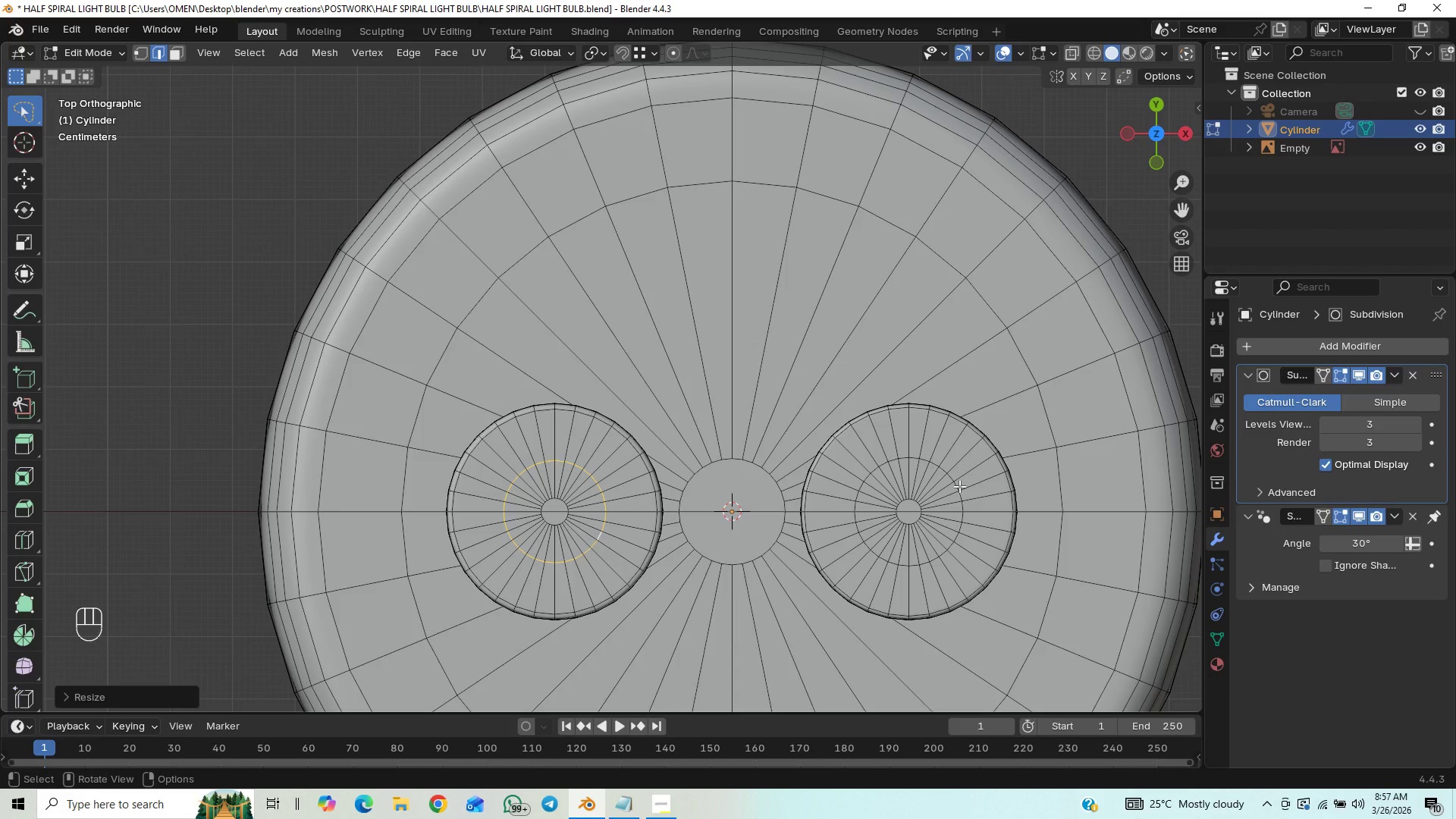 
hold_key(key=AltLeft, duration=0.67)
left_click([958, 486])
 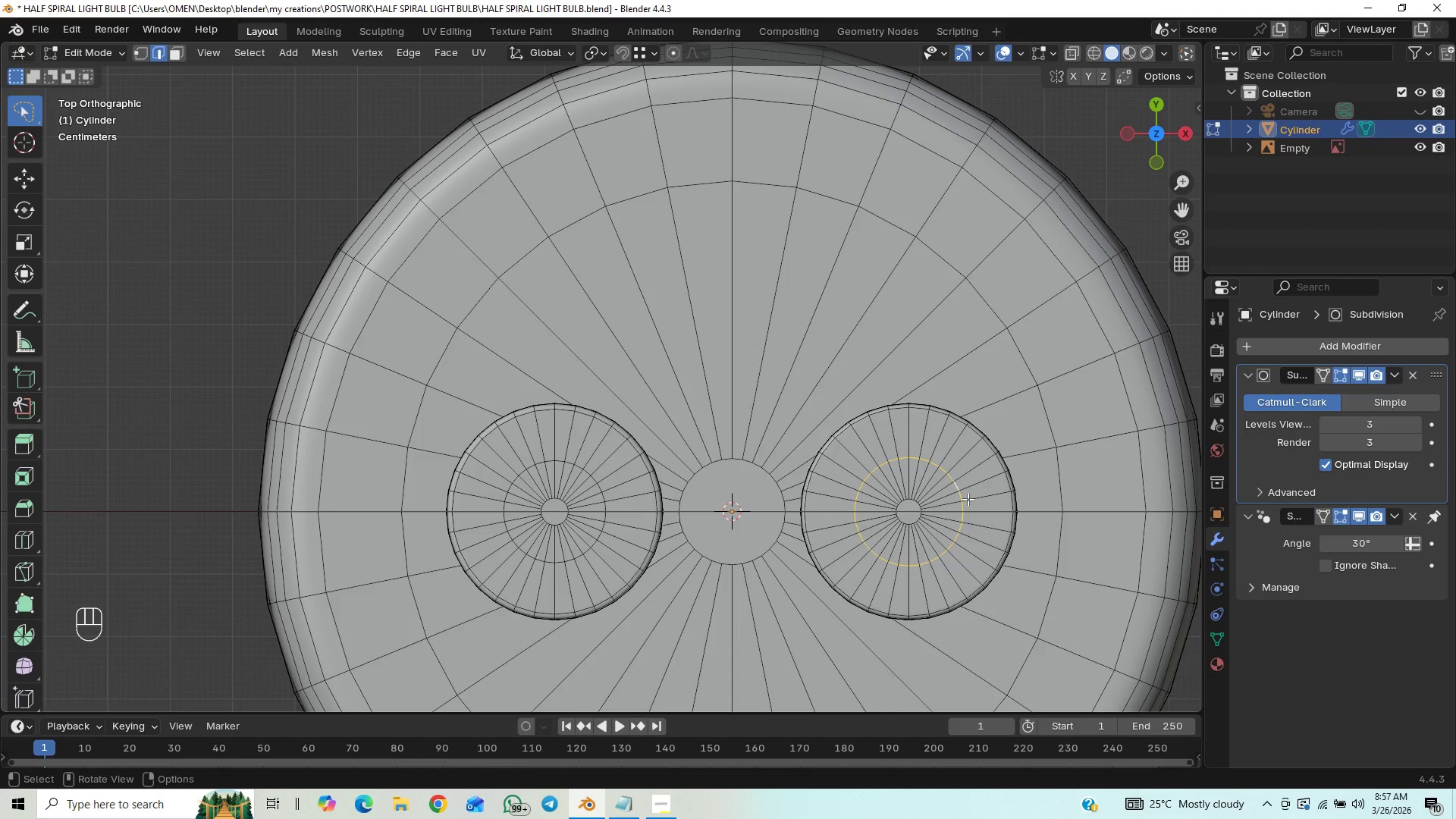 
key(S)
 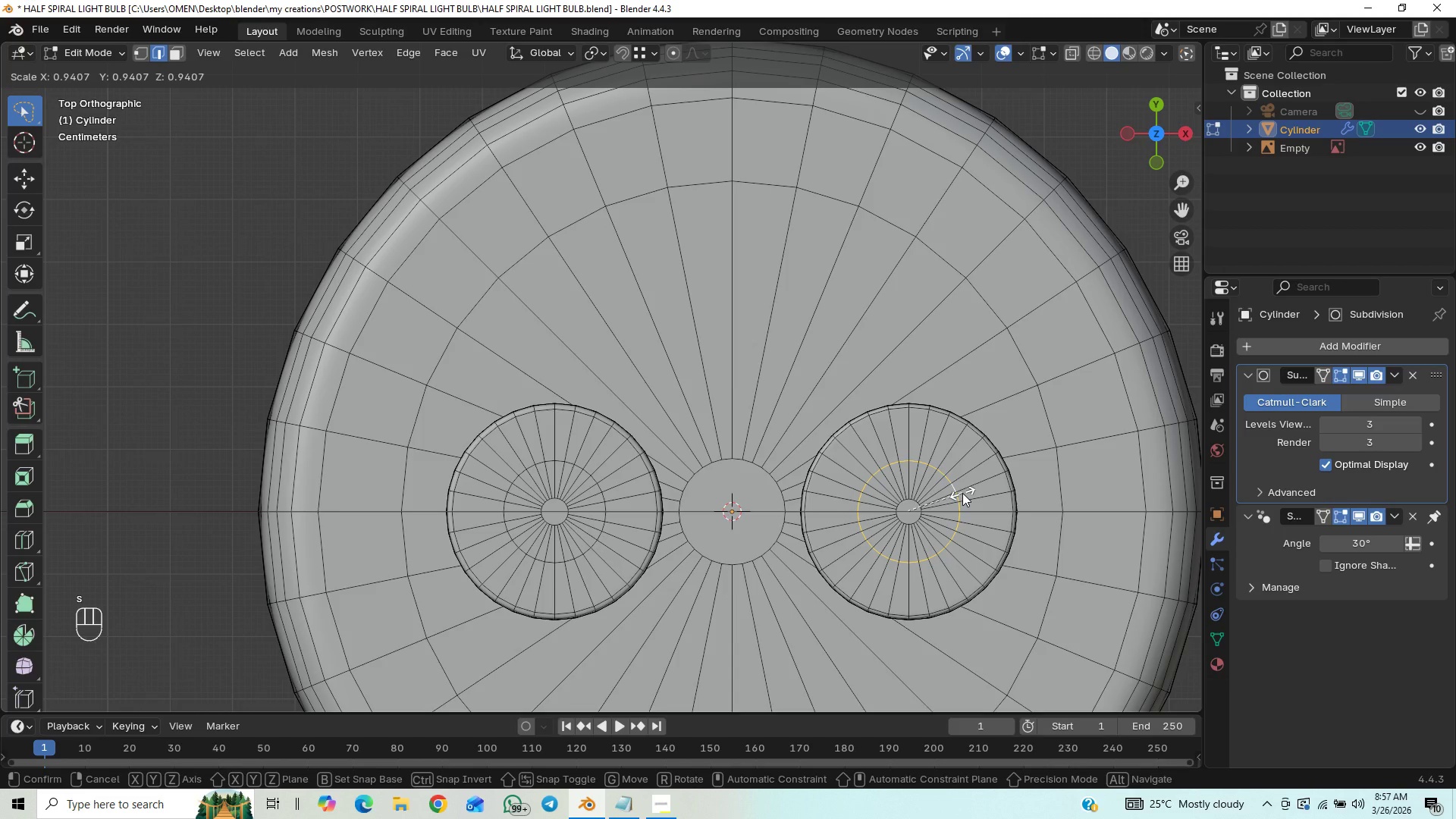 
left_click([962, 493])
 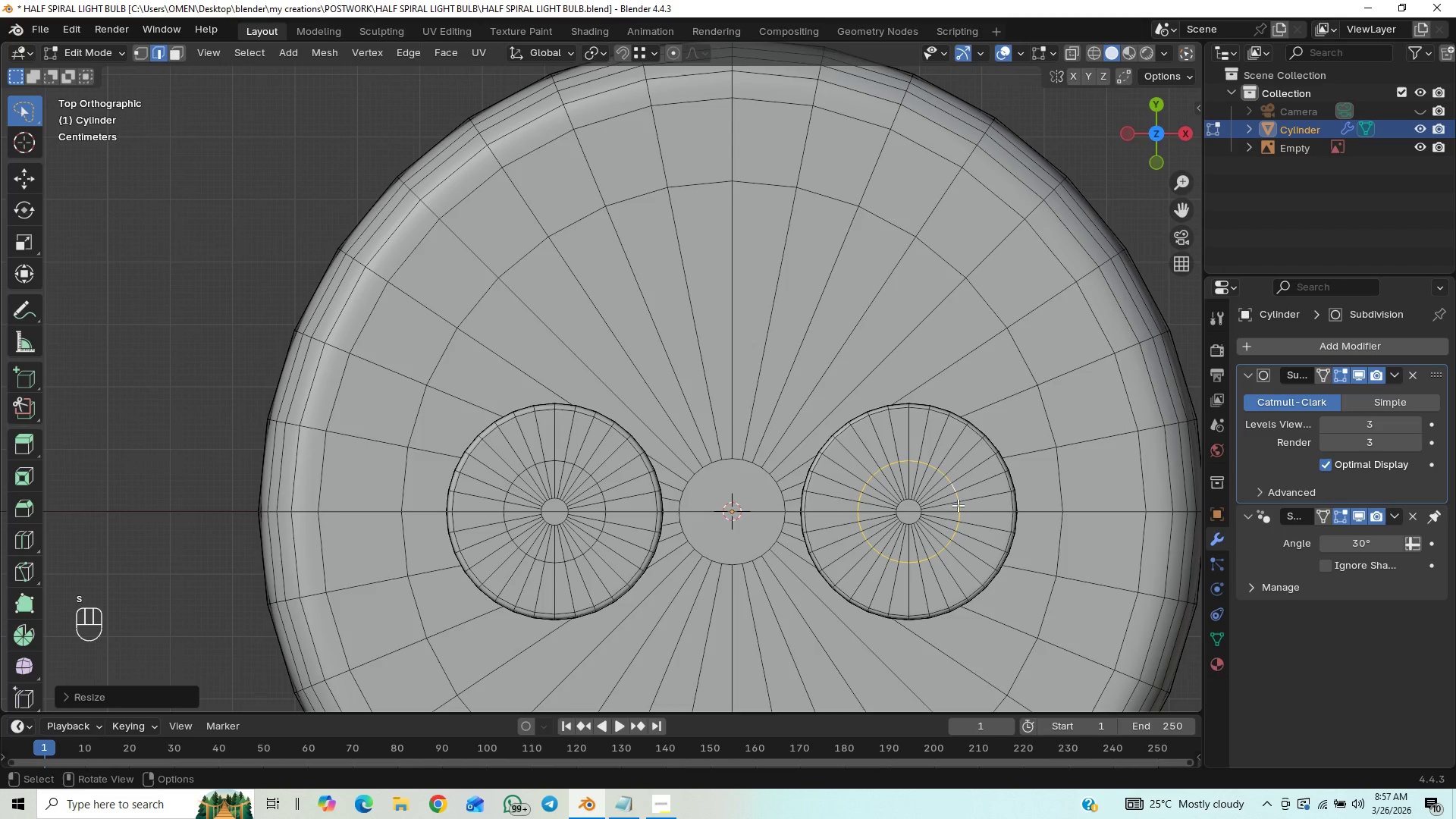 
key(Control+S)
 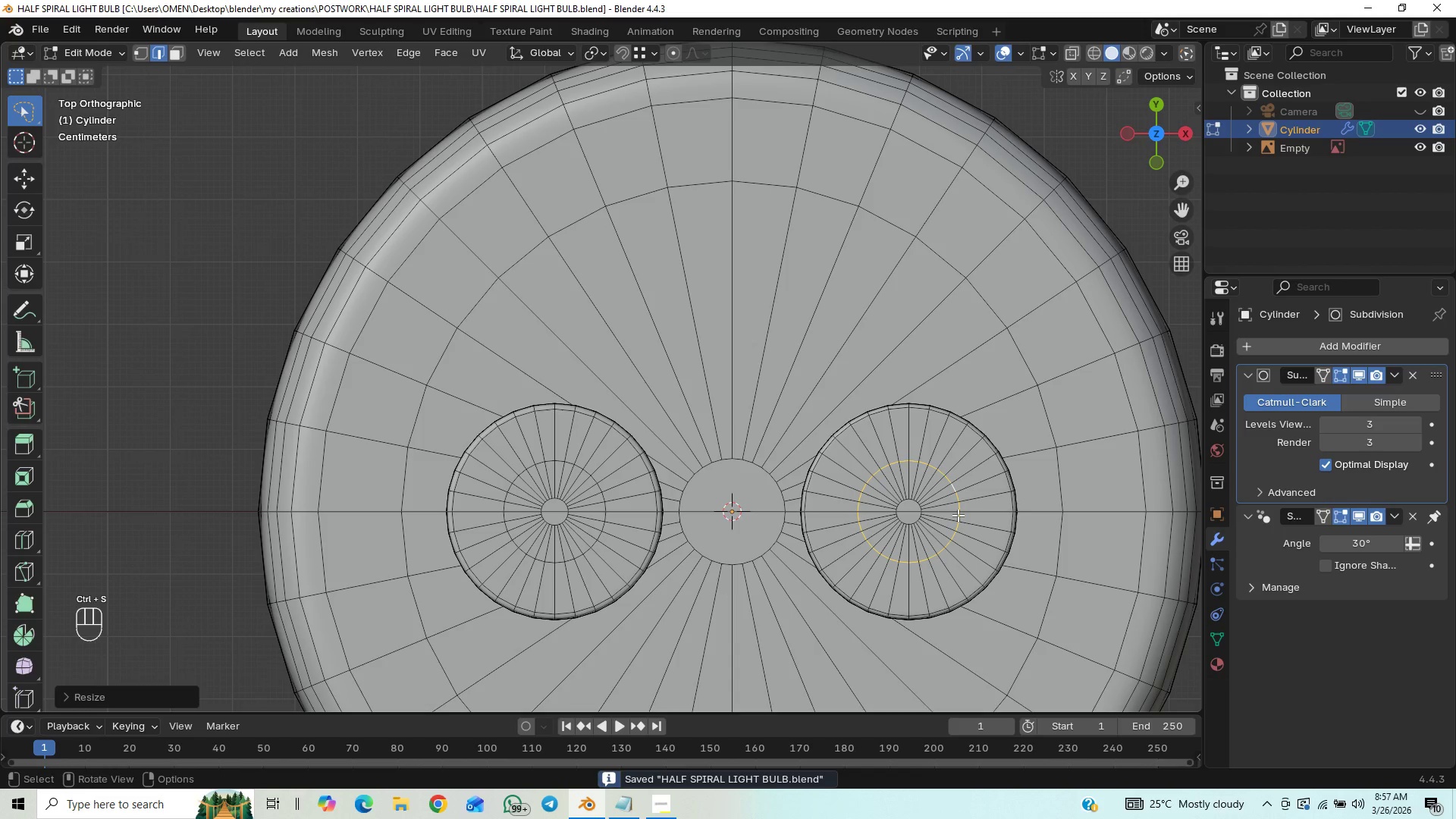 
scroll: coordinate [958, 515], scroll_direction: down, amount: 3.0
 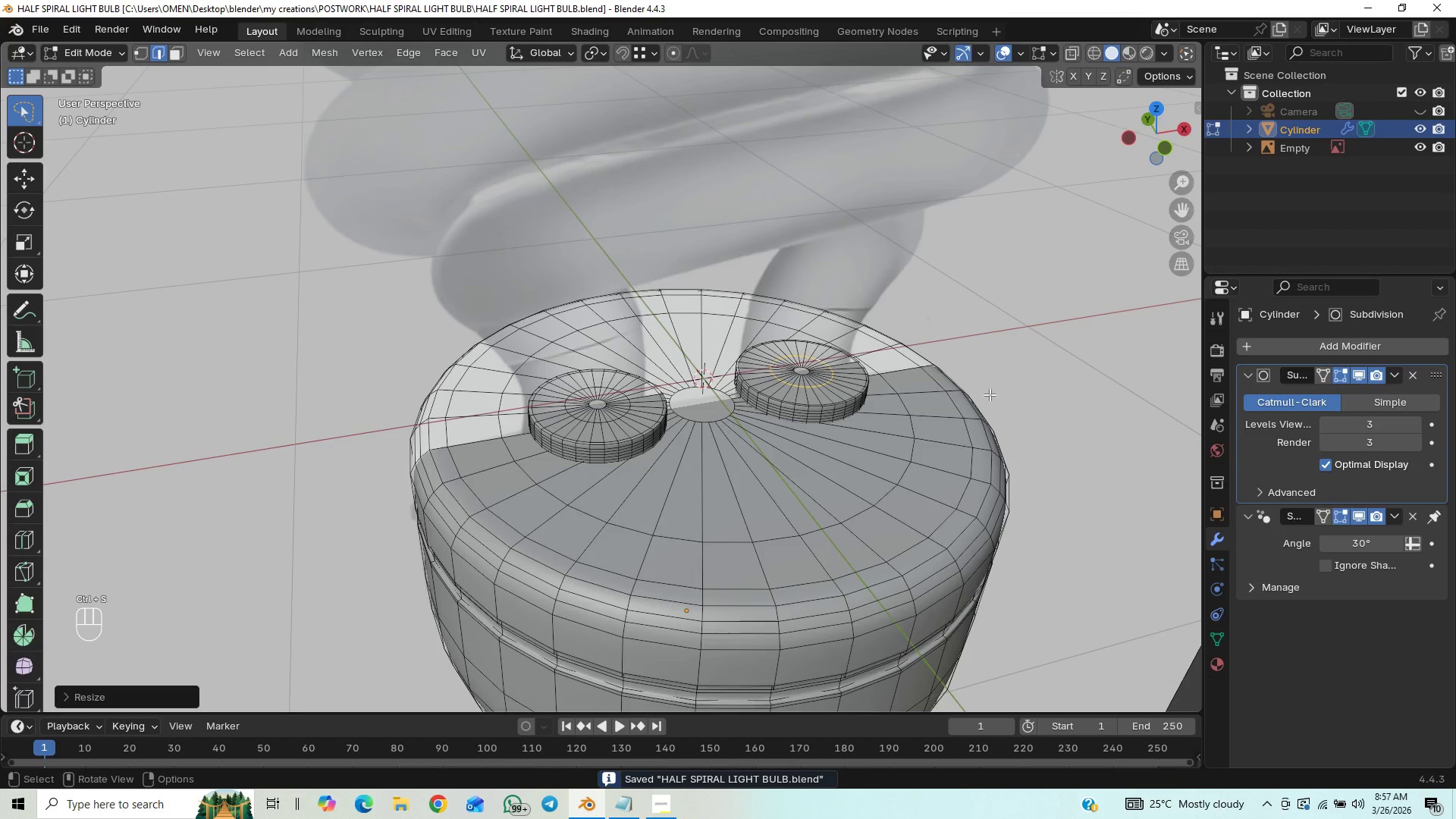 
scroll: coordinate [979, 438], scroll_direction: up, amount: 1.0
 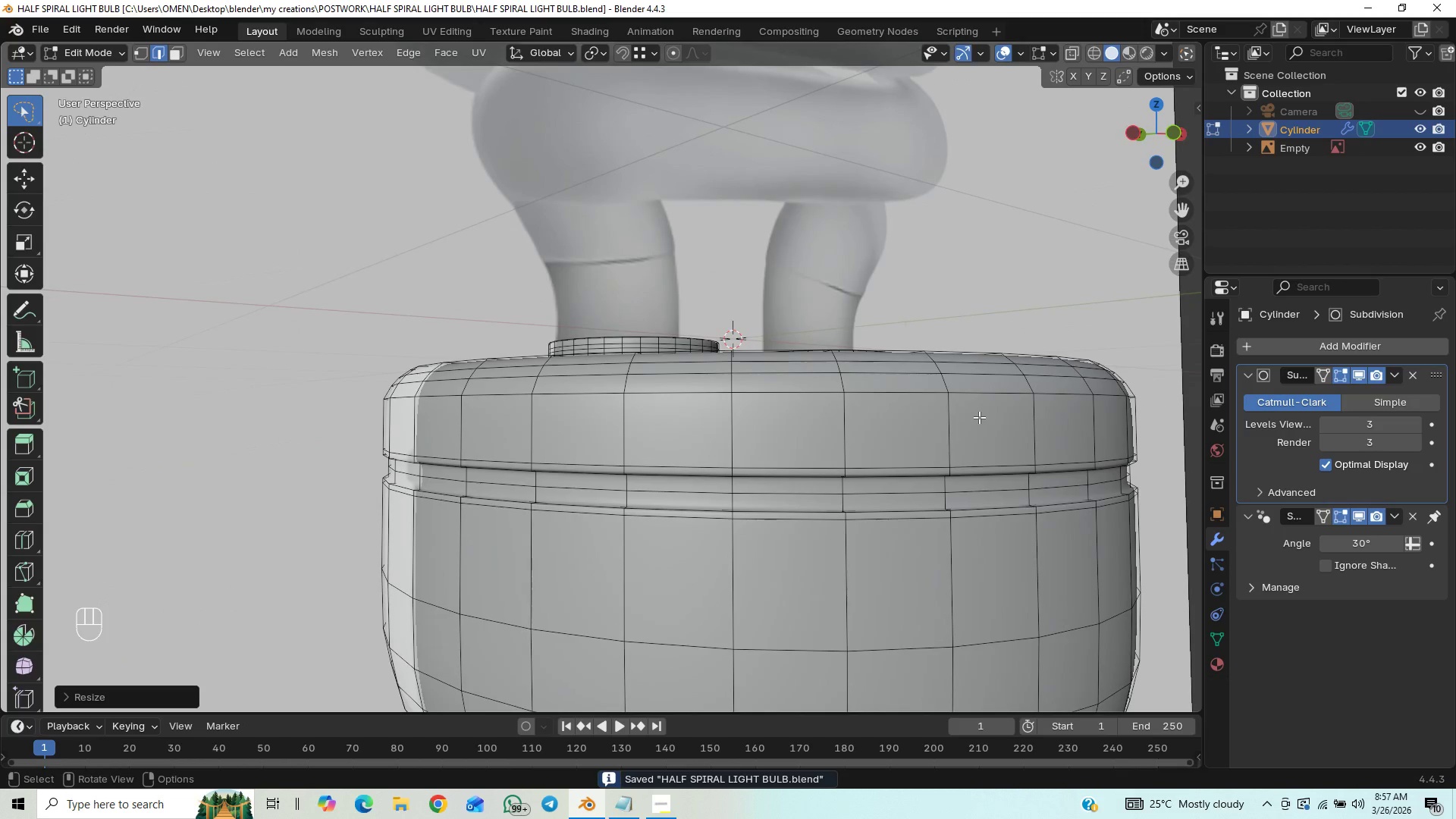 
key(Control+S)
 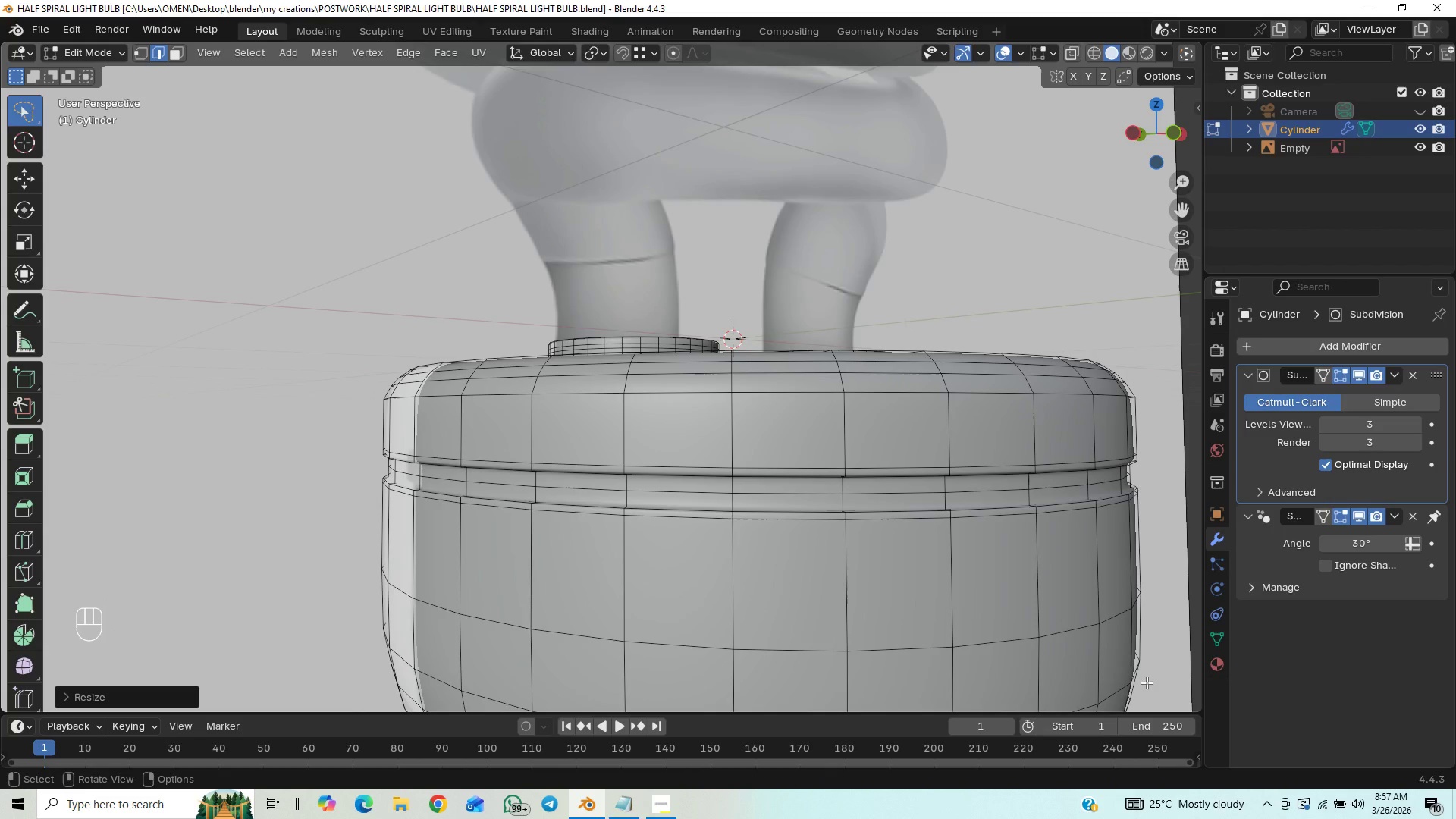 
wait(7.55)
 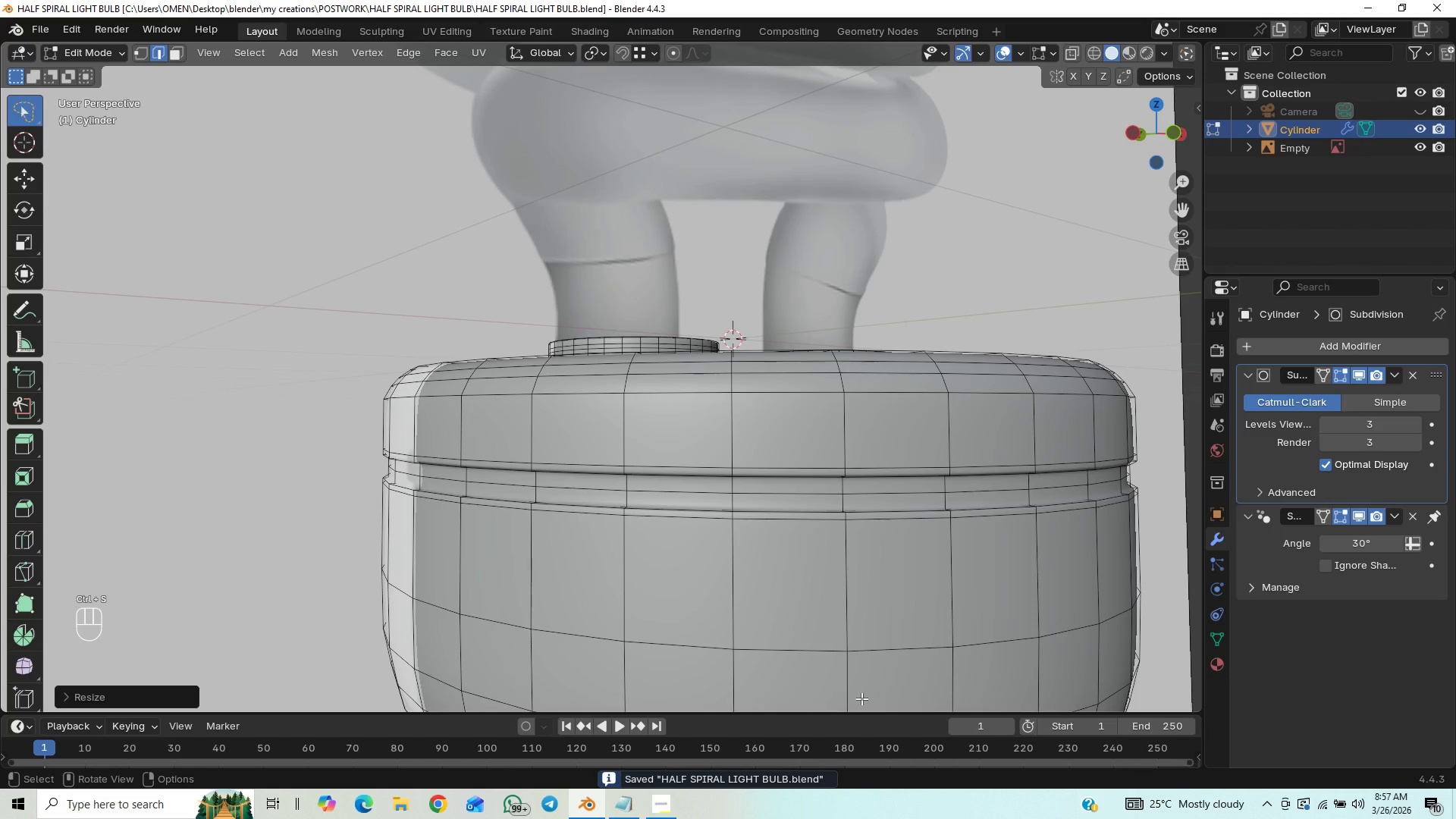 
scroll: coordinate [974, 557], scroll_direction: up, amount: 9.0
 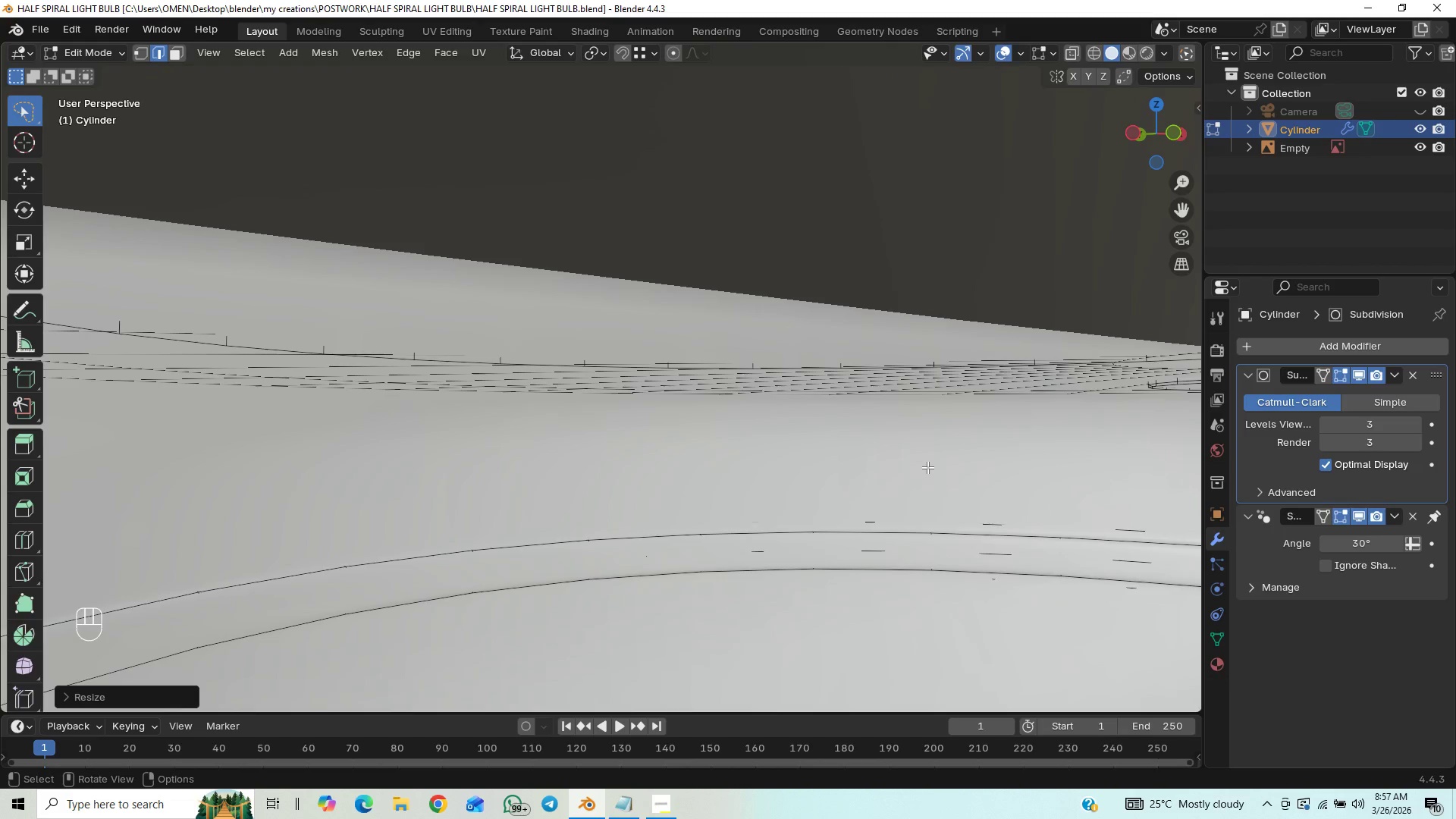 
scroll: coordinate [927, 469], scroll_direction: down, amount: 45.0
 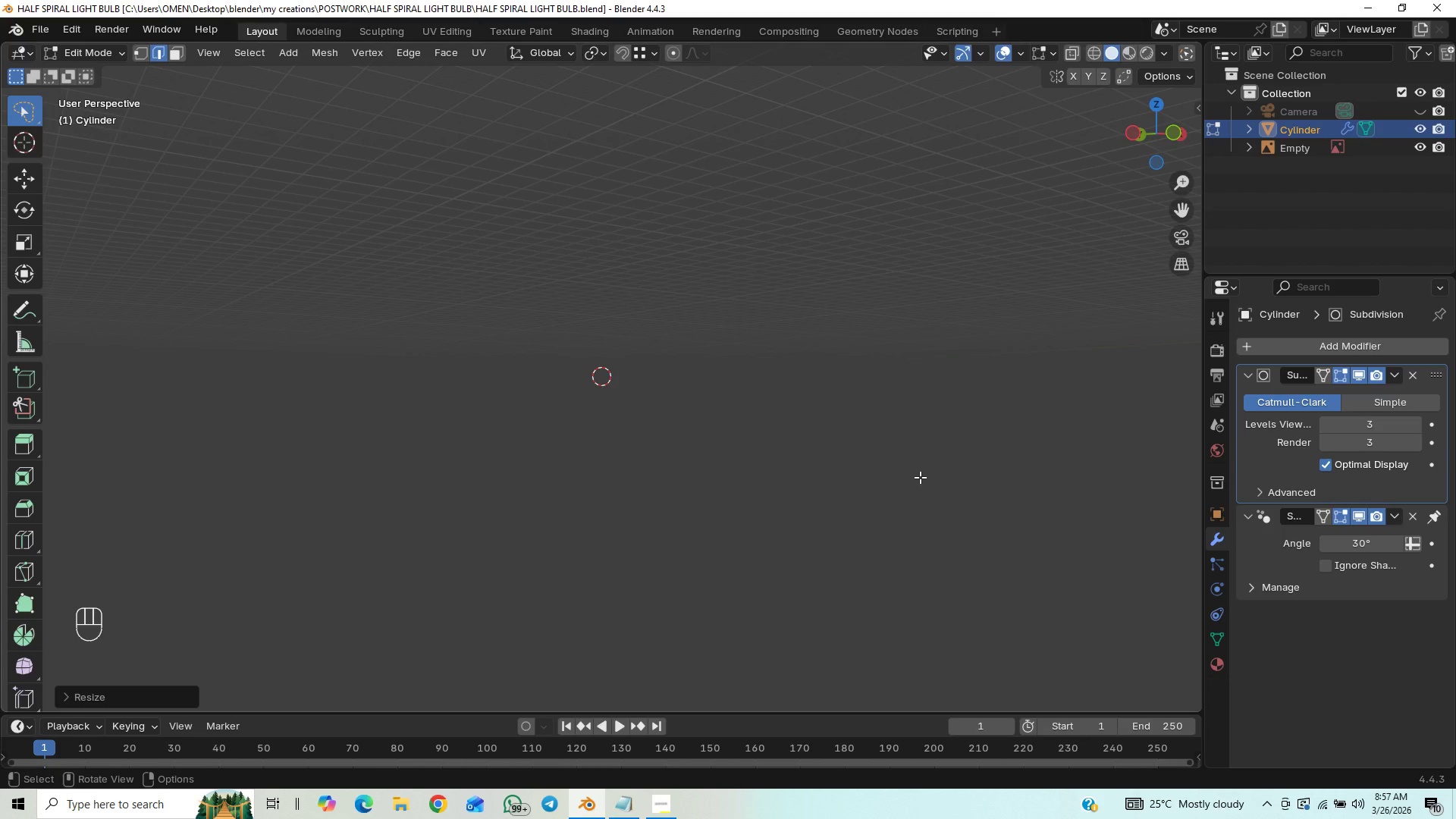 
scroll: coordinate [913, 466], scroll_direction: up, amount: 28.0
 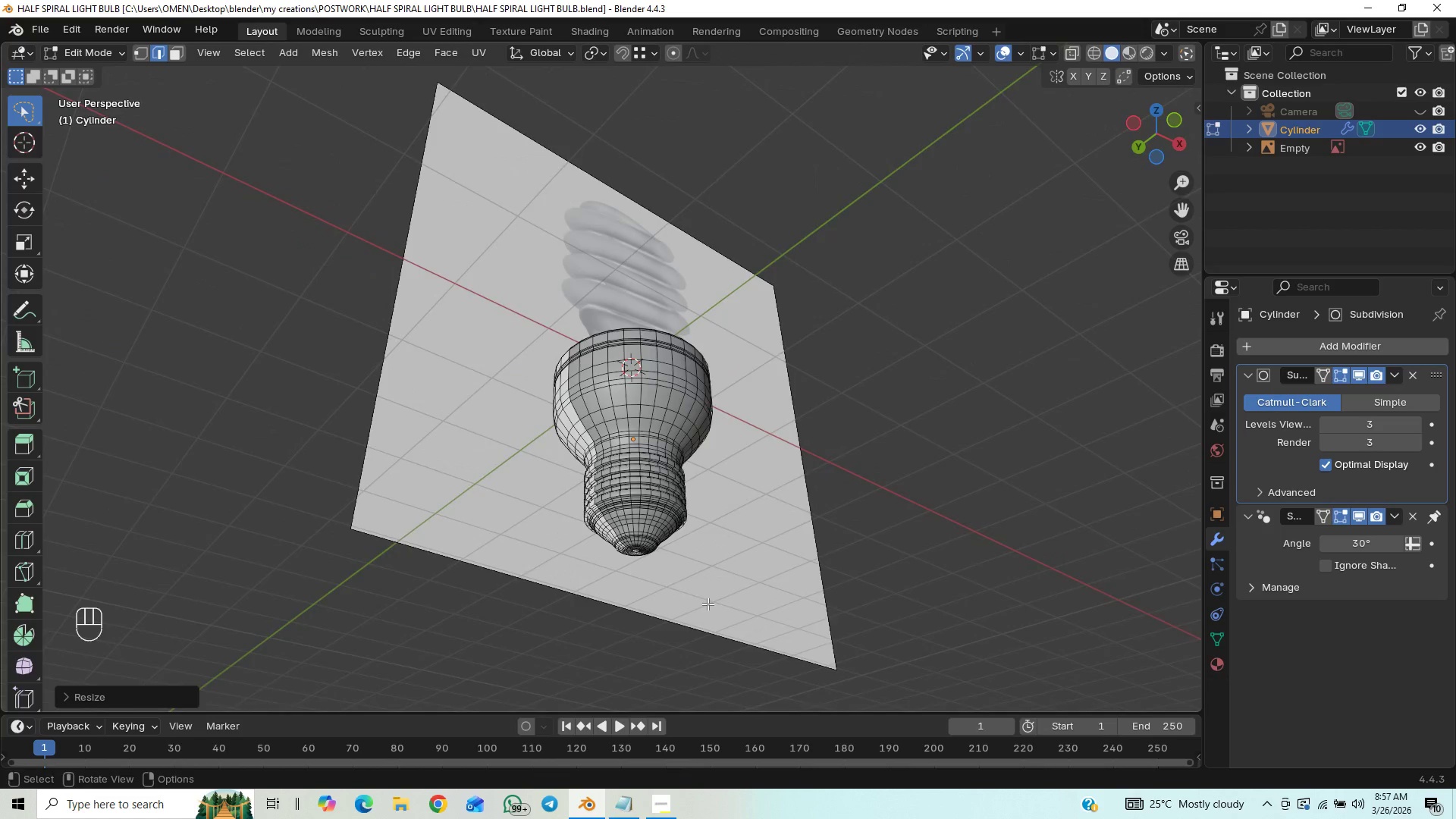 
wait(5.27)
 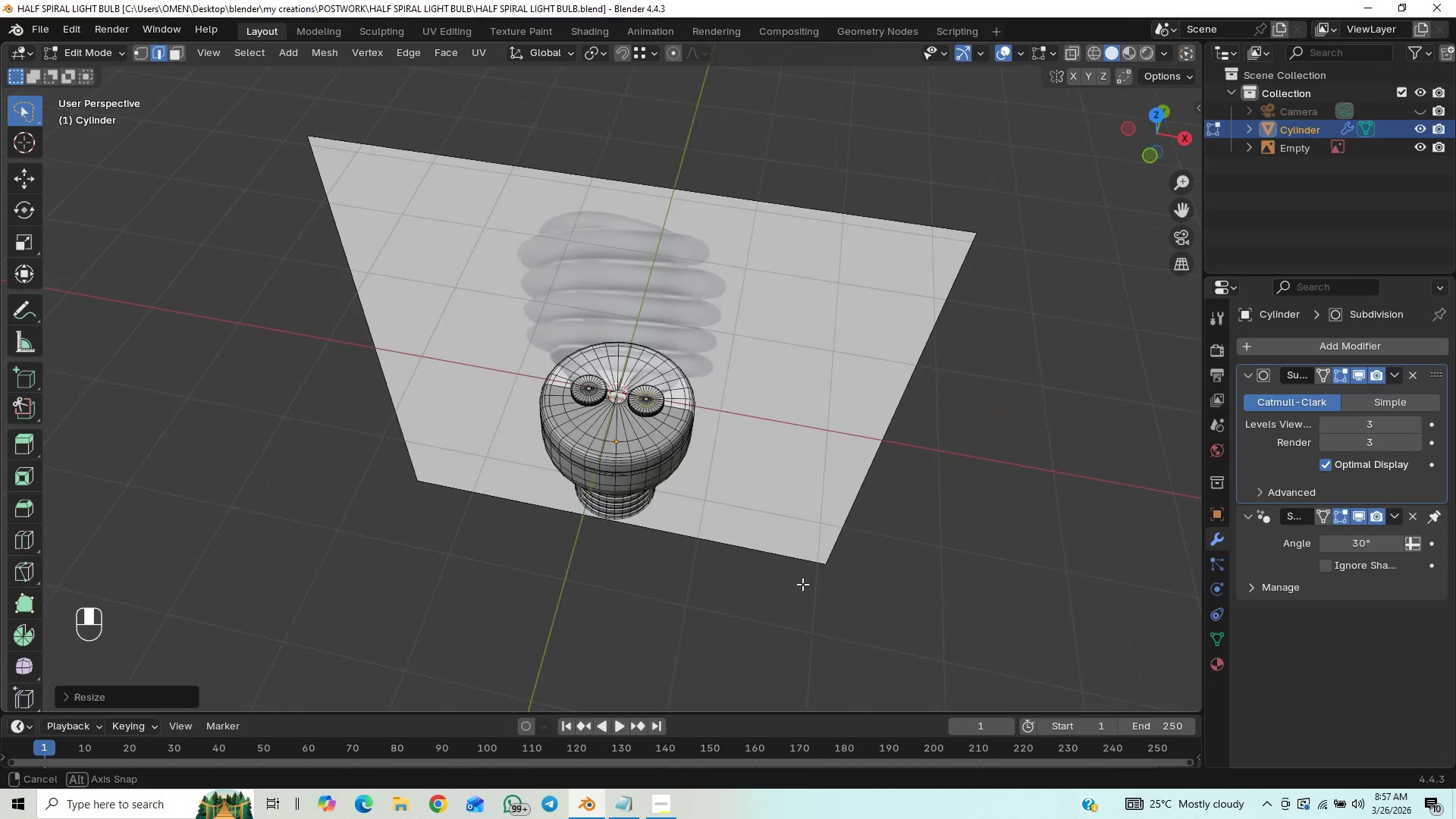 
scroll: coordinate [795, 554], scroll_direction: up, amount: 1.0
 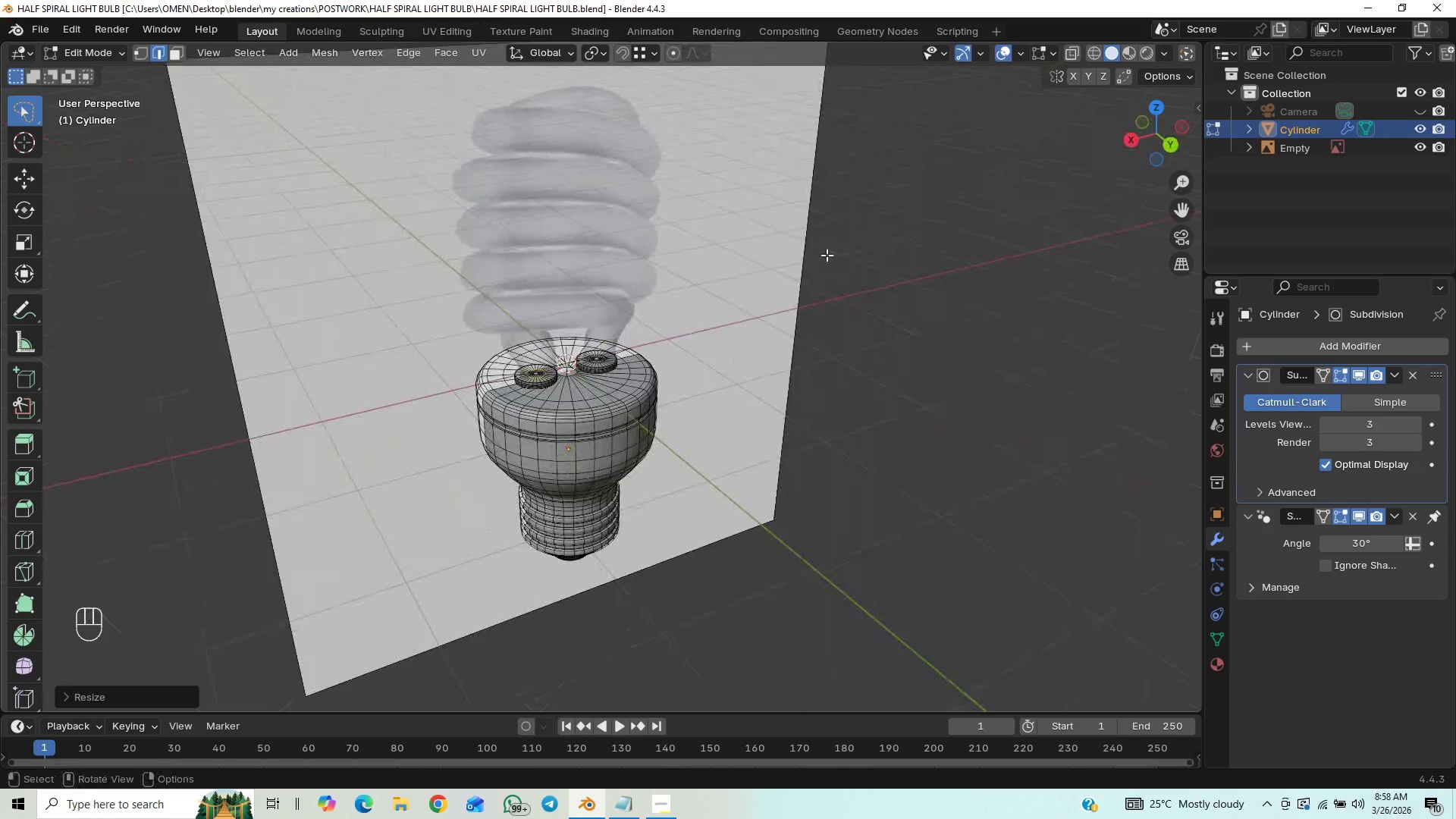 
wait(6.23)
 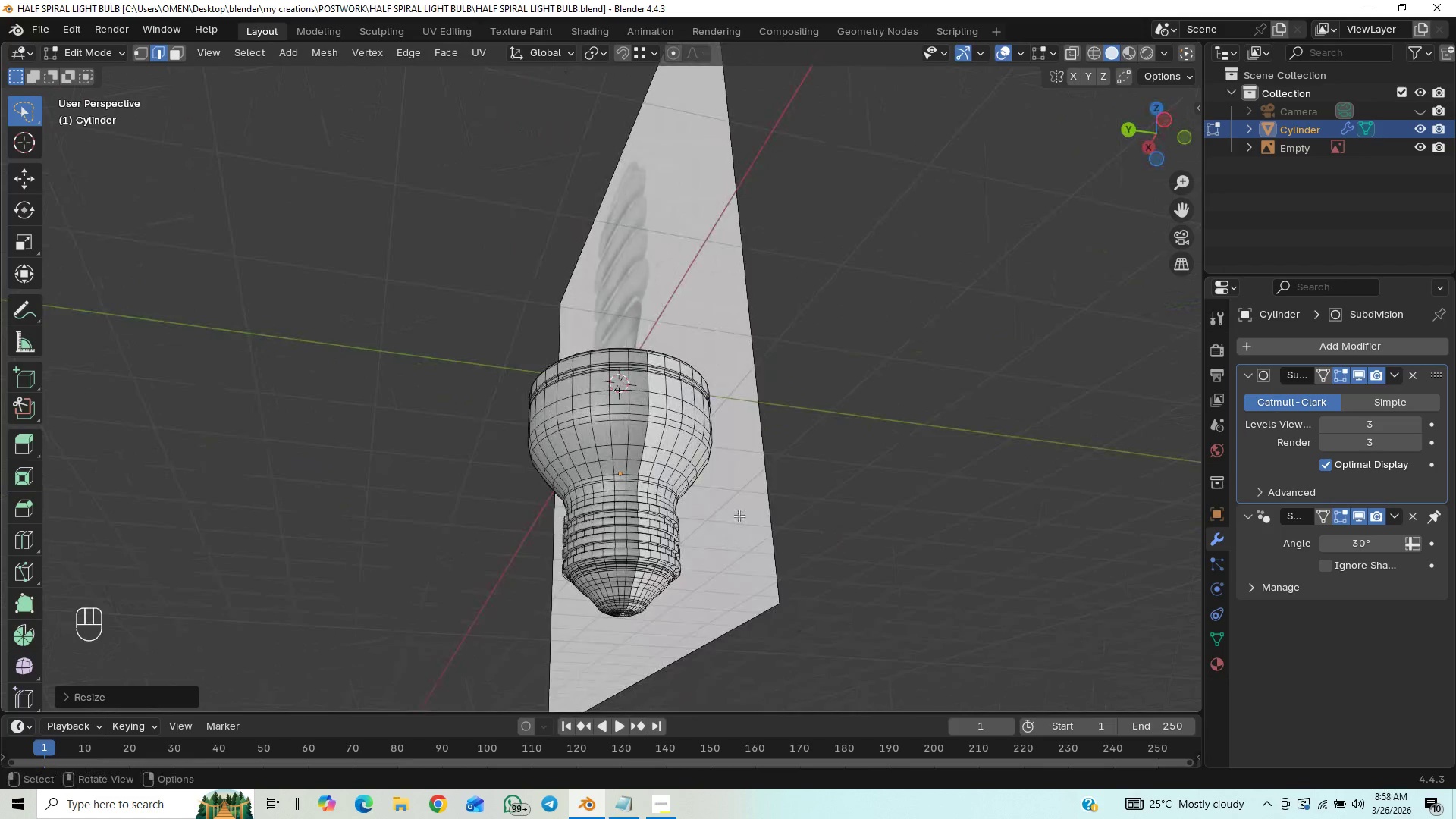 
key(Control+S)
 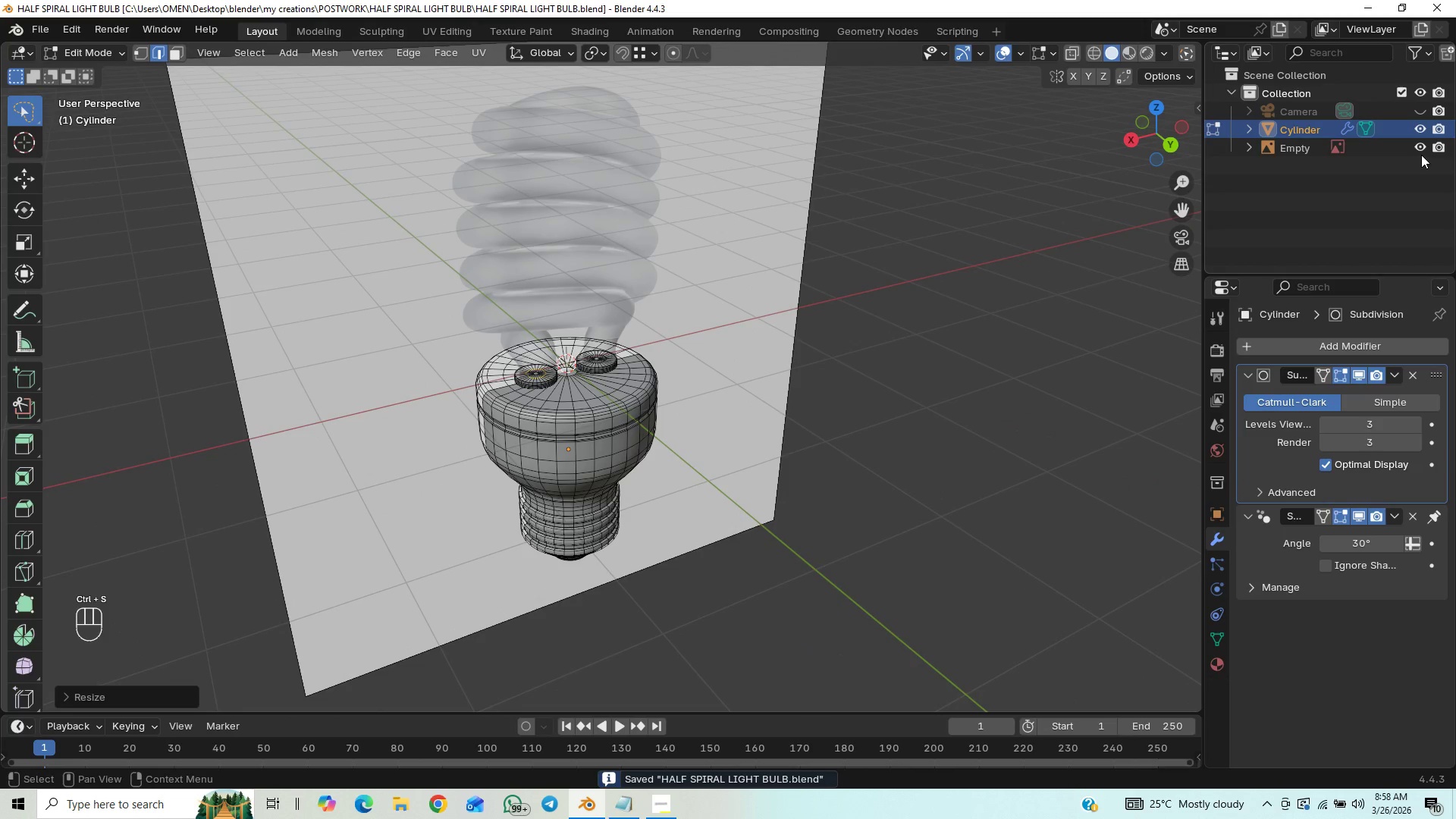 
left_click([1420, 148])
 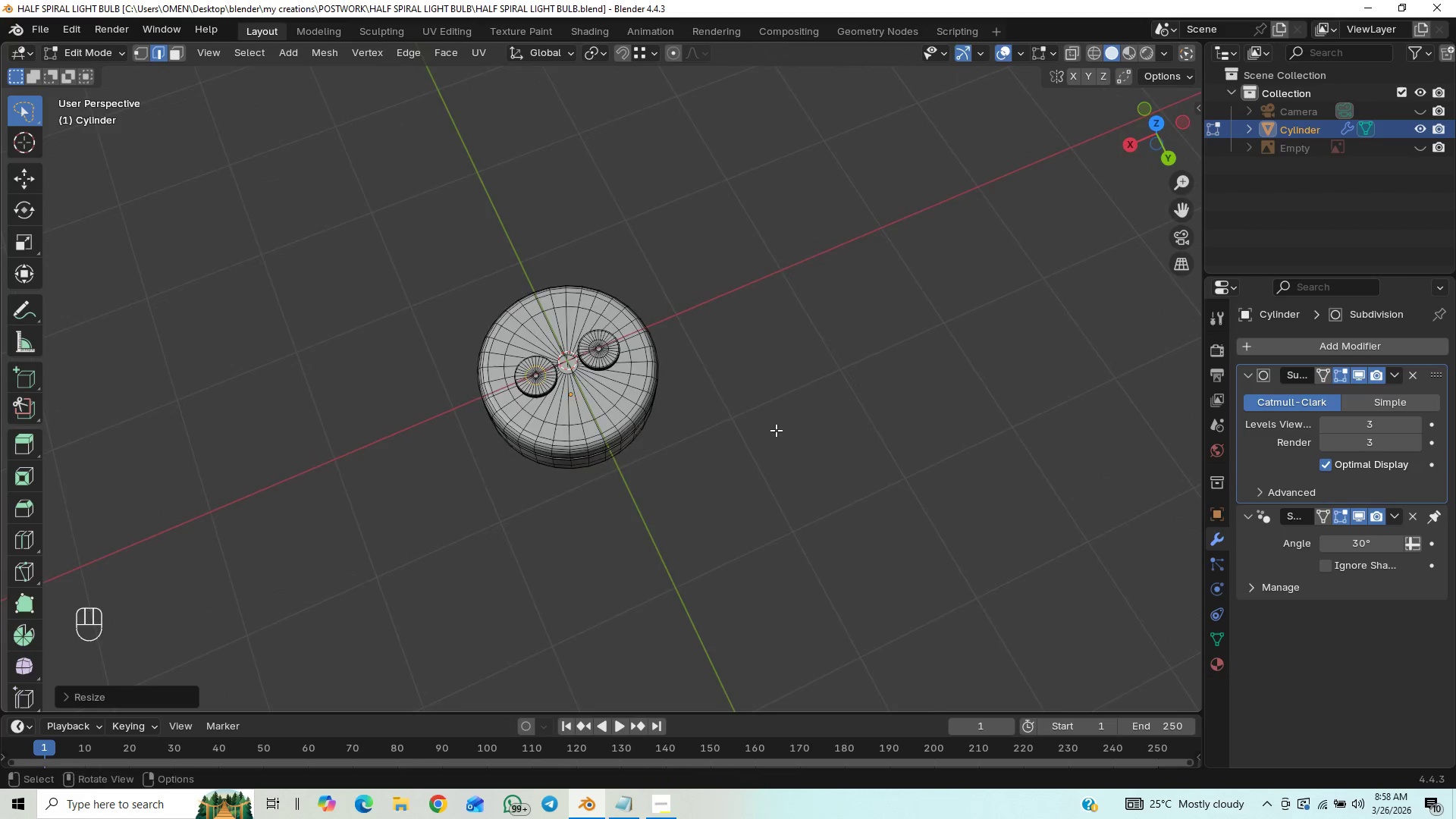 
key(Control+S)
 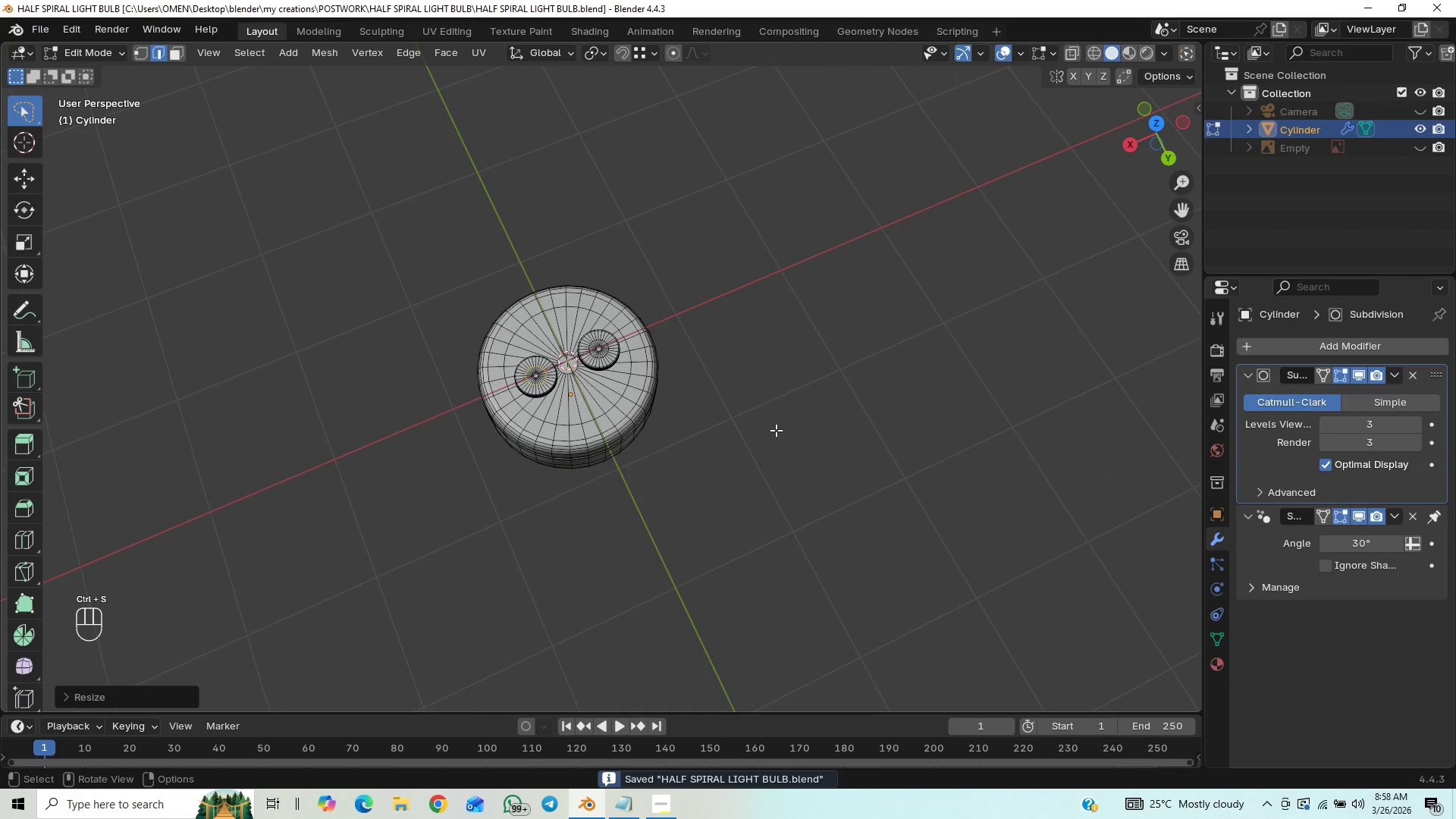 
key(End)
 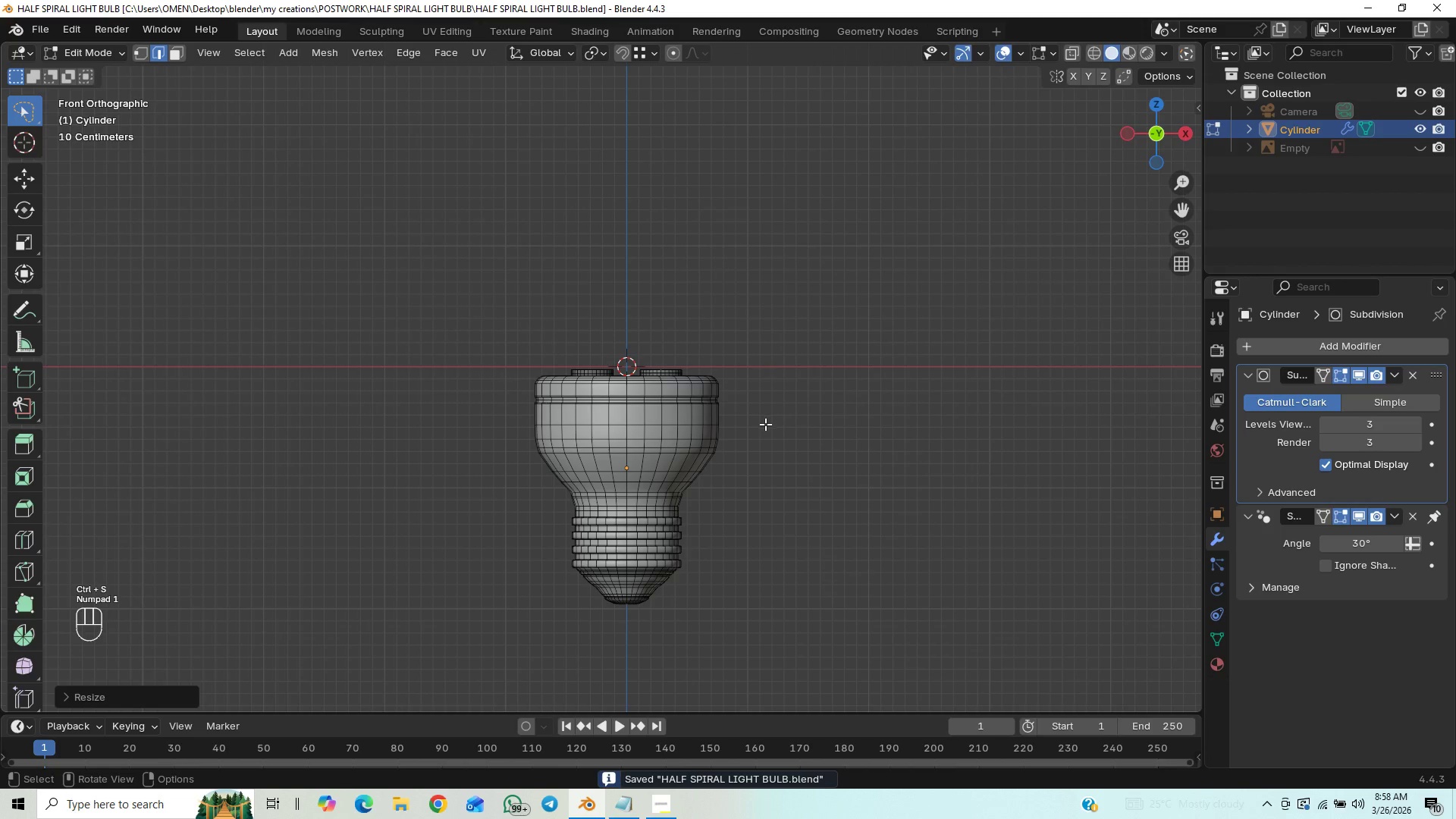 
scroll: coordinate [761, 442], scroll_direction: up, amount: 17.0
 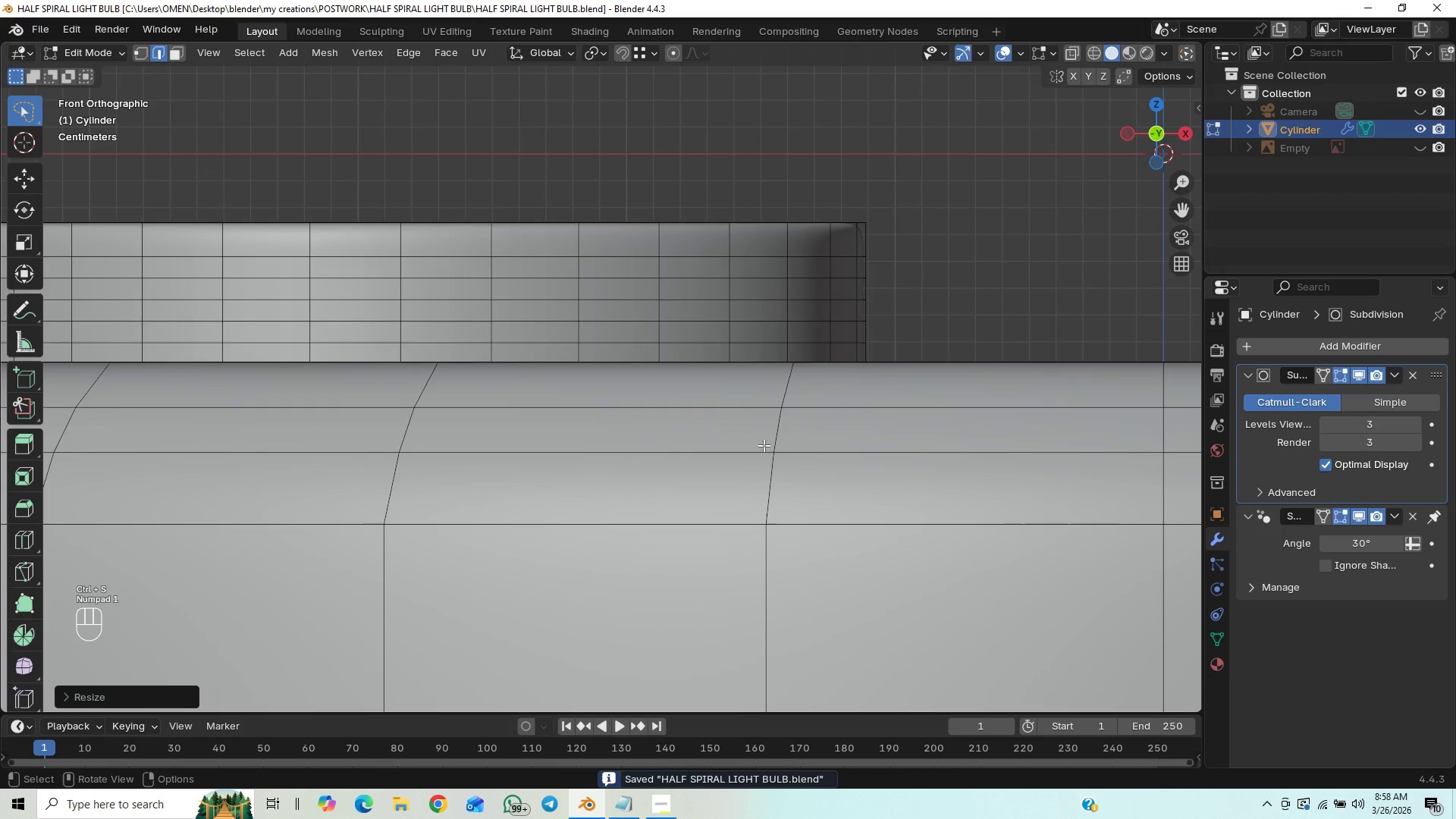 
scroll: coordinate [764, 445], scroll_direction: down, amount: 14.0
 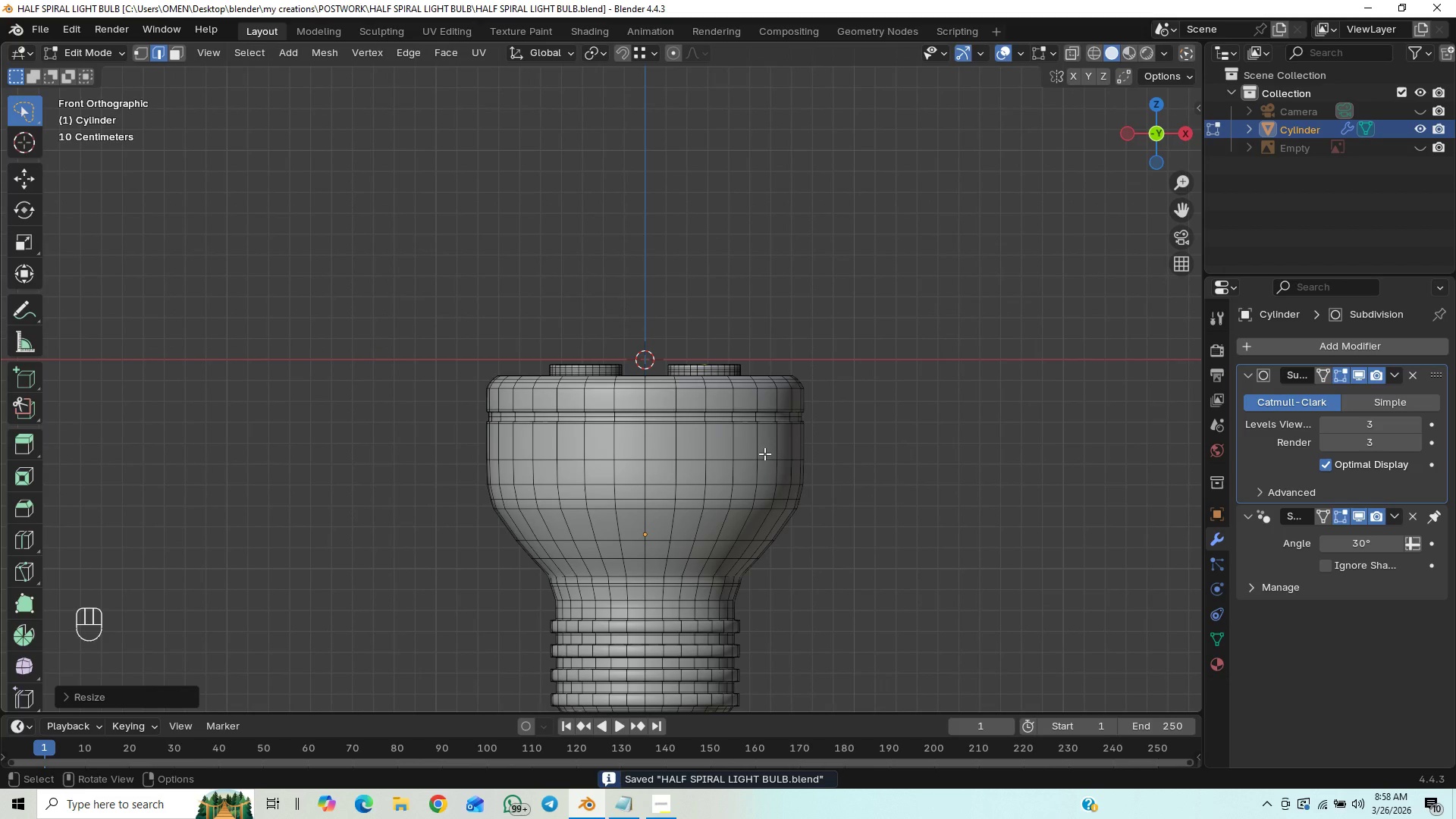 
key(Control+S)
 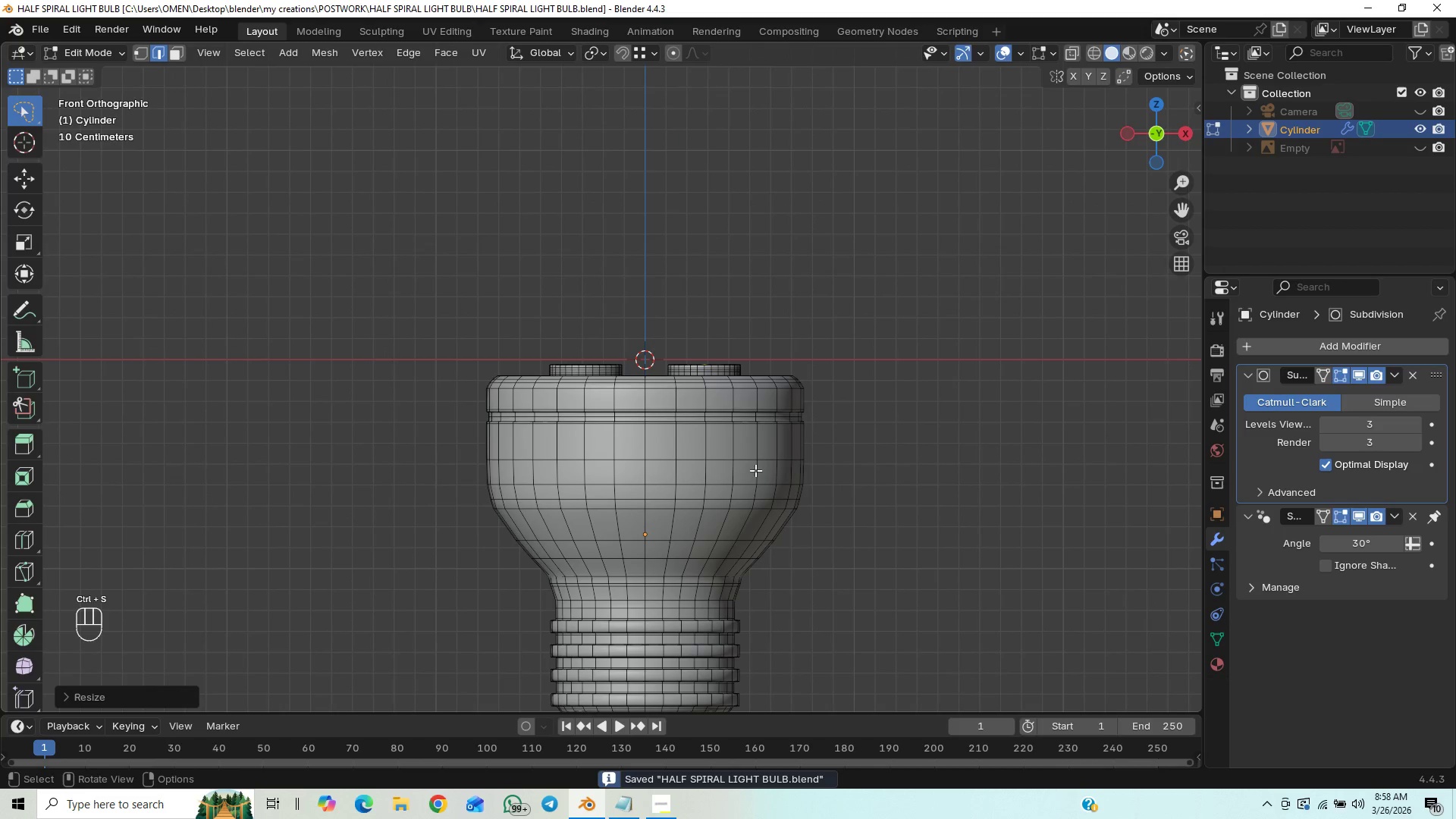 
scroll: coordinate [755, 471], scroll_direction: up, amount: 1.0
 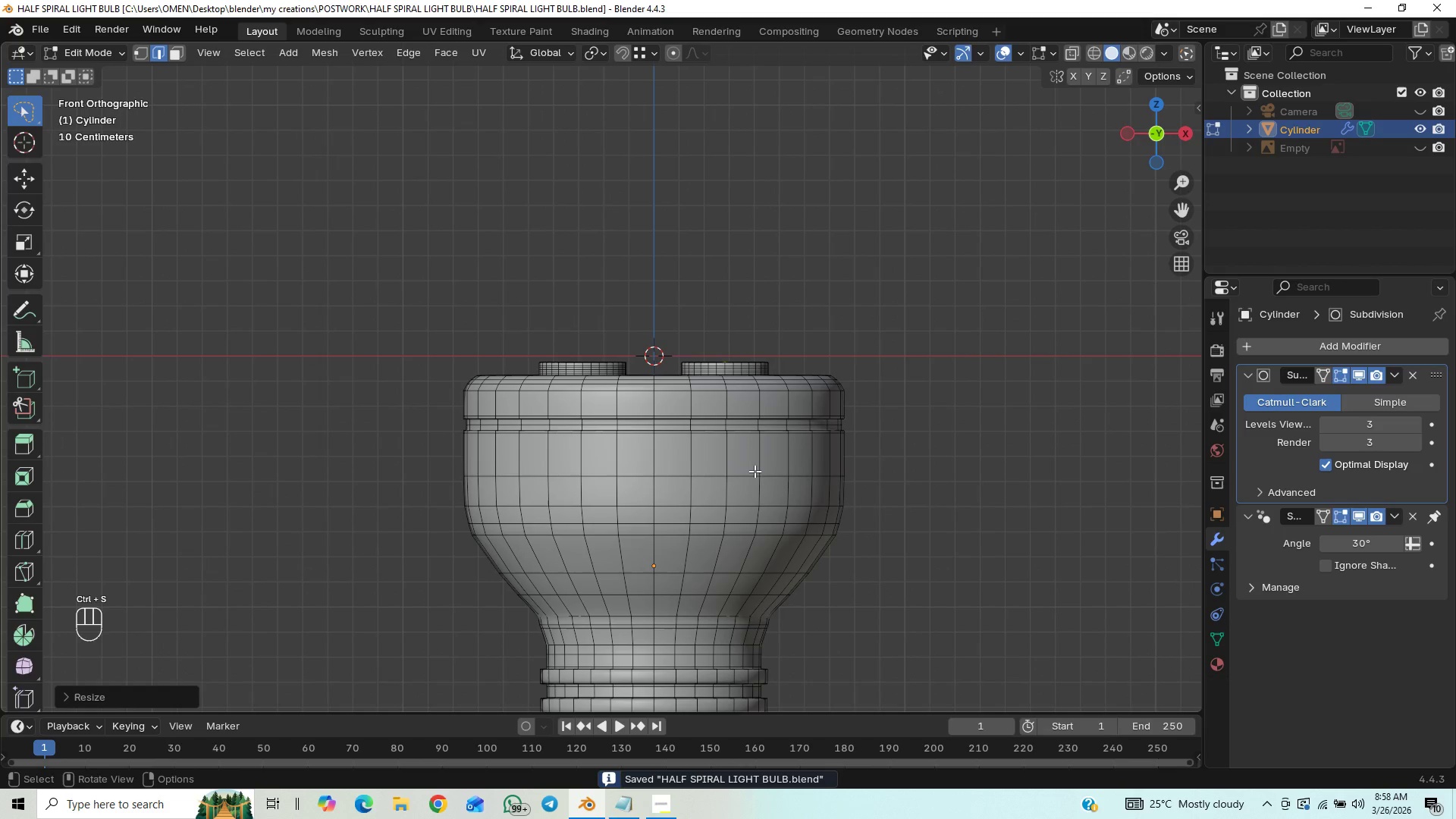 
hold_key(key=ShiftLeft, duration=0.62)
 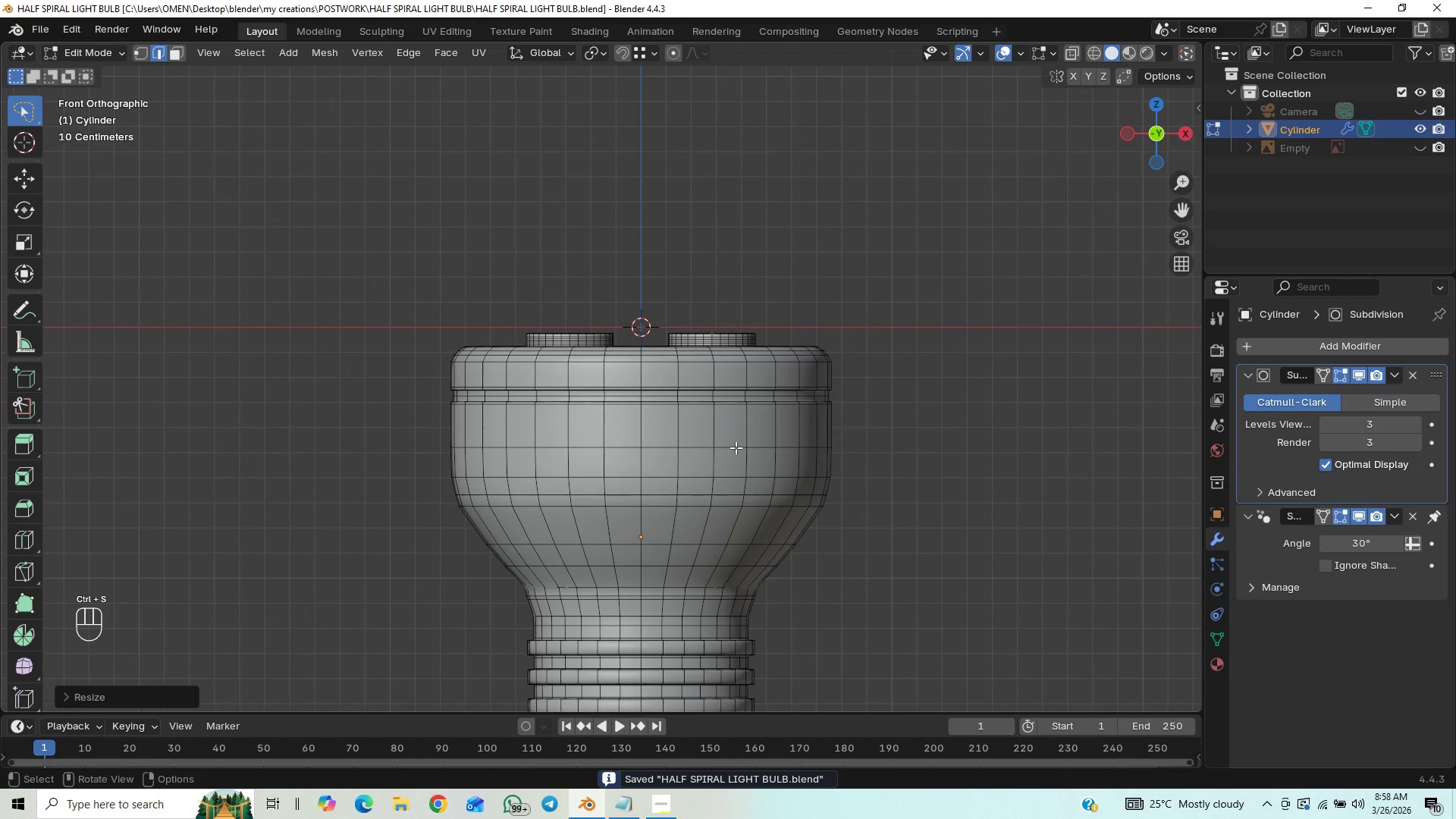 
hold_key(key=ShiftLeft, duration=0.72)
 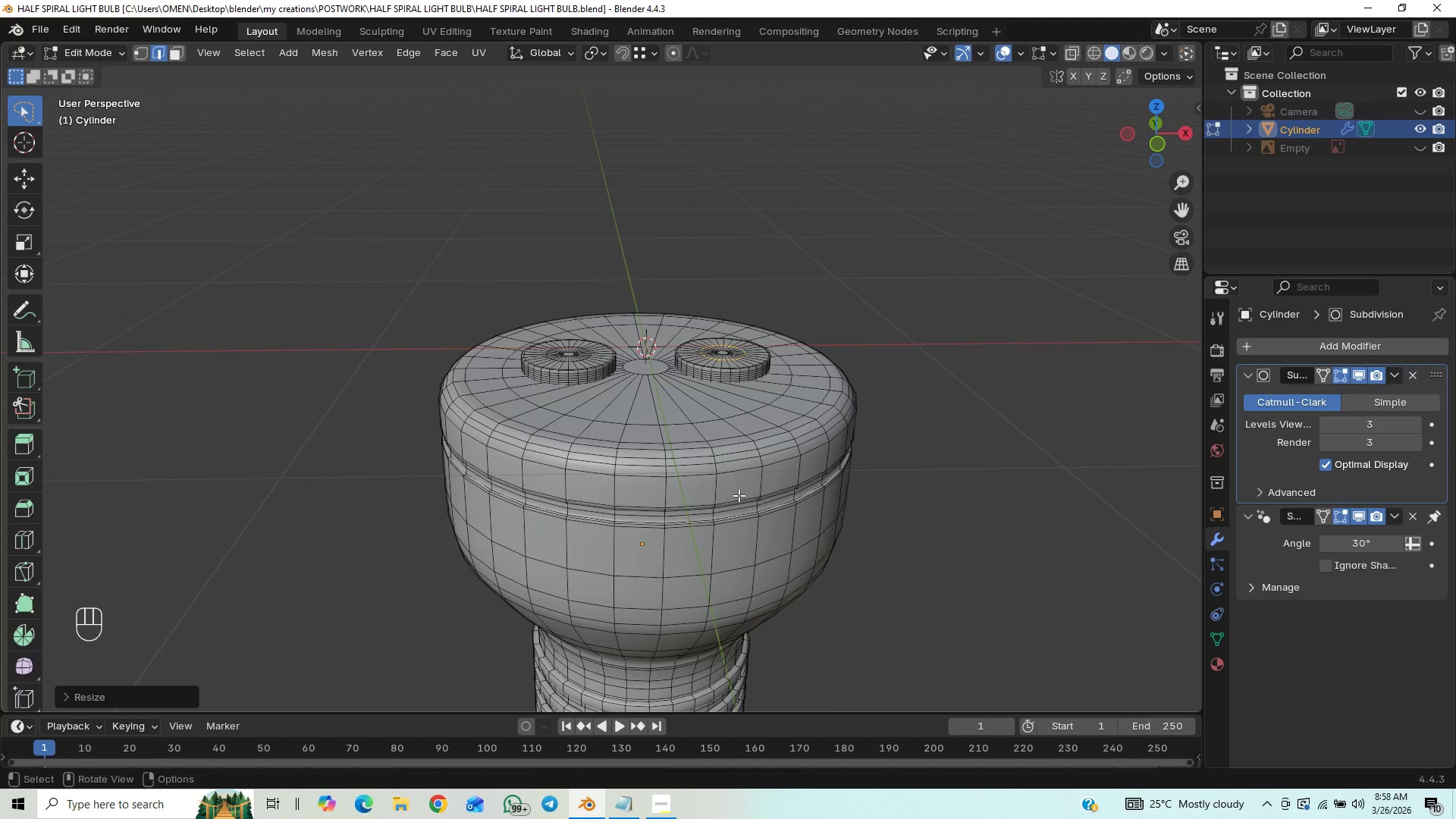 
hold_key(key=ShiftLeft, duration=0.88)
 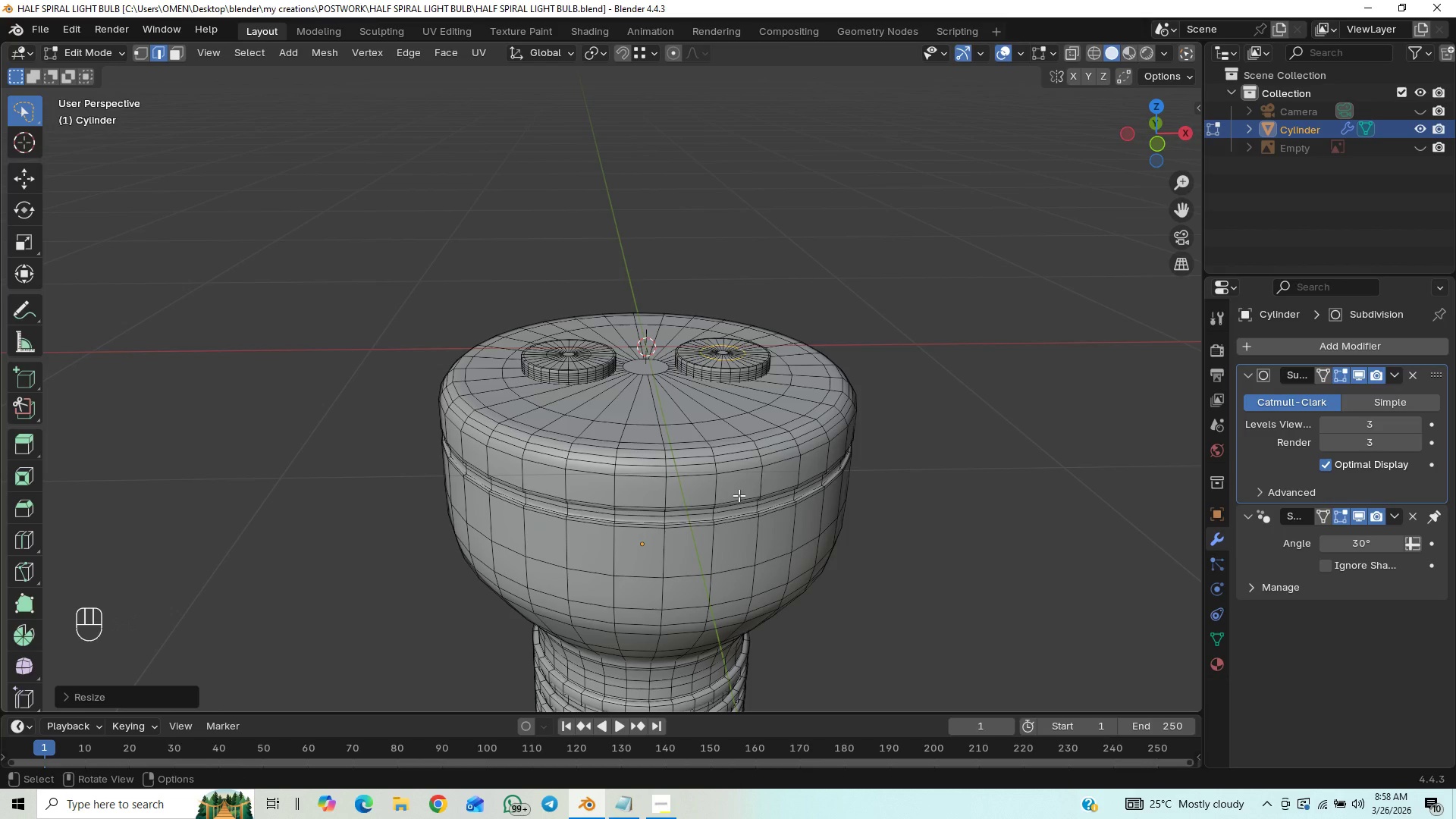 
key(Tab)
 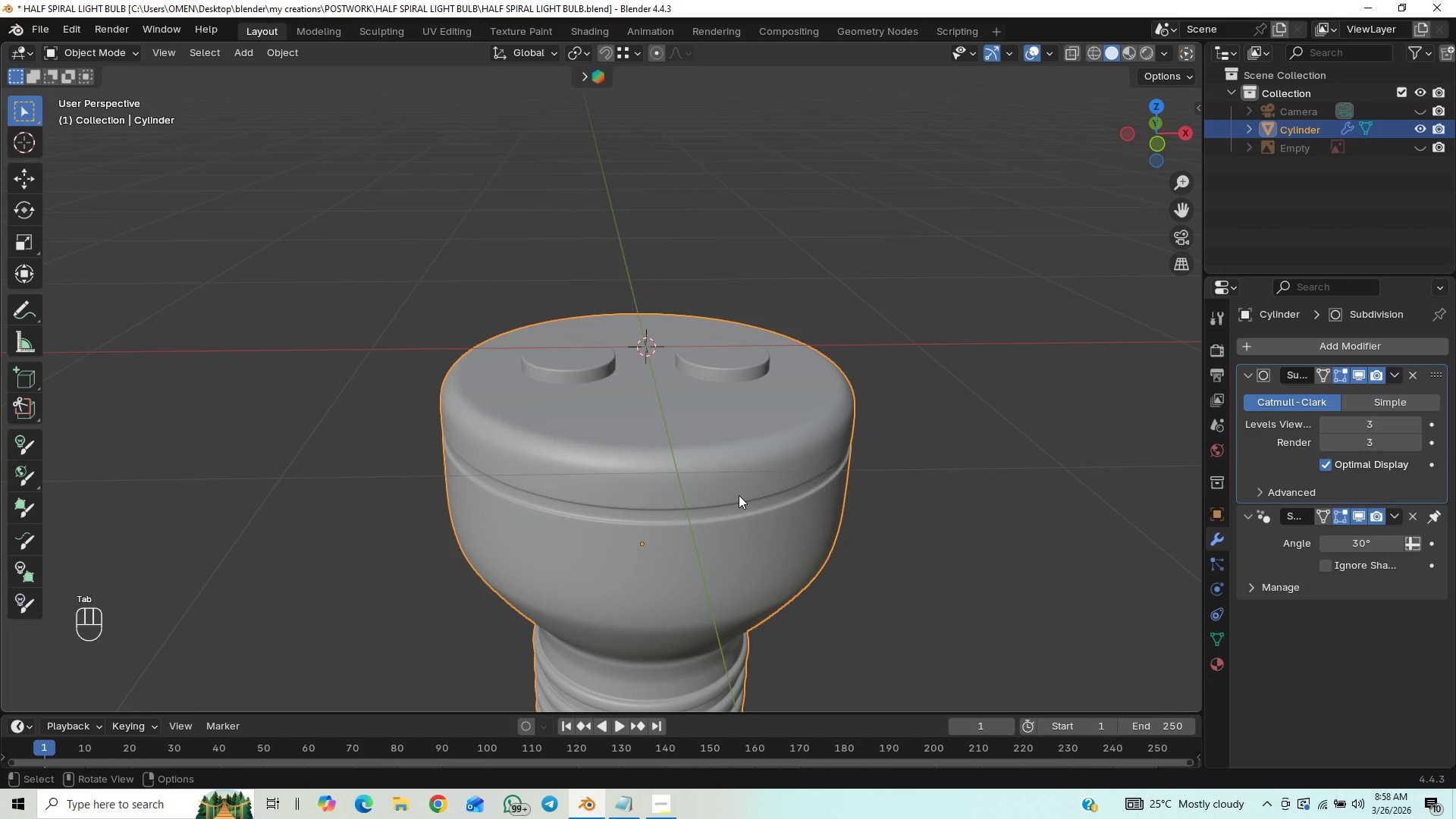 
key(Shift+ShiftLeft)
 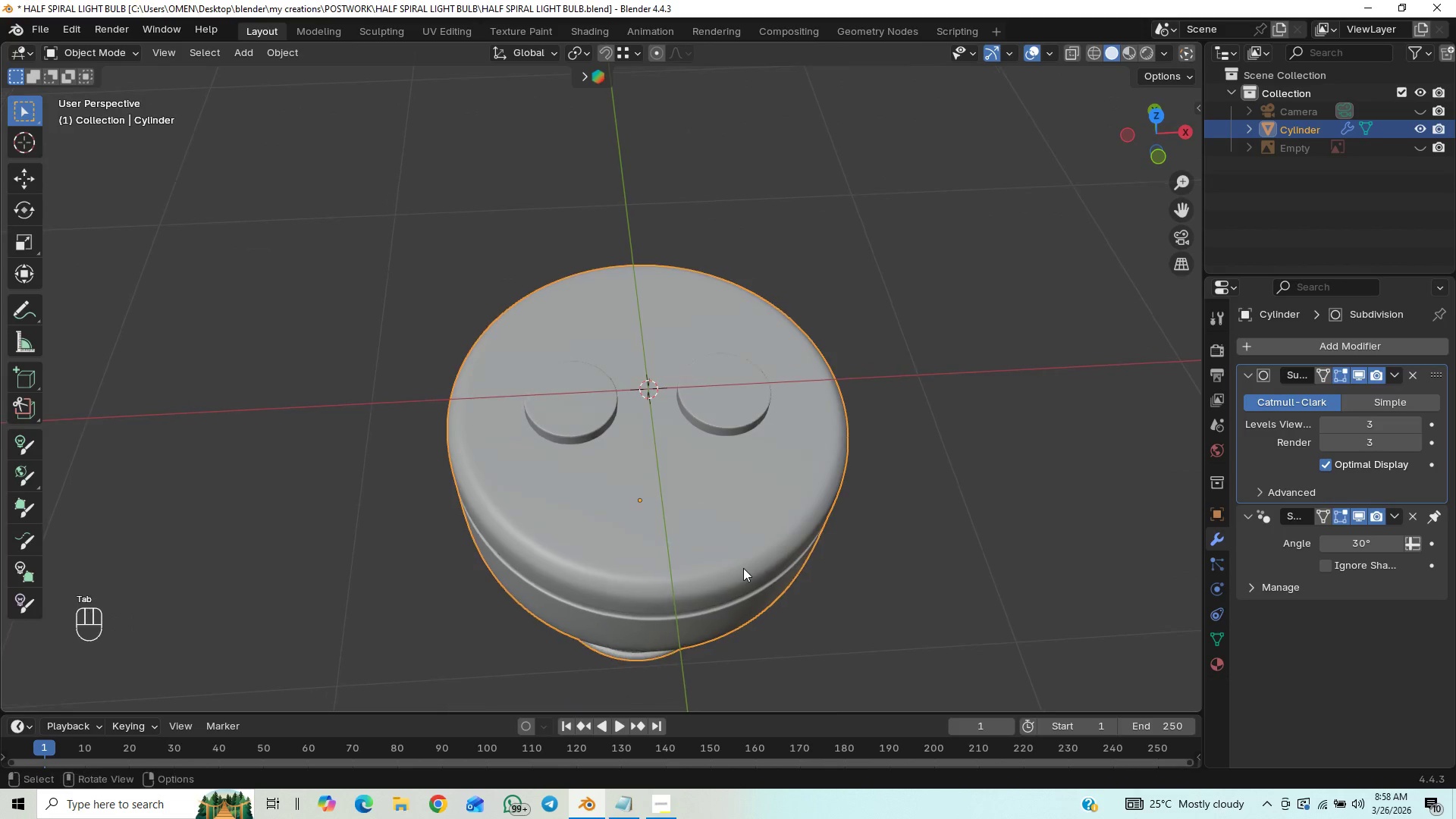 
key(End)
 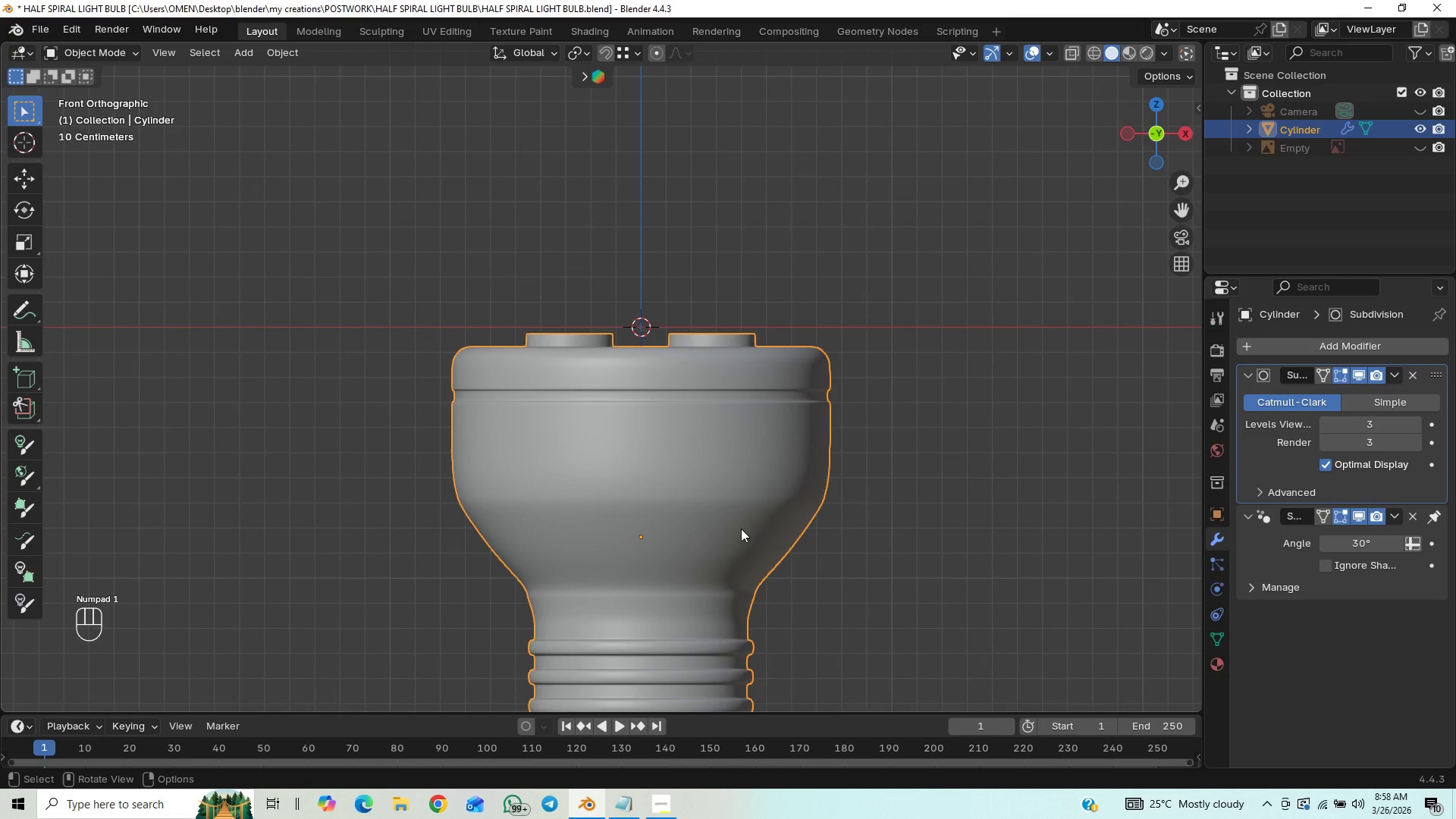 
key(Shift+A)
 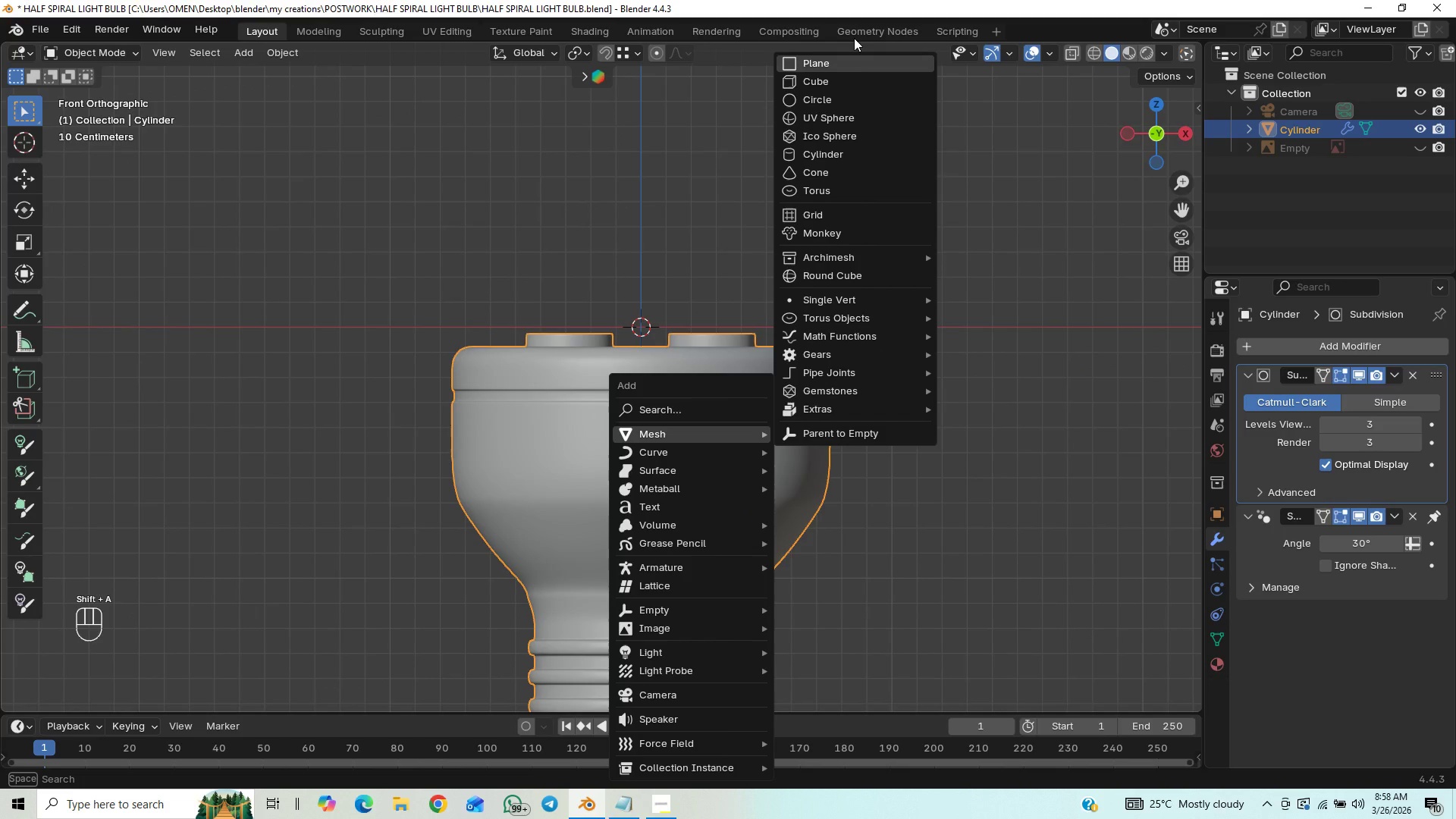 
left_click([850, 59])
 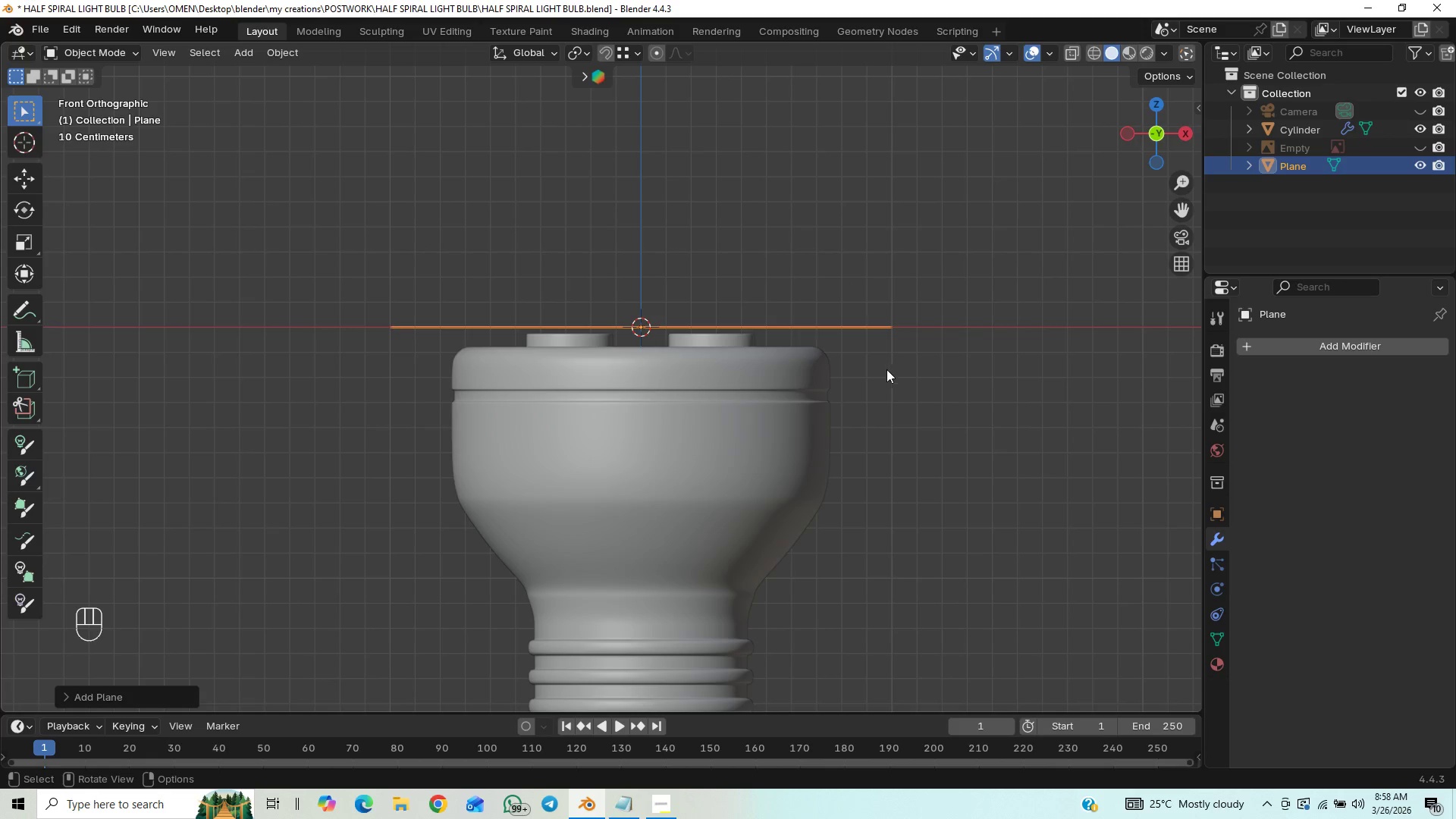 
key(Tab)
 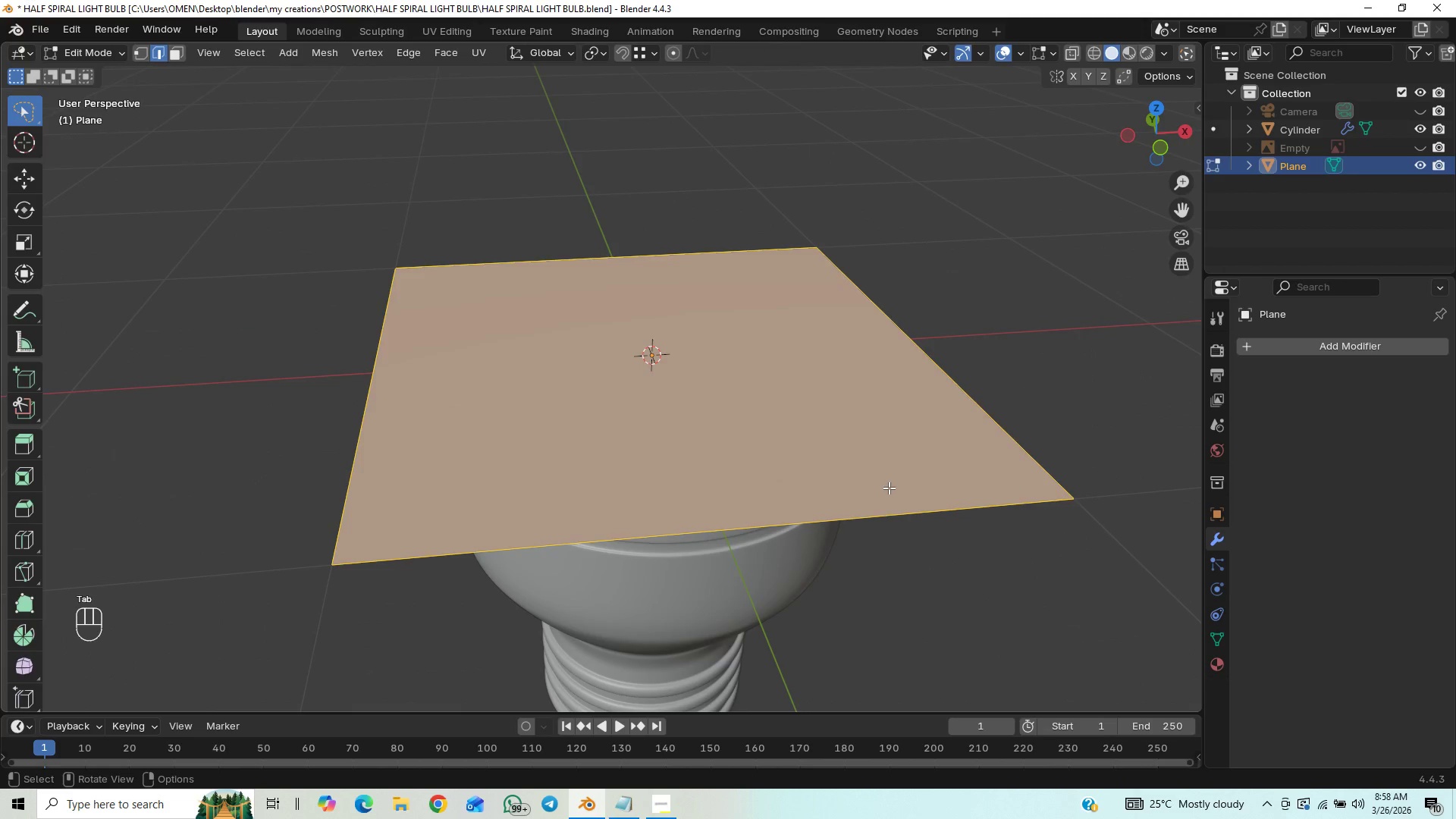 
key(M)
 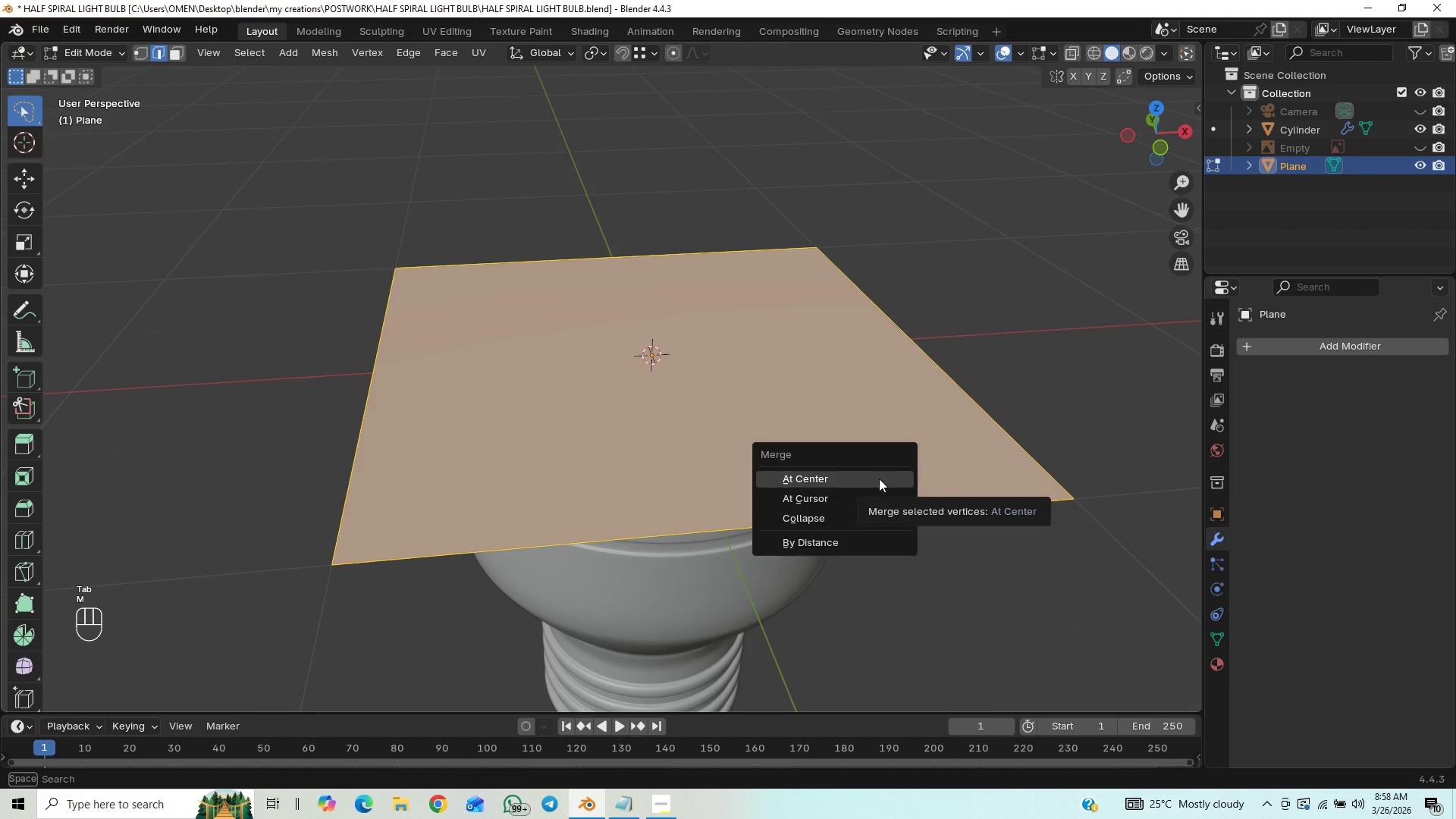 
left_click([879, 479])
 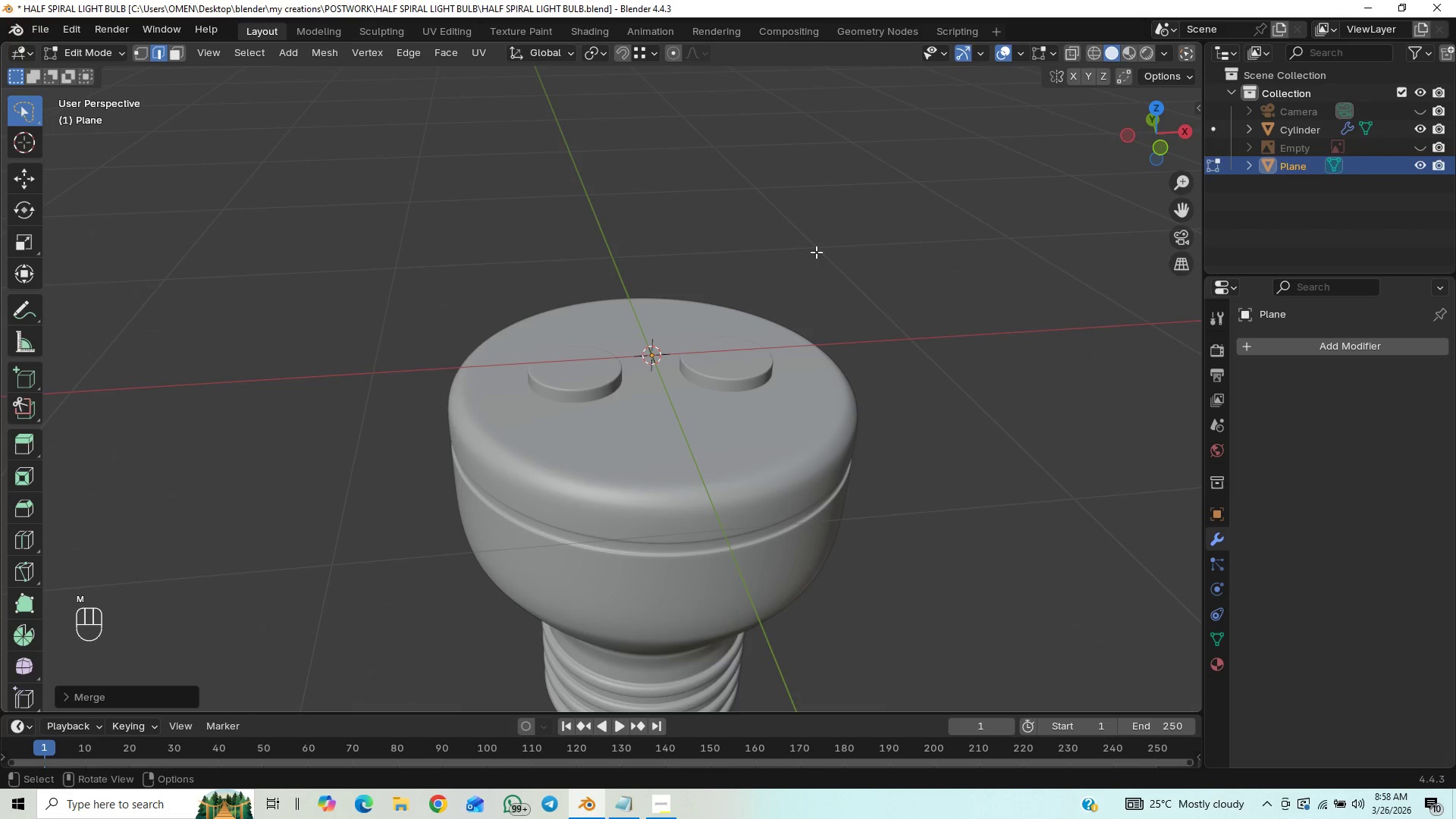 
key(Tab)
 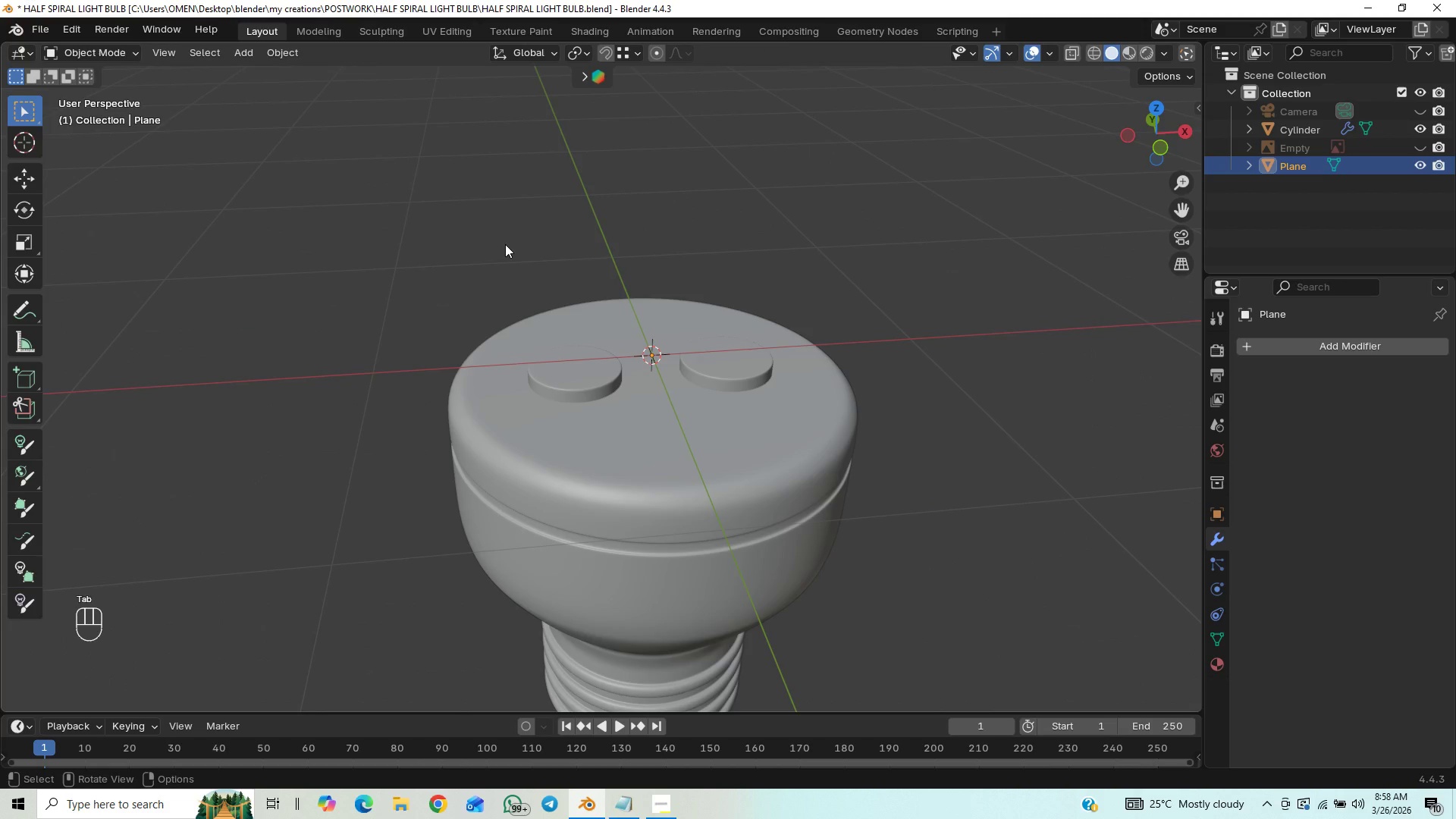 
key(G)
 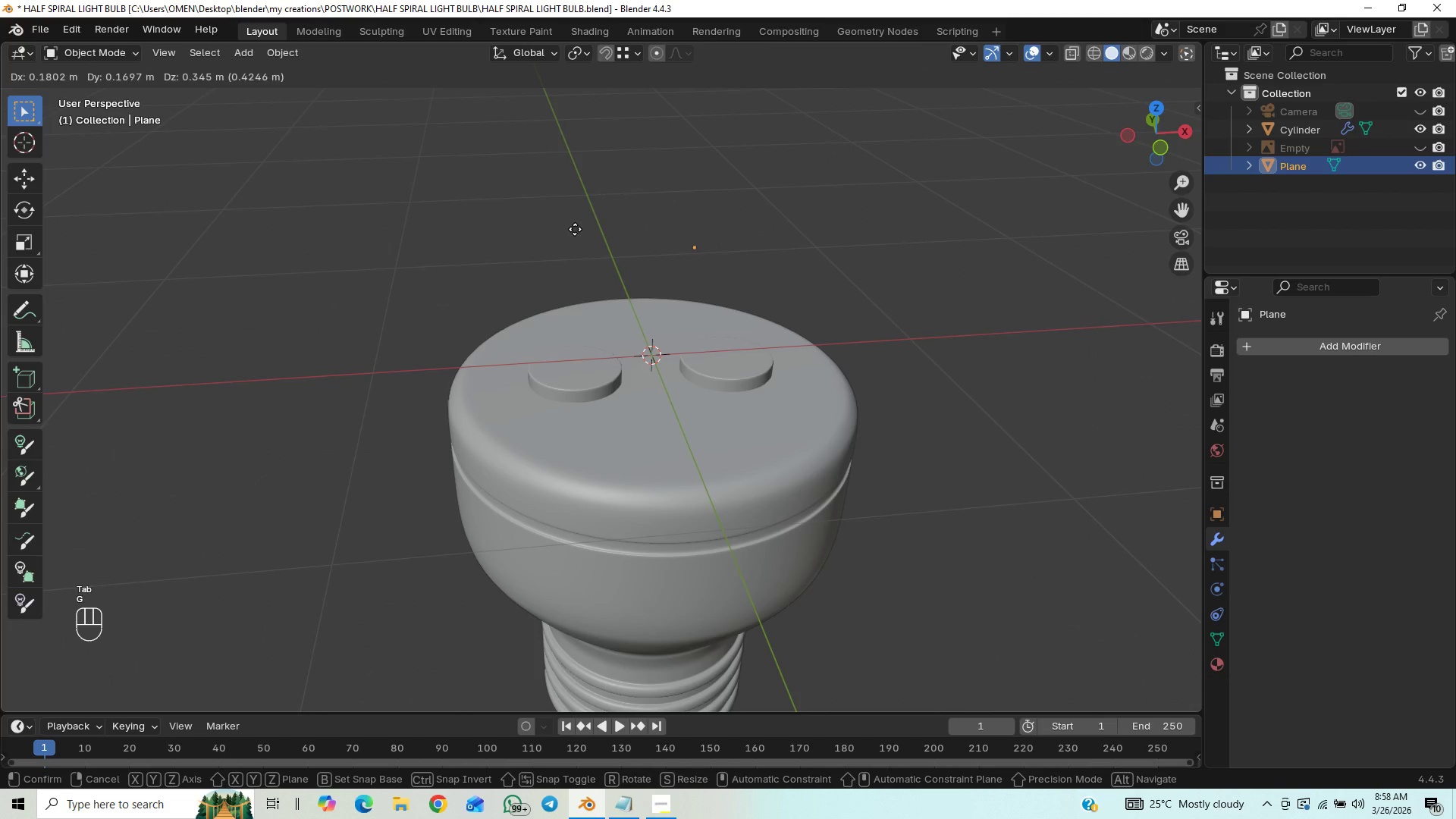 
right_click([616, 241])
 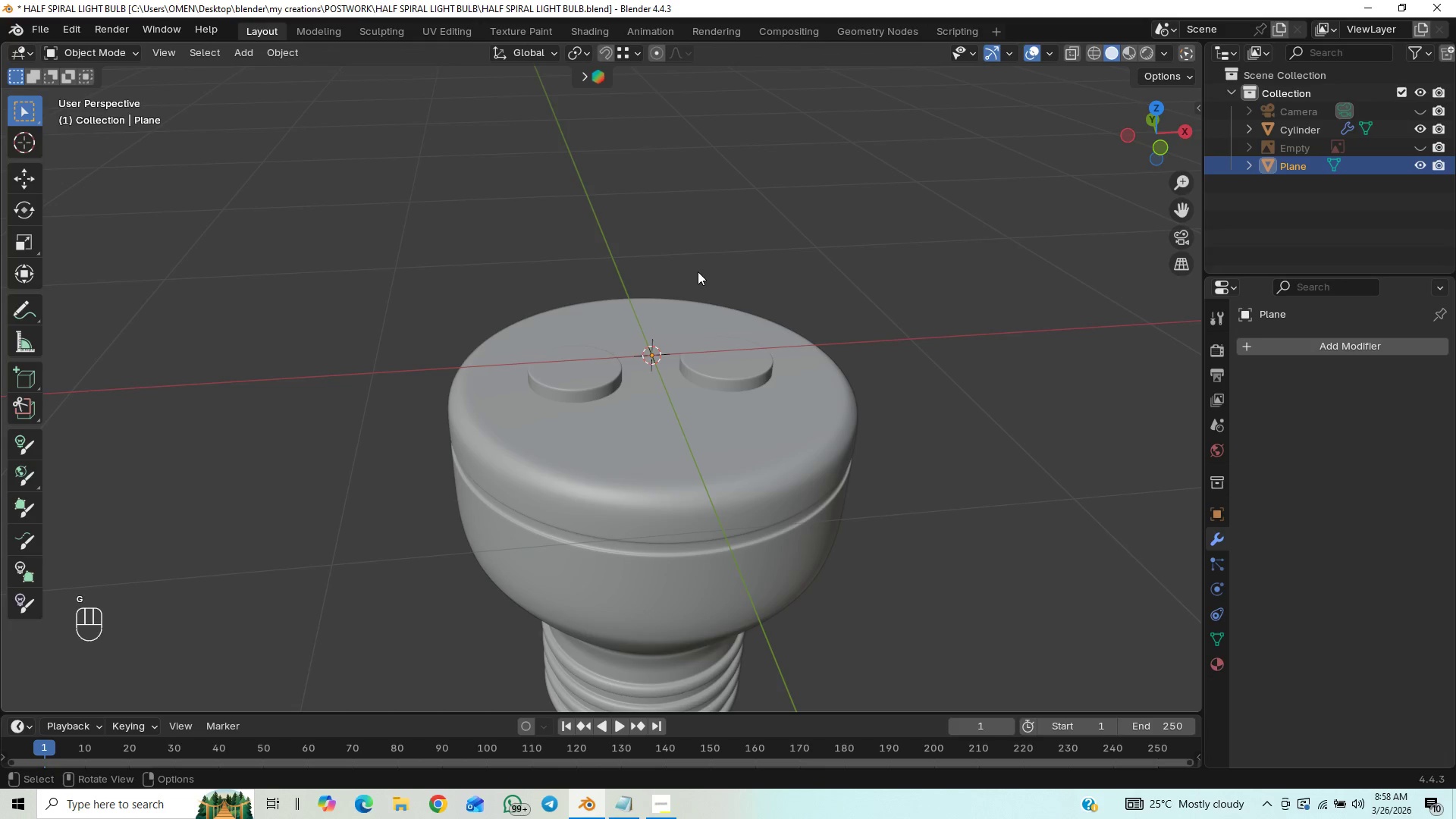 
type([Home]gx)
 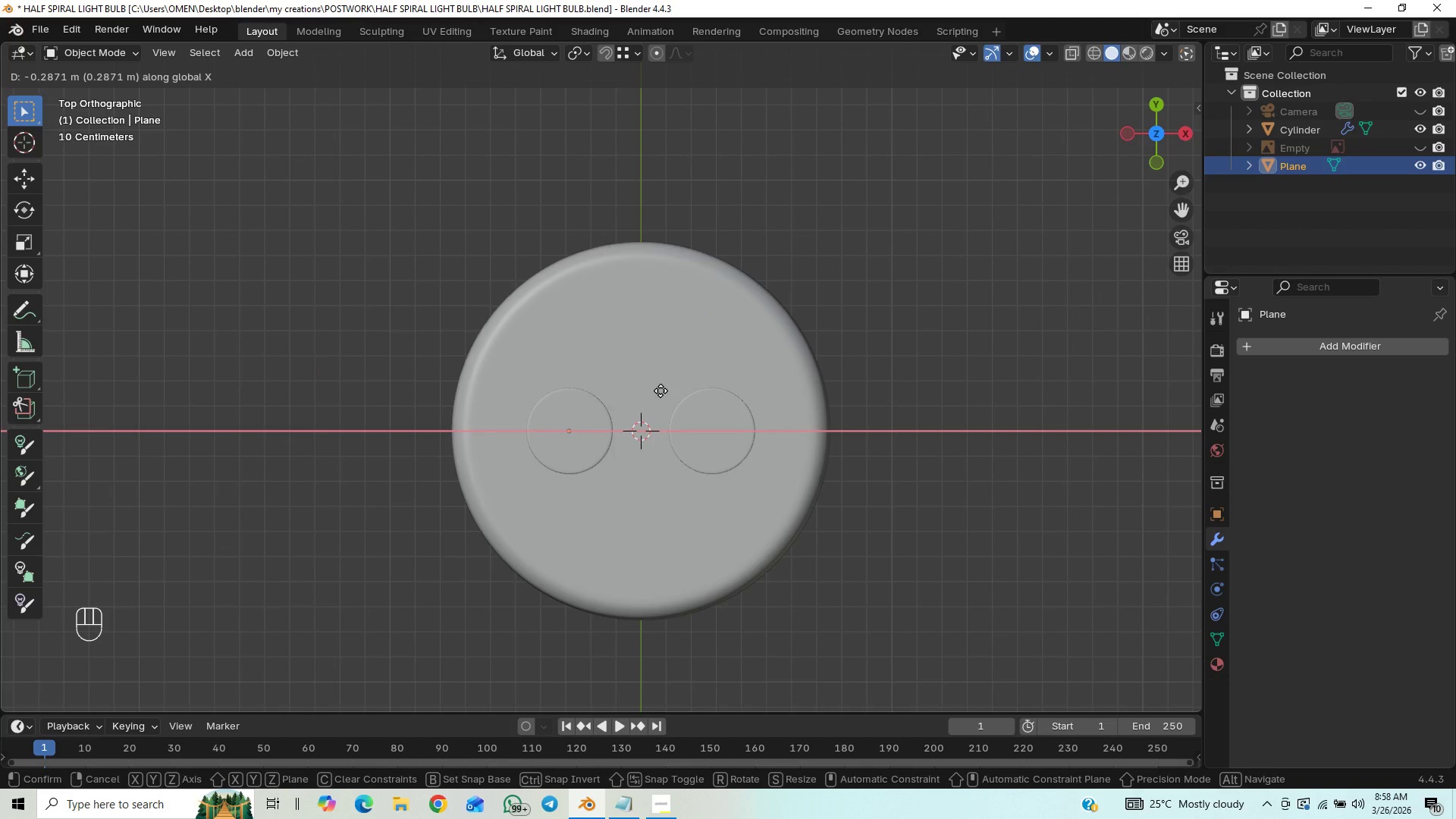 
wait(6.59)
 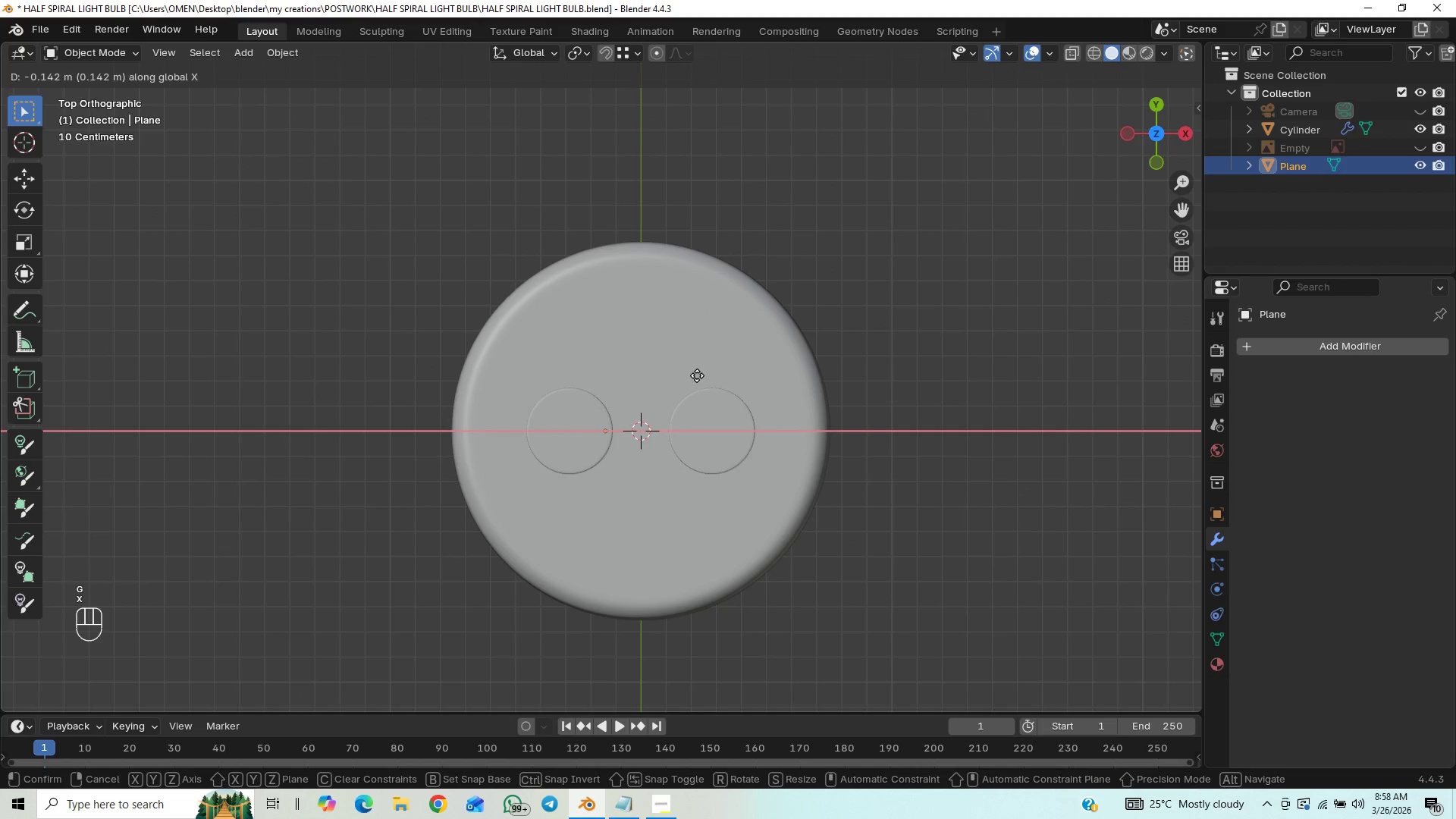 
left_click([661, 390])
 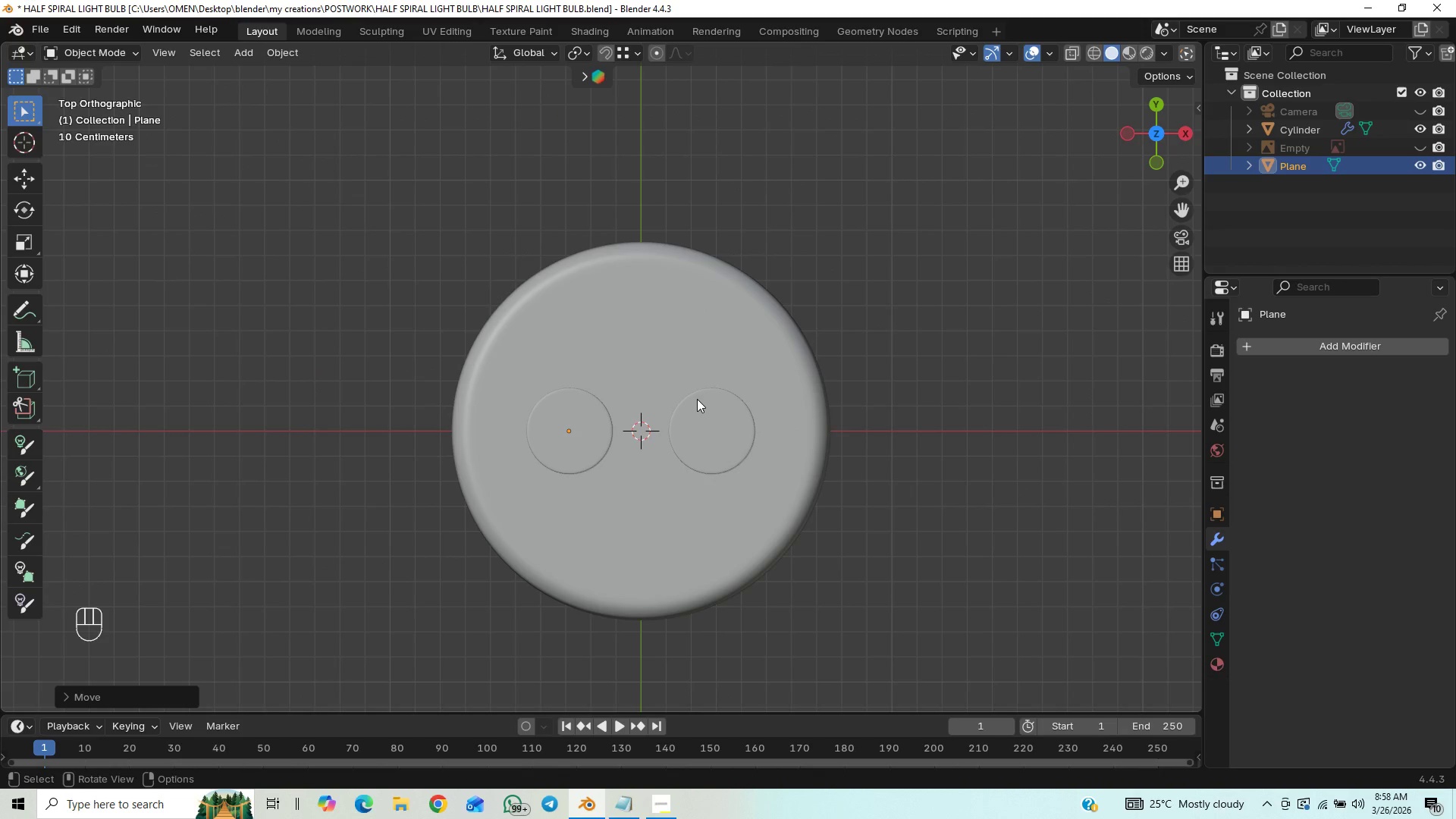 
key(Control+S)
 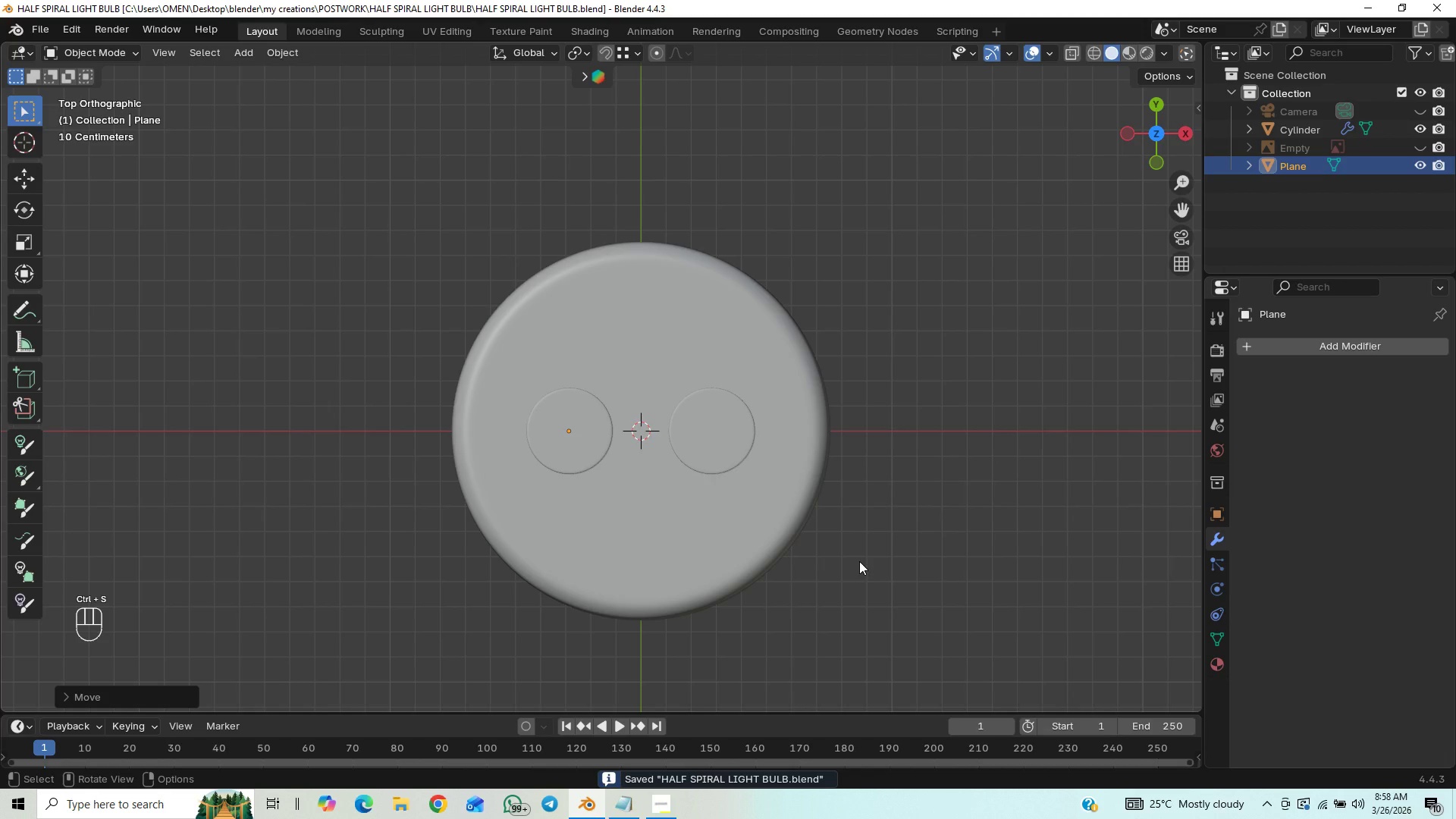 
hold_key(key=ShiftLeft, duration=0.31)
 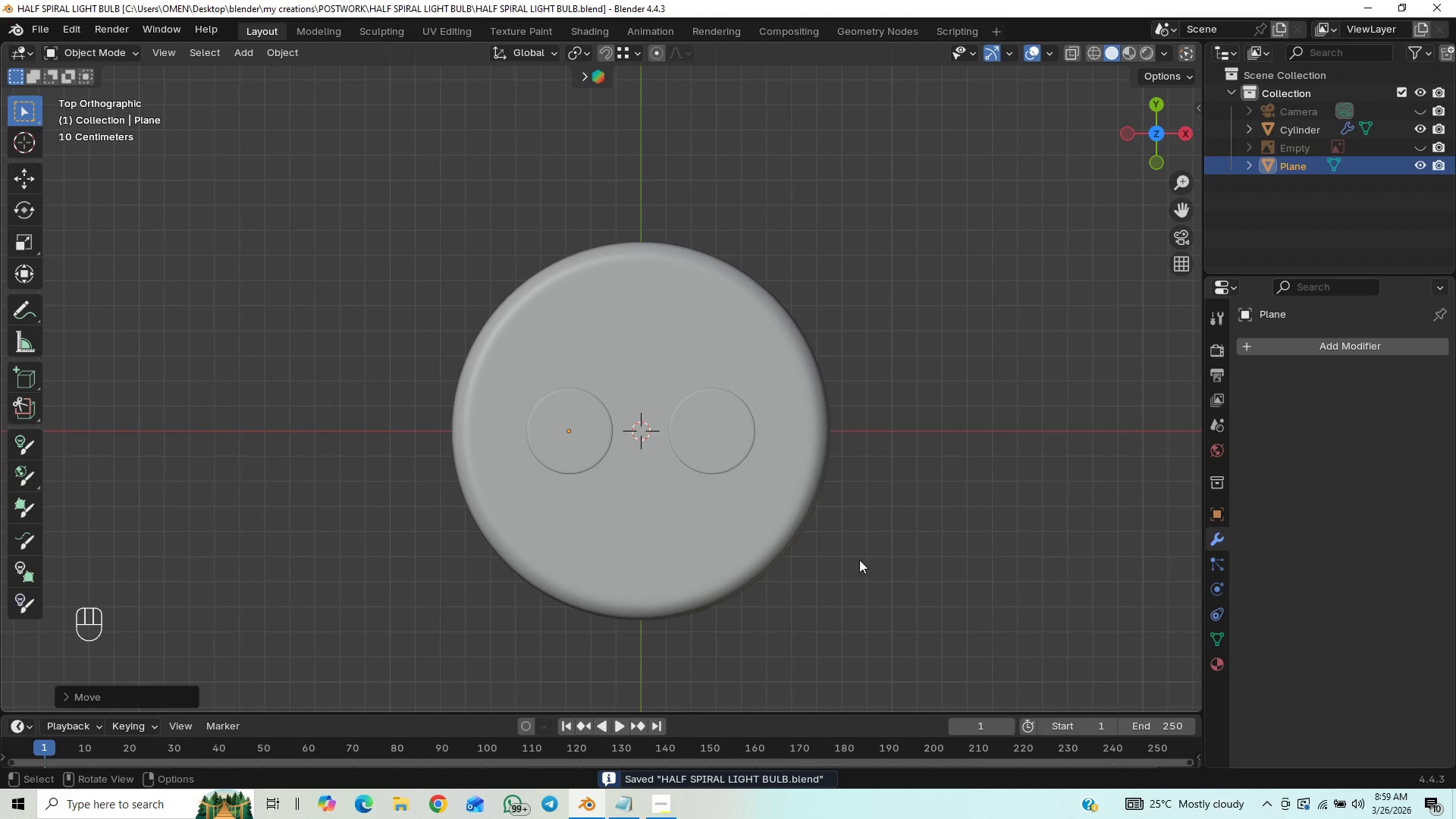 
key(Shift+A)
 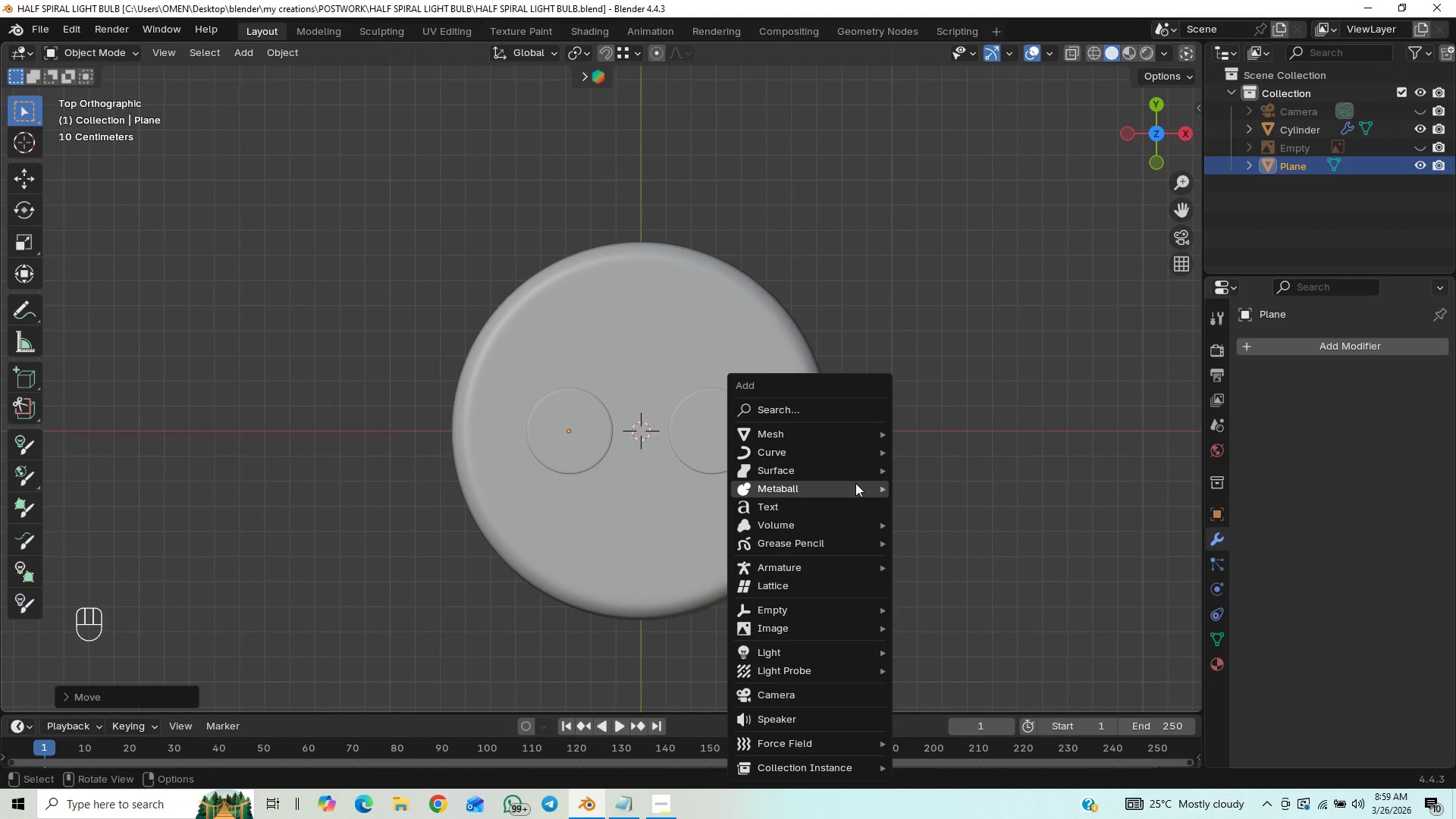 
mouse_move([848, 613])
 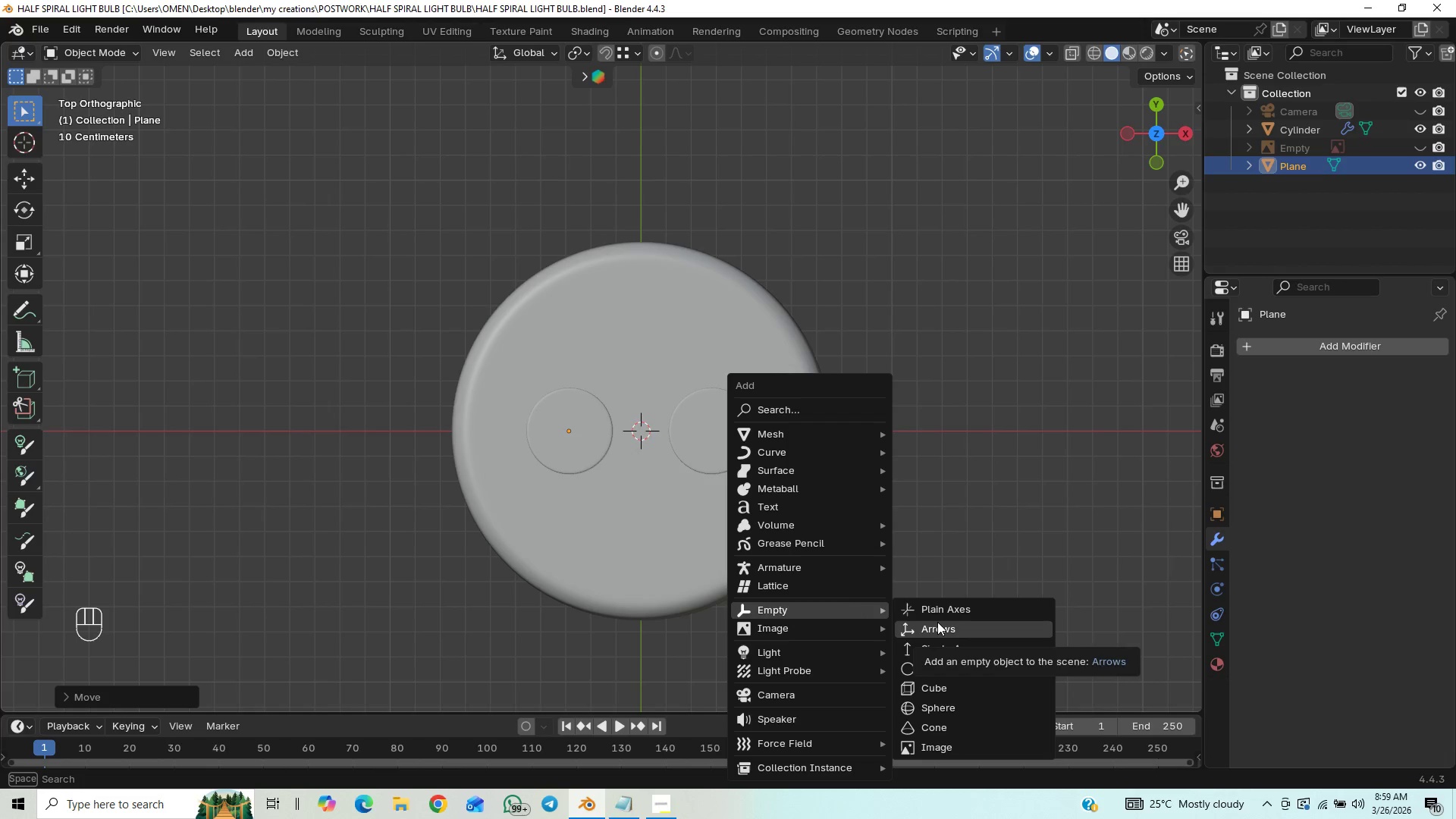 
left_click([942, 610])
 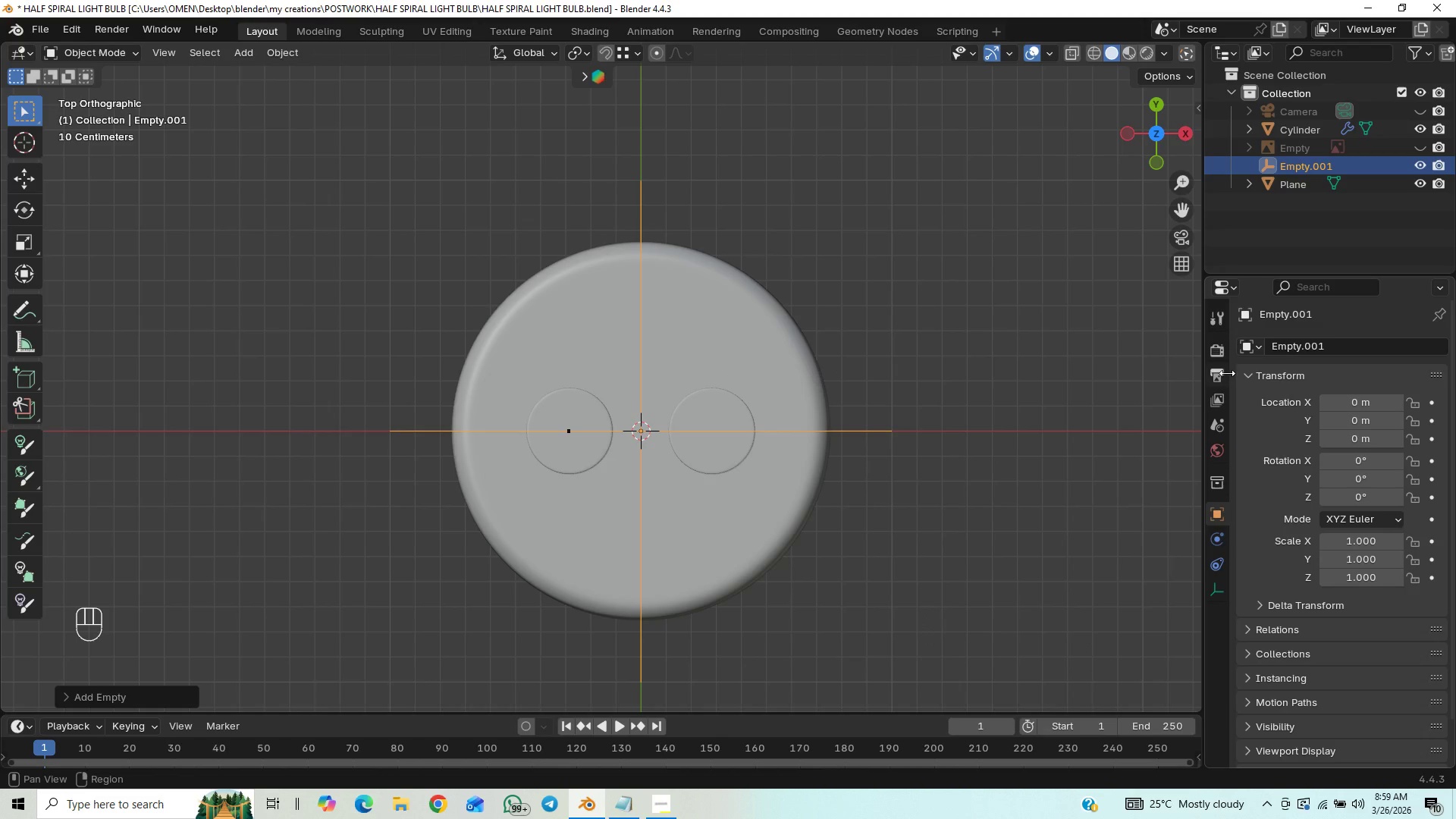 
wait(6.48)
 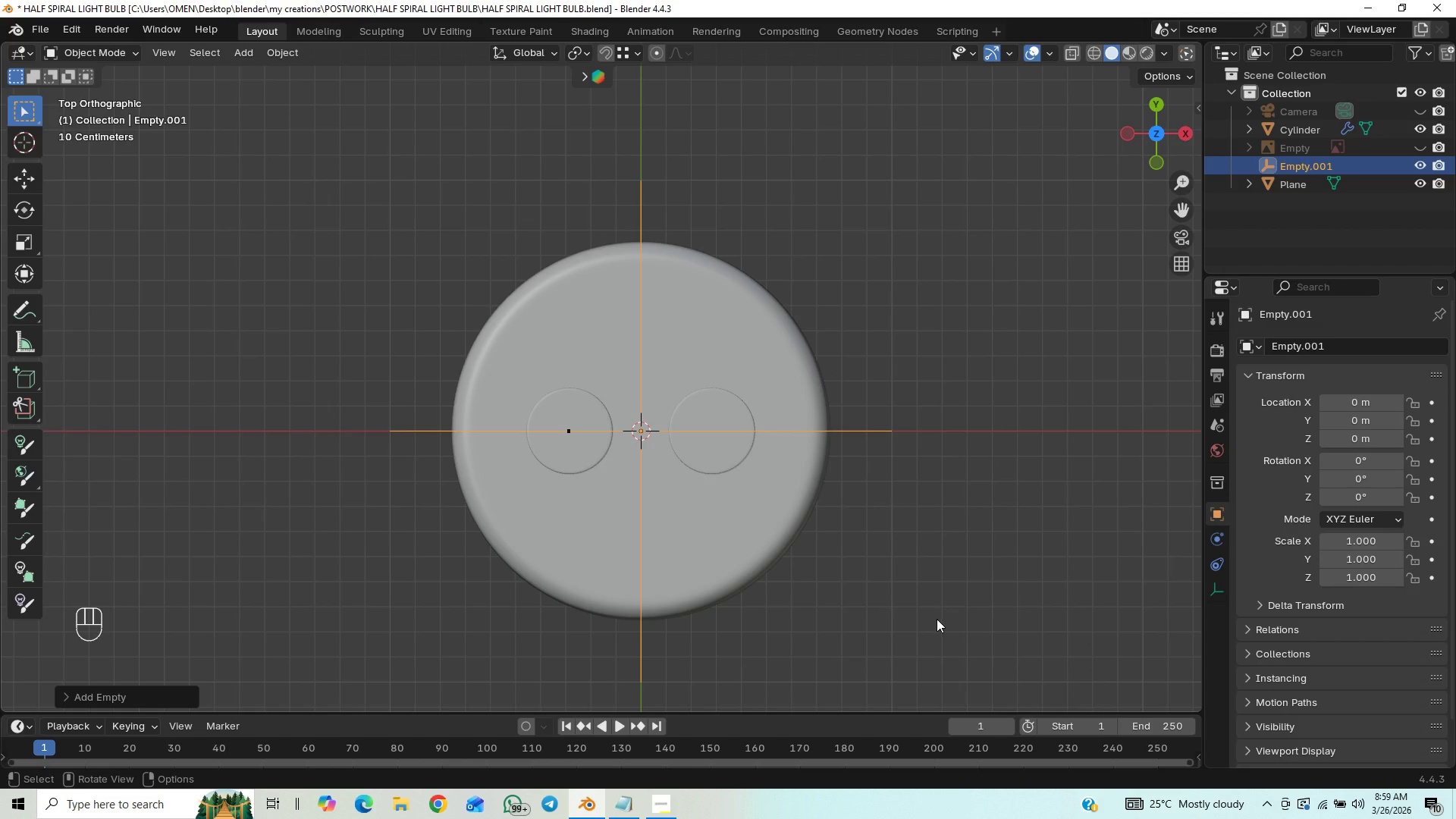 
left_click([1300, 177])
 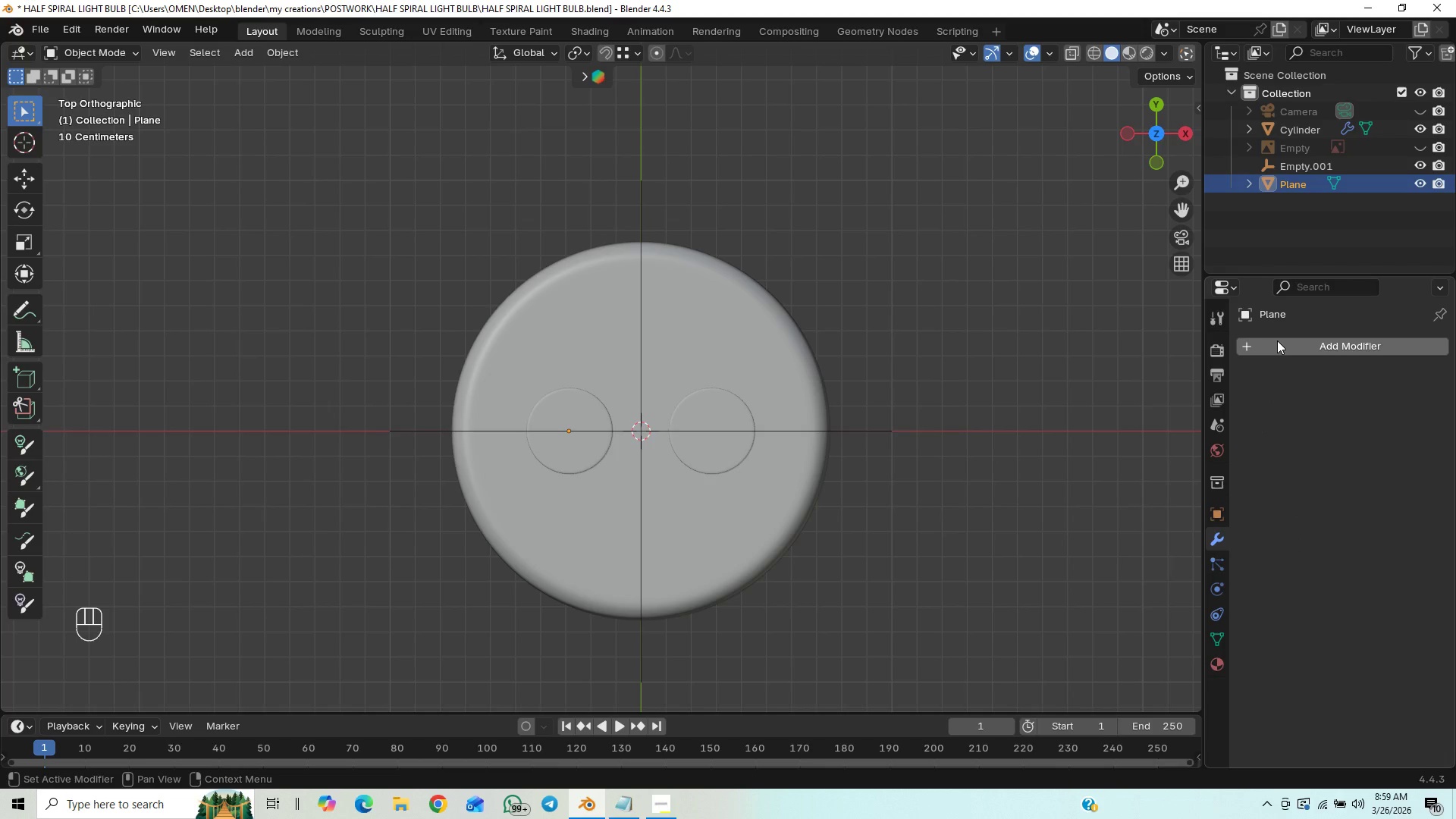 
left_click([1277, 346])
 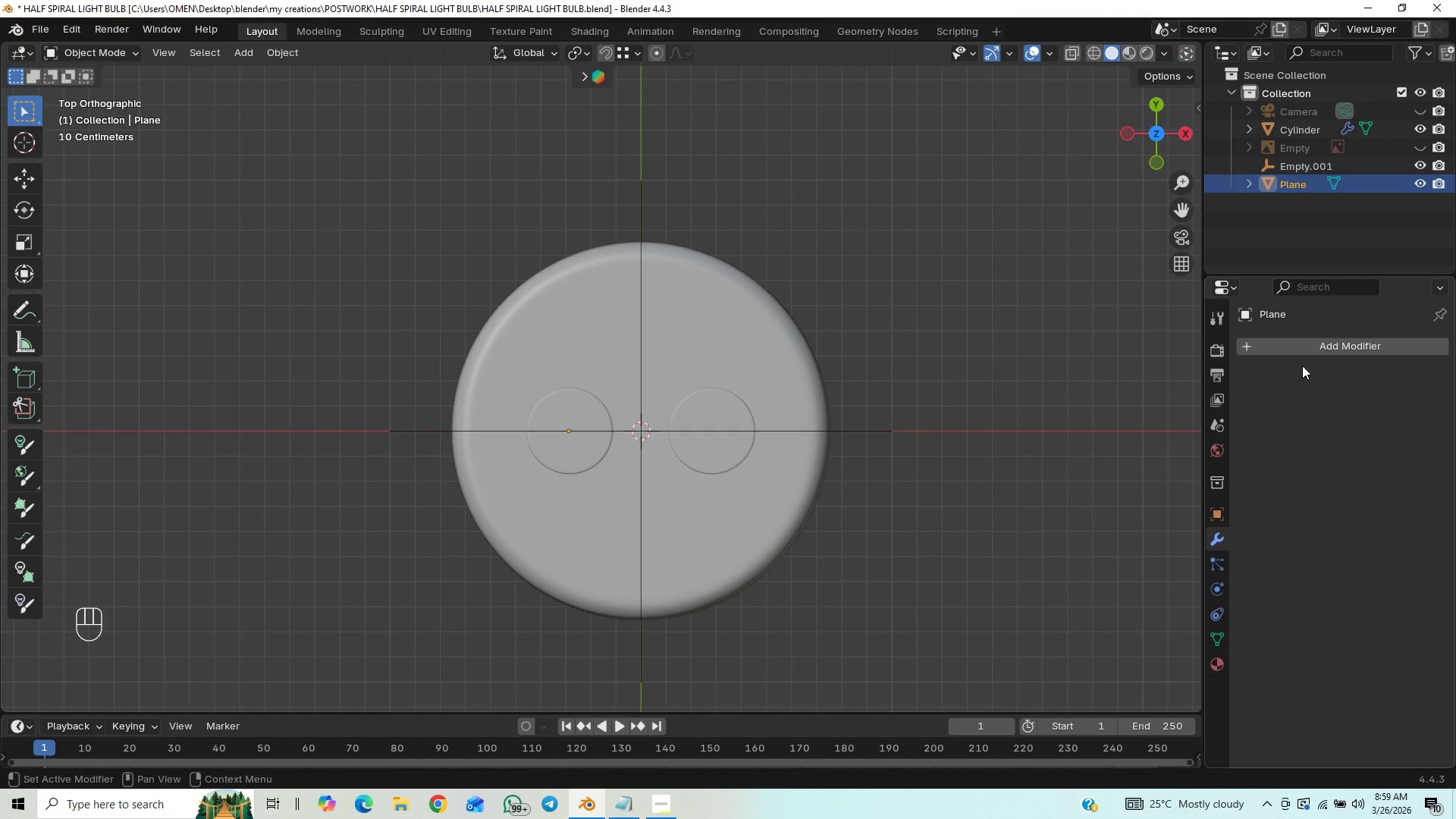 
left_click([1298, 350])
 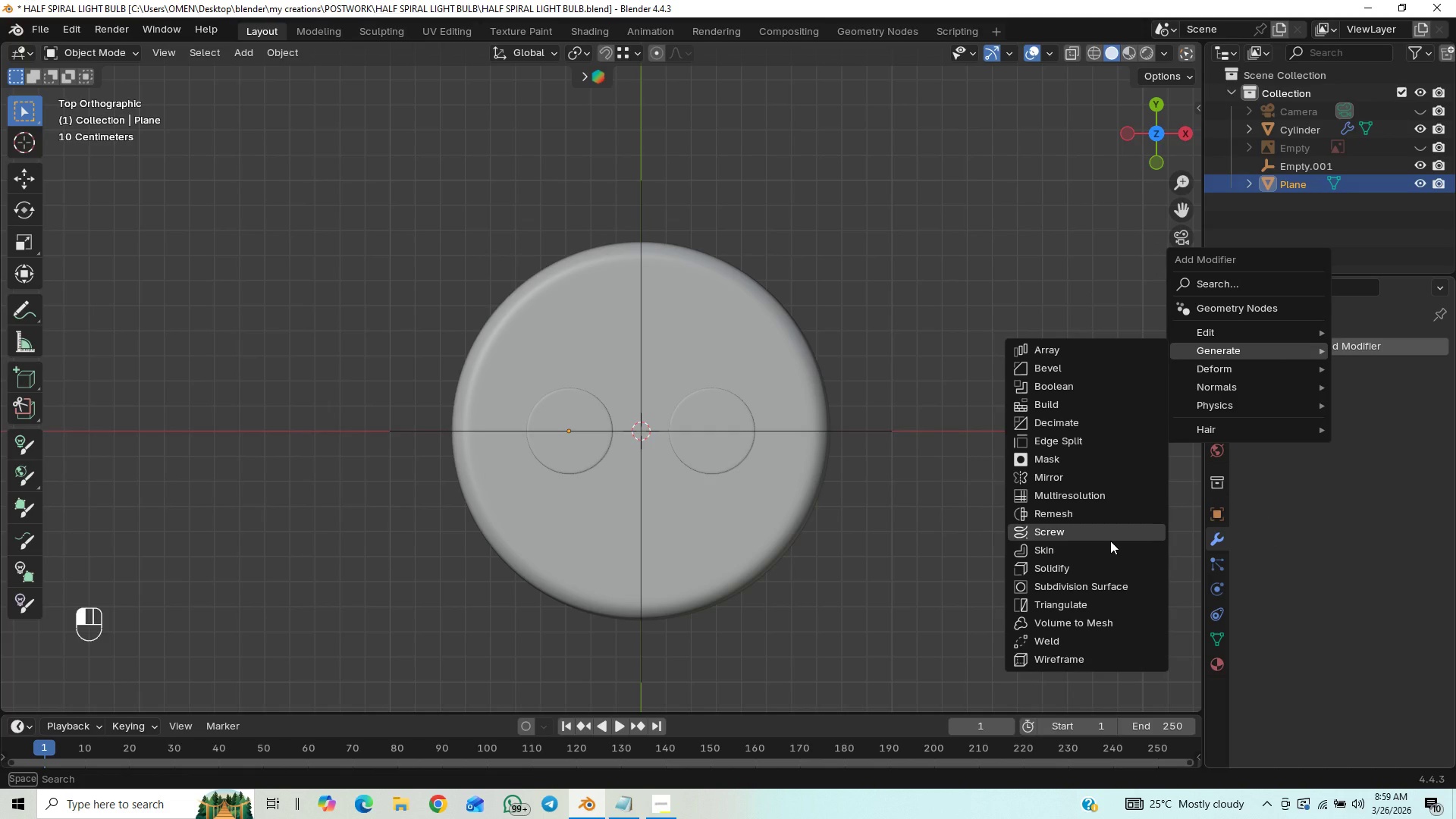 
wait(5.05)
 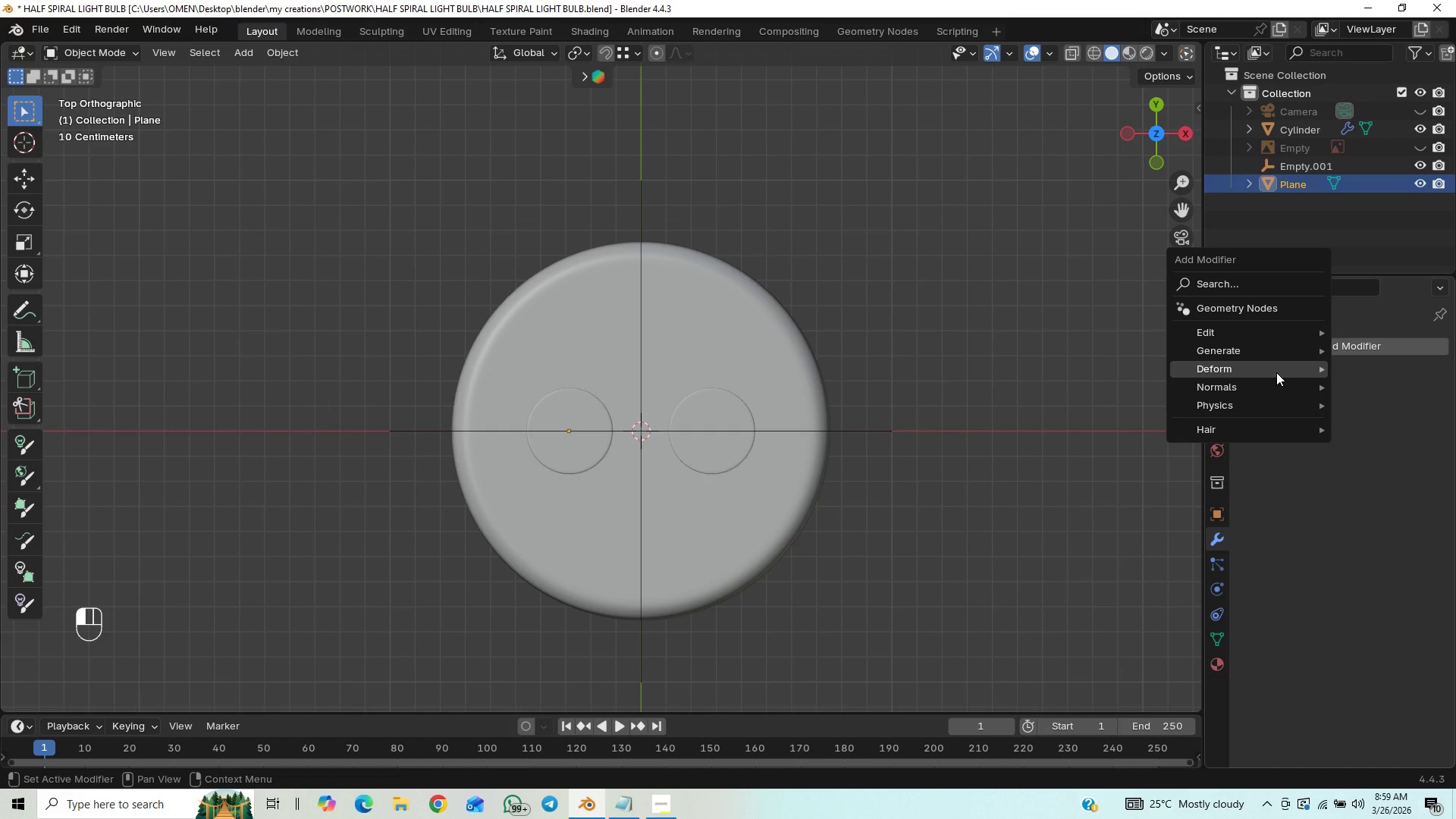 
left_click([1107, 534])
 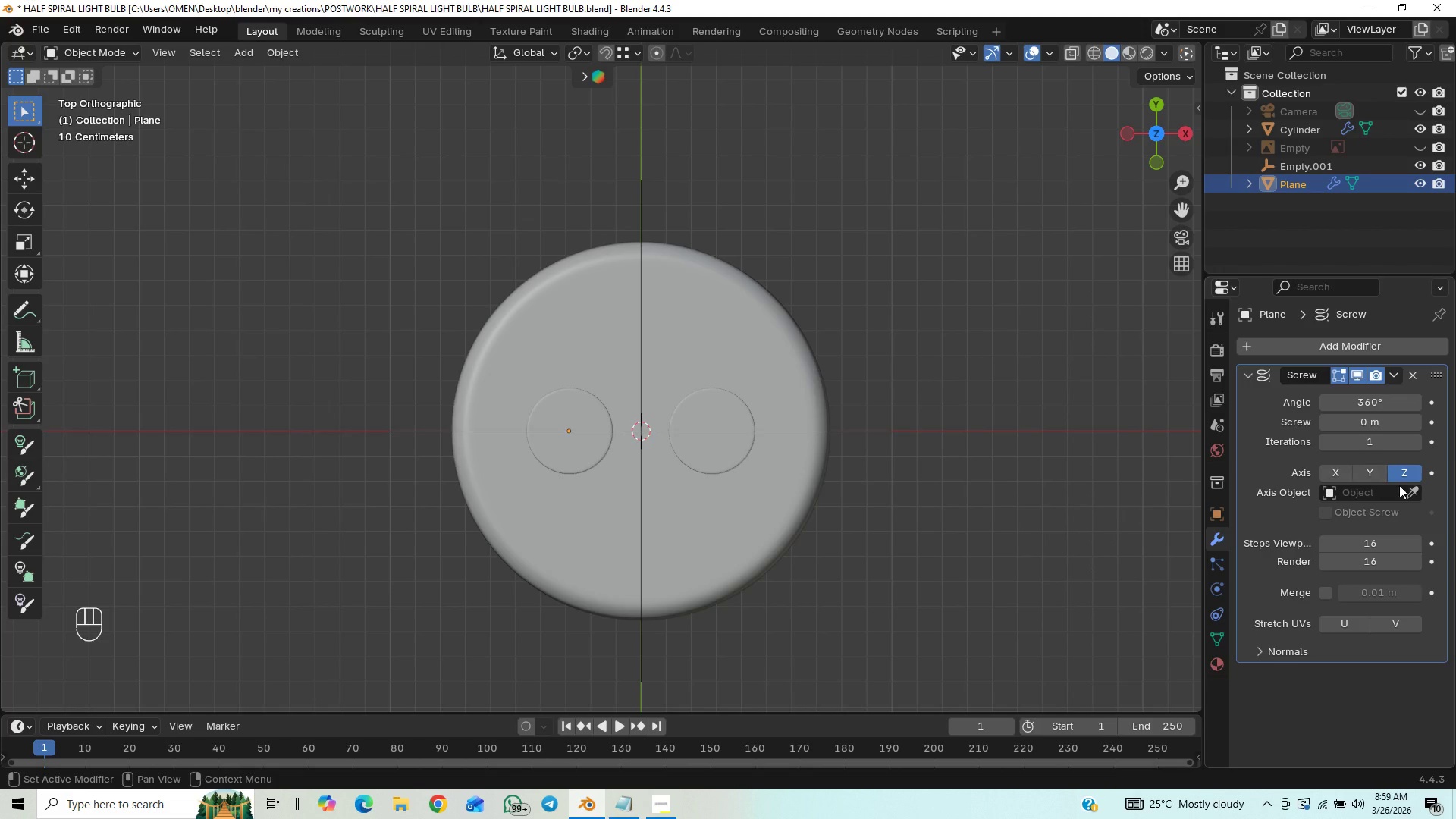 
left_click([1407, 488])
 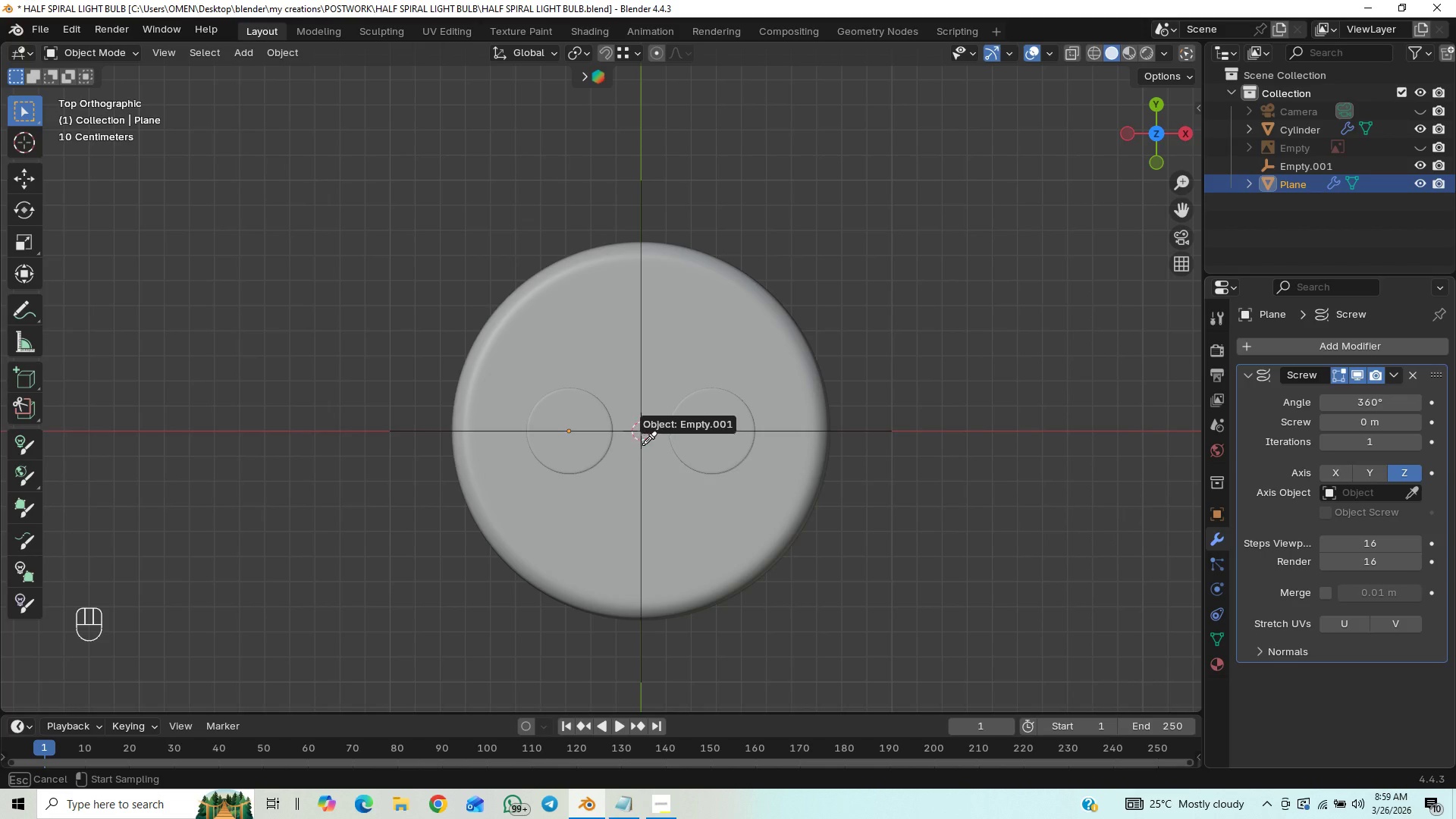 
left_click([643, 444])
 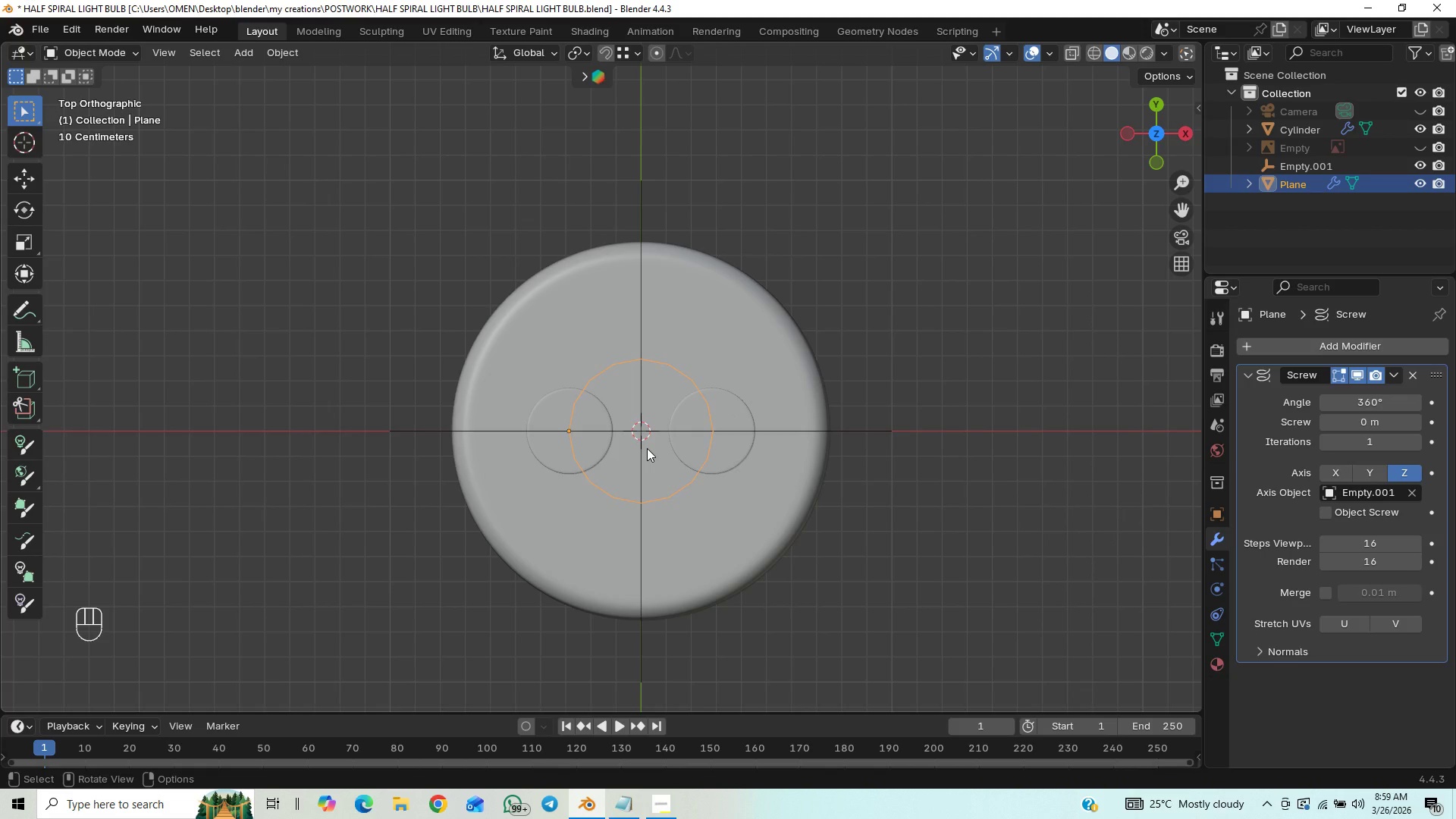 
key(Control+S)
 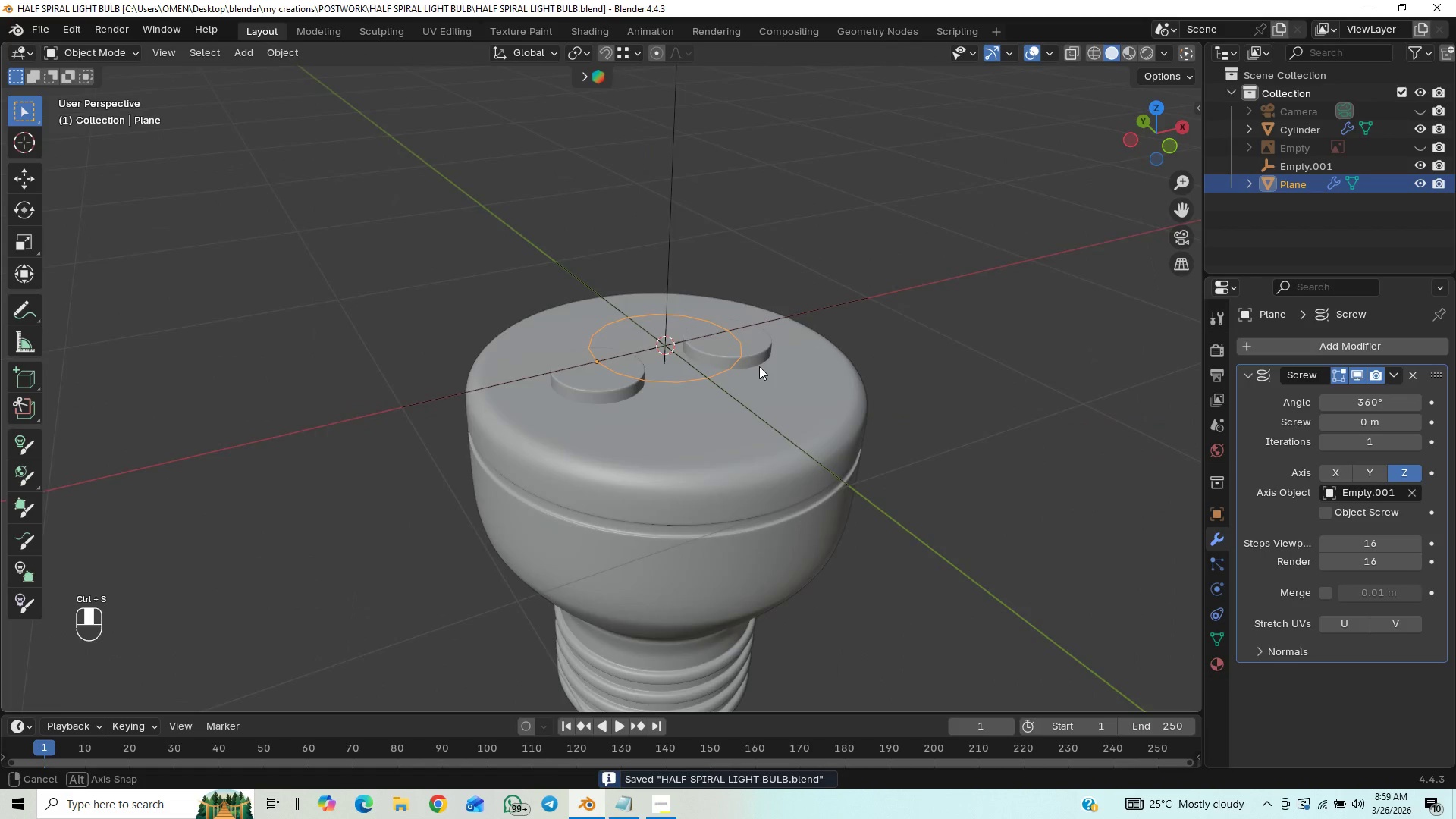 
scroll: coordinate [785, 444], scroll_direction: down, amount: 15.0
 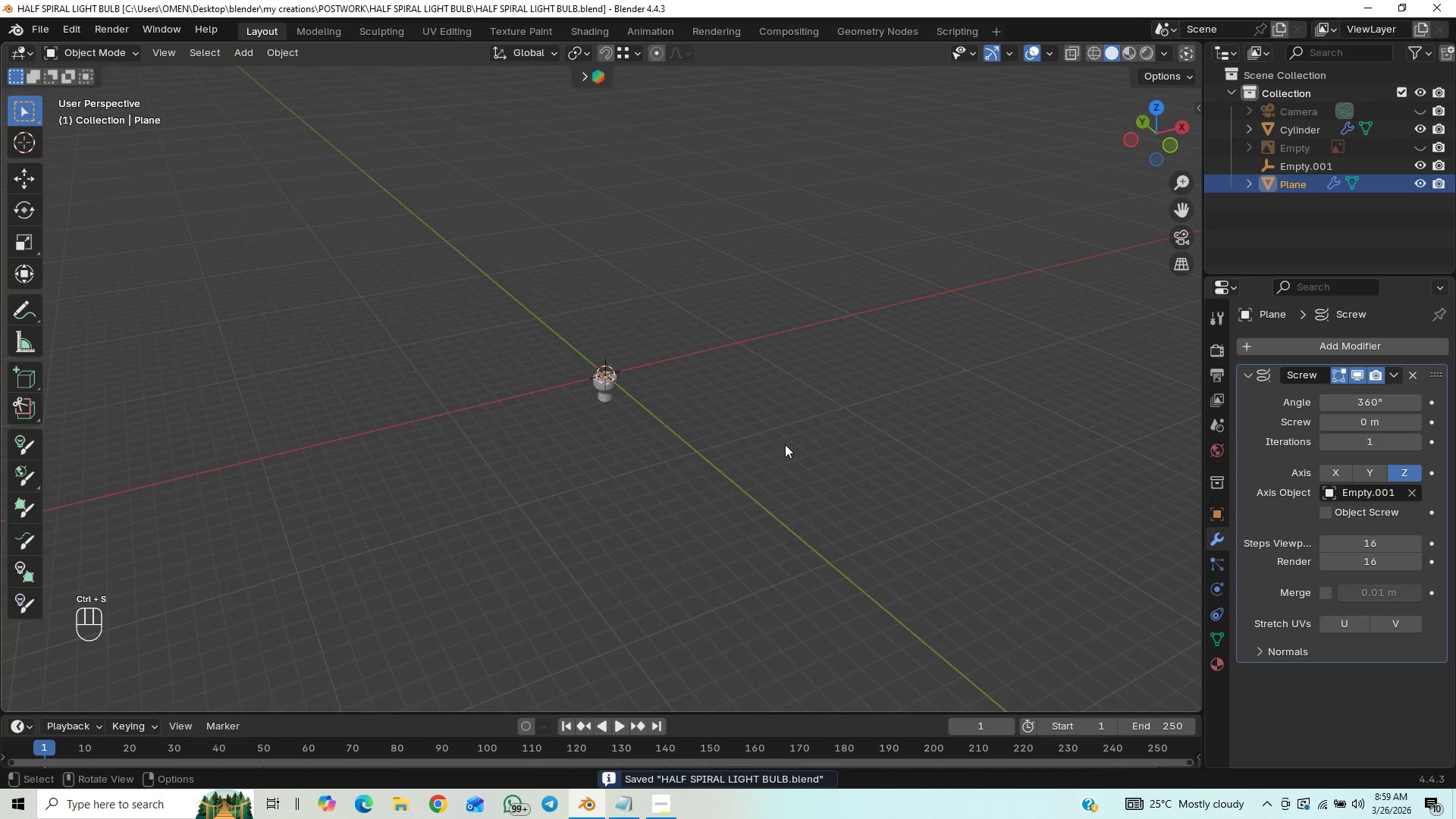 
scroll: coordinate [785, 444], scroll_direction: up, amount: 14.0
 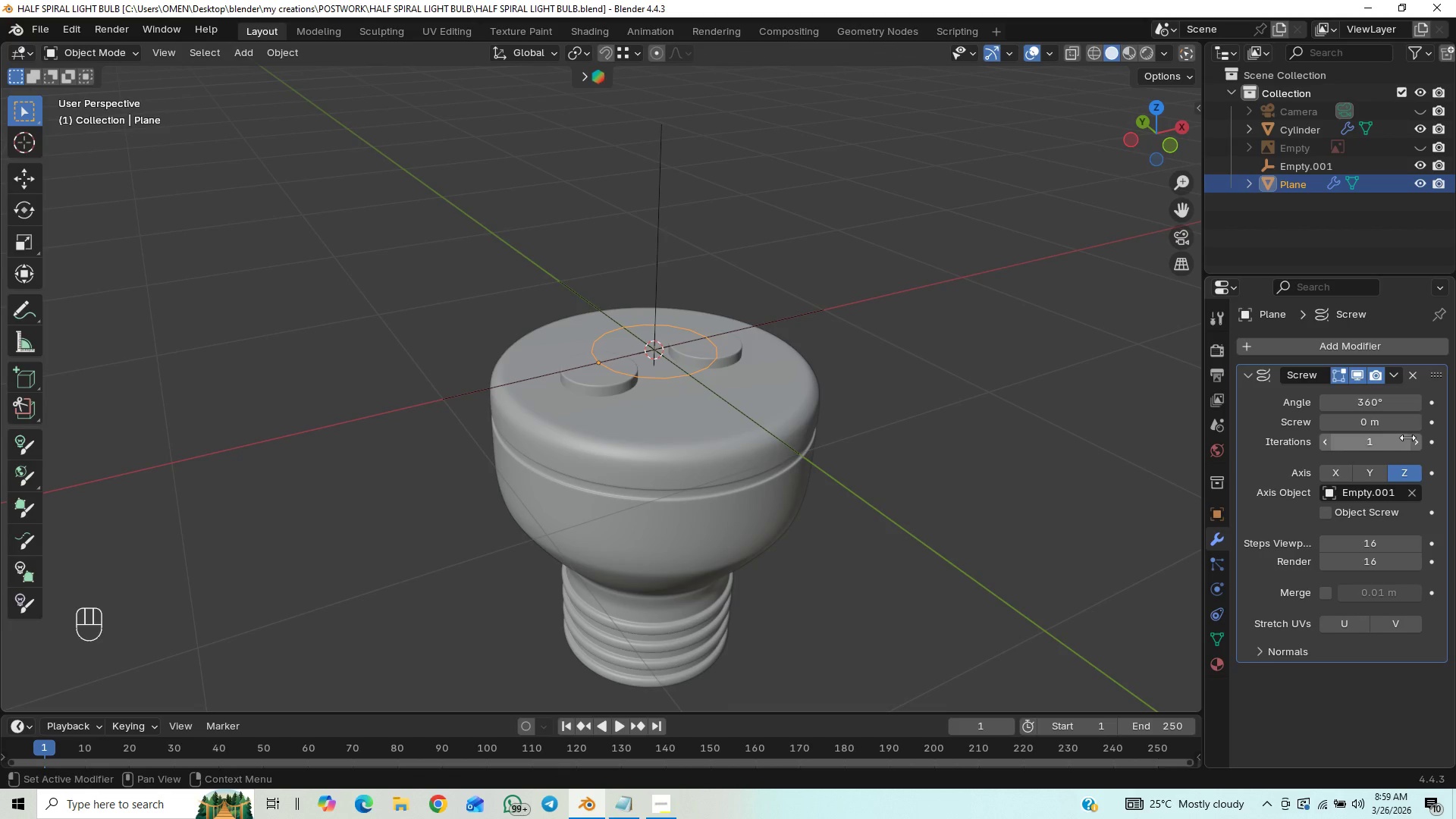 
left_click([1411, 444])
 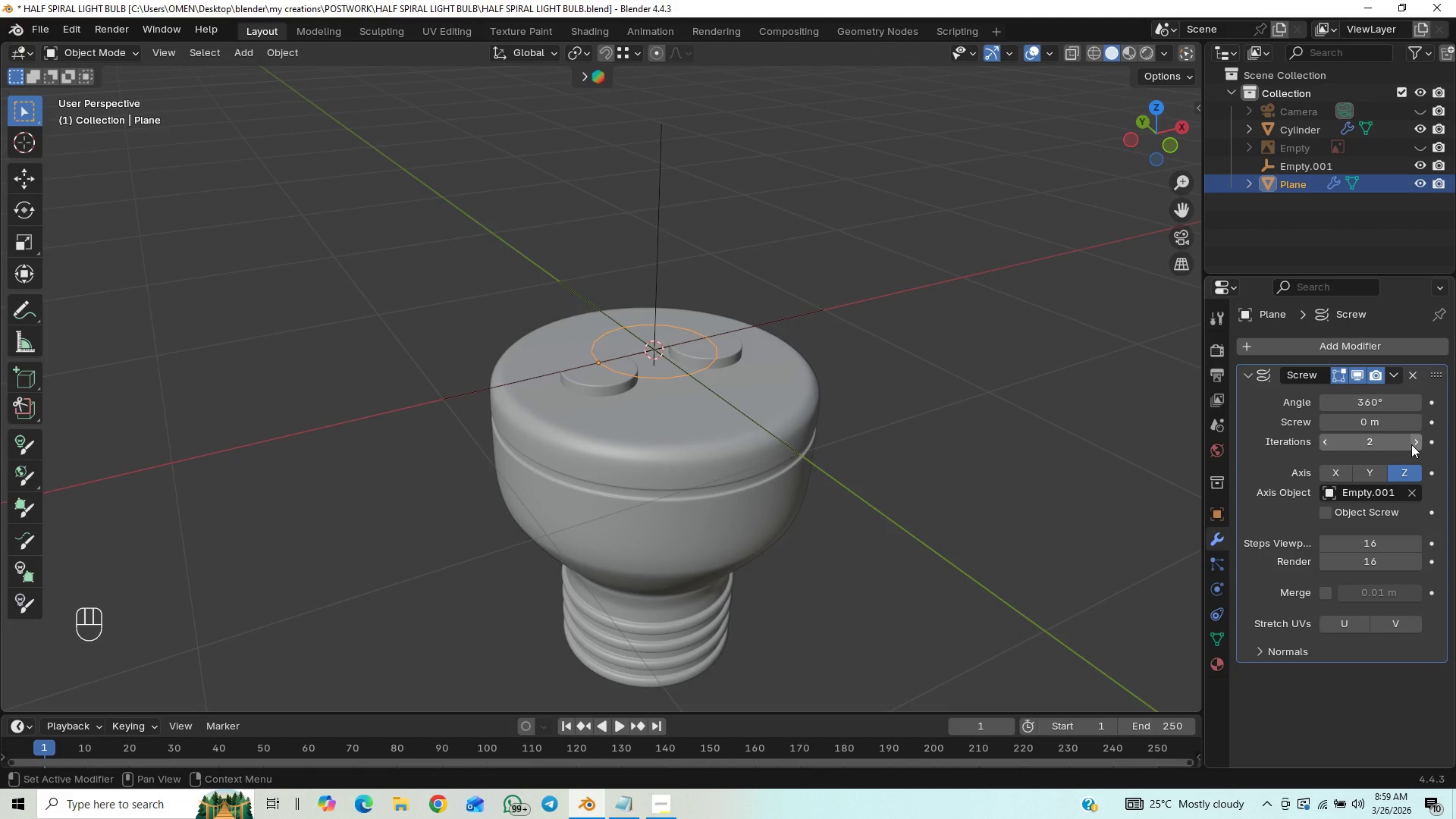 
left_click([1411, 444])
 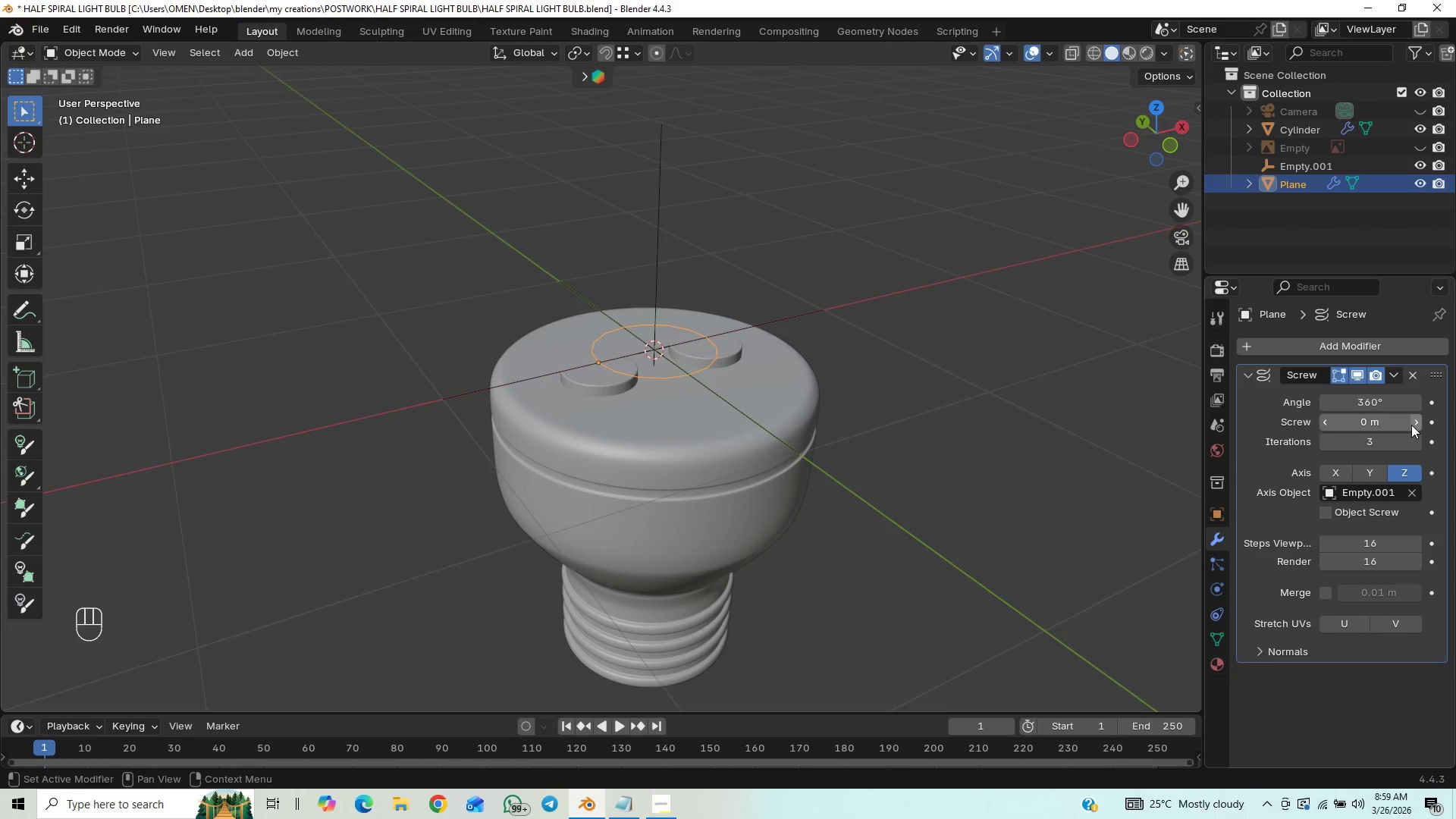 
double_click([1411, 425])
 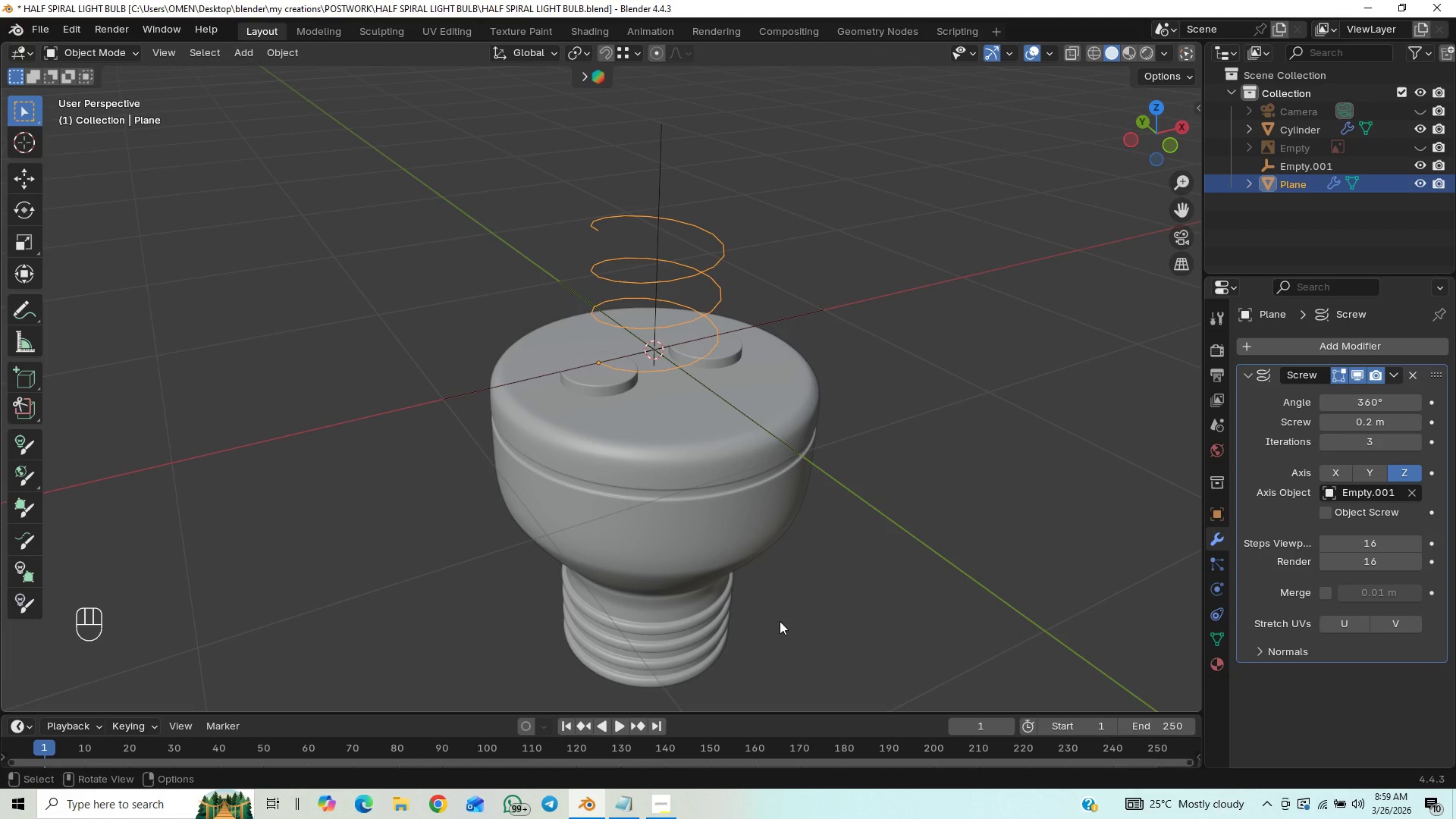 
scroll: coordinate [878, 560], scroll_direction: down, amount: 1.0
 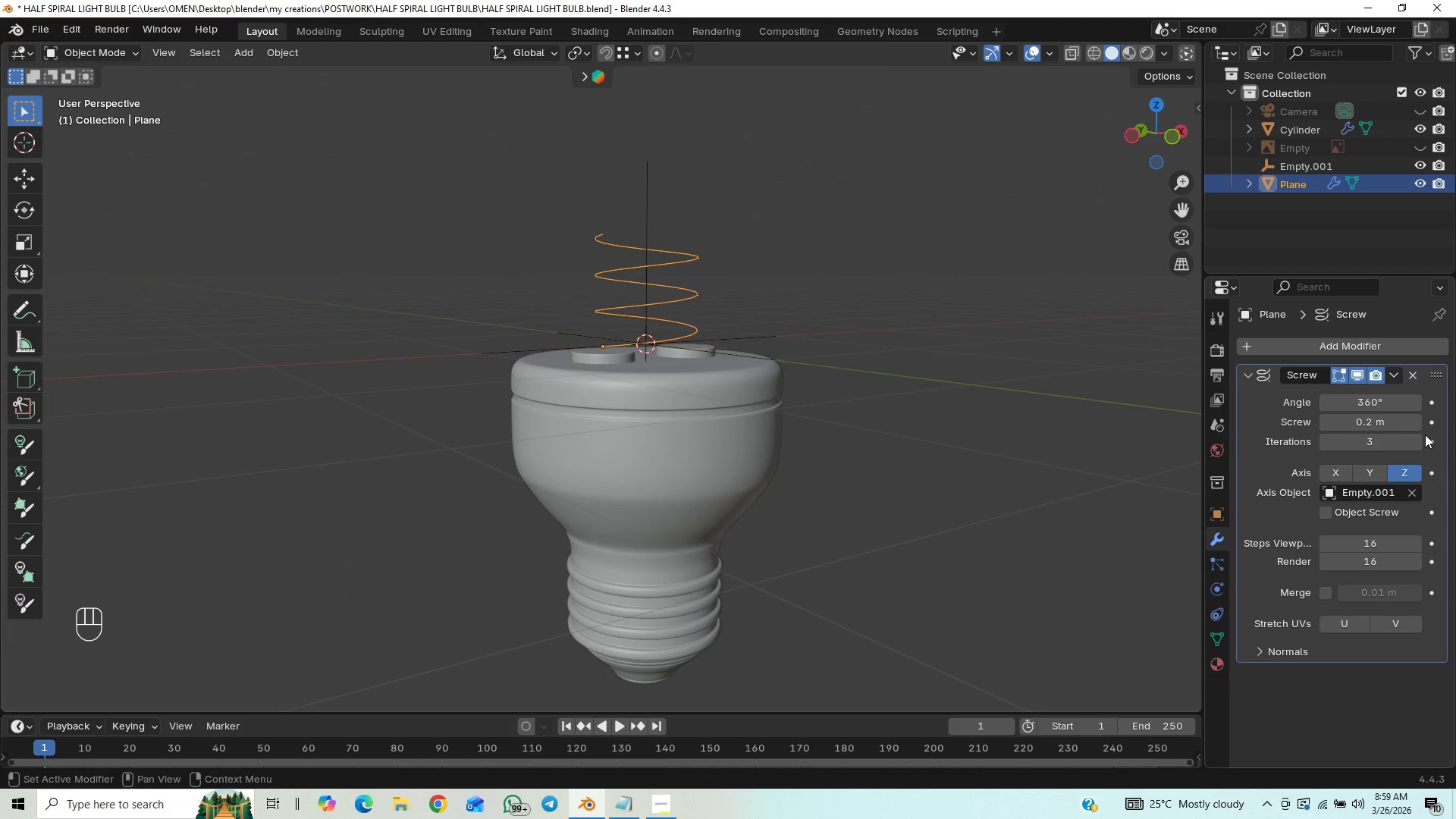 
left_click([1414, 419])
 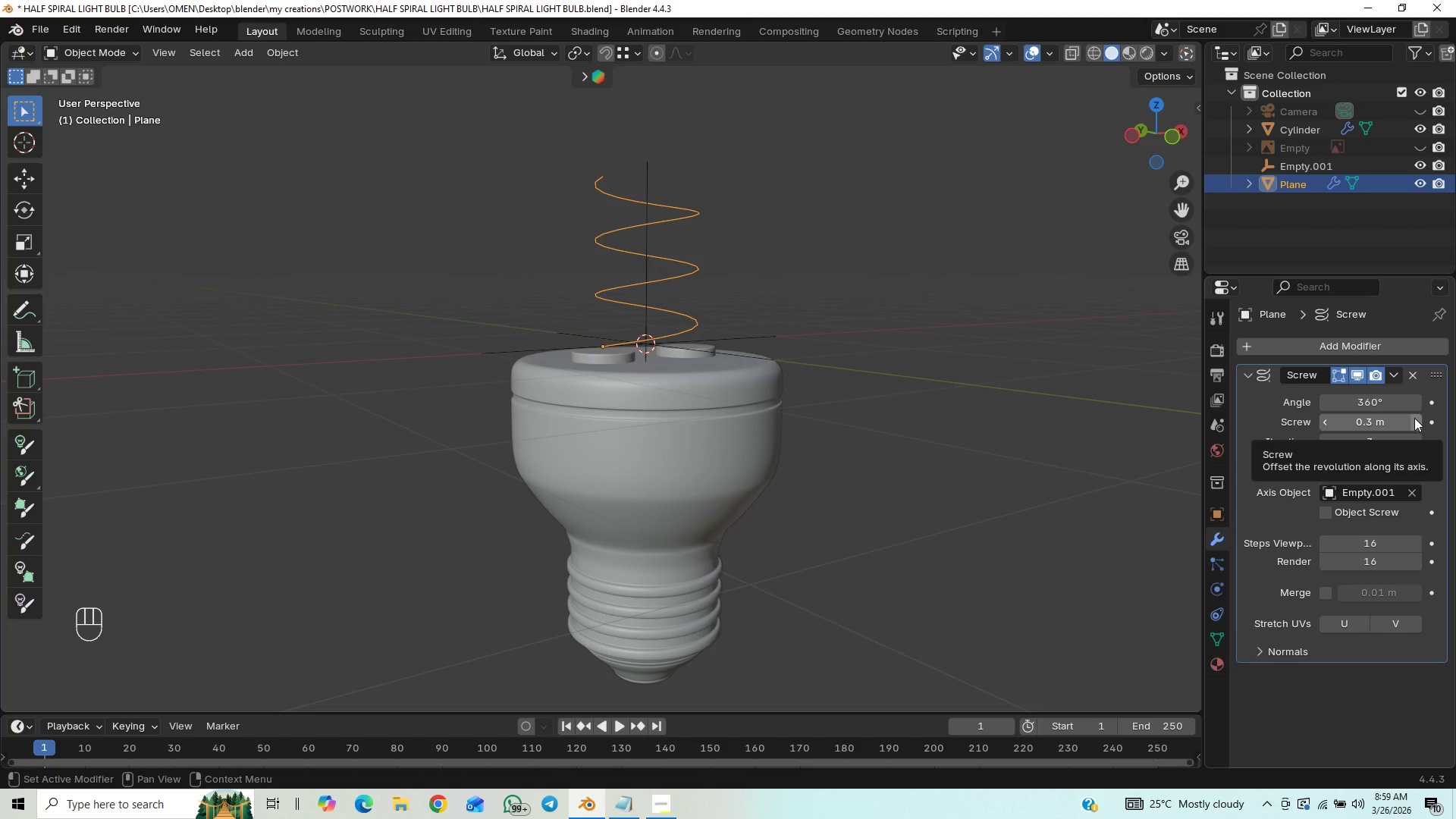 
left_click([1414, 418])
 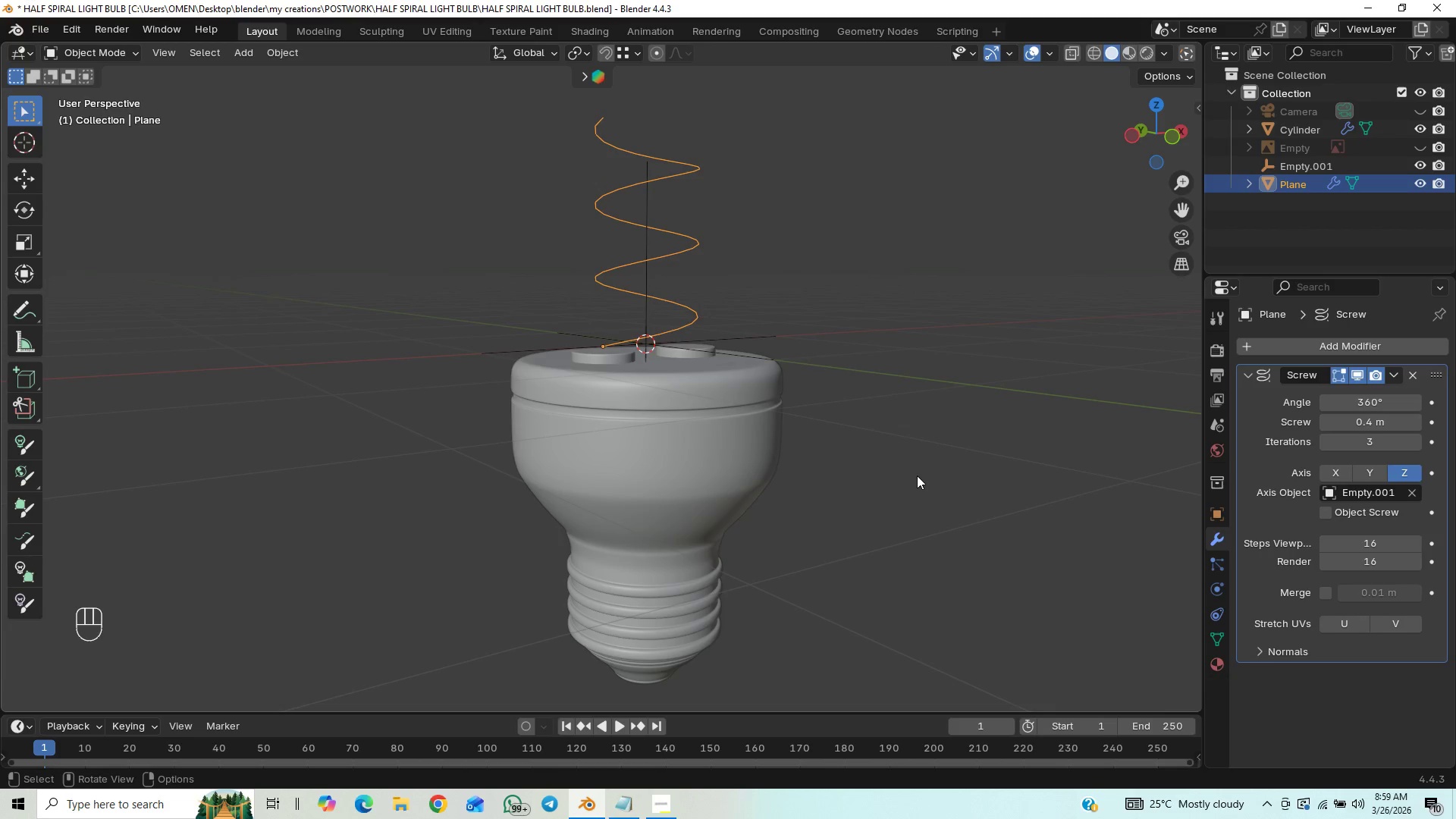 
scroll: coordinate [916, 474], scroll_direction: down, amount: 1.0
 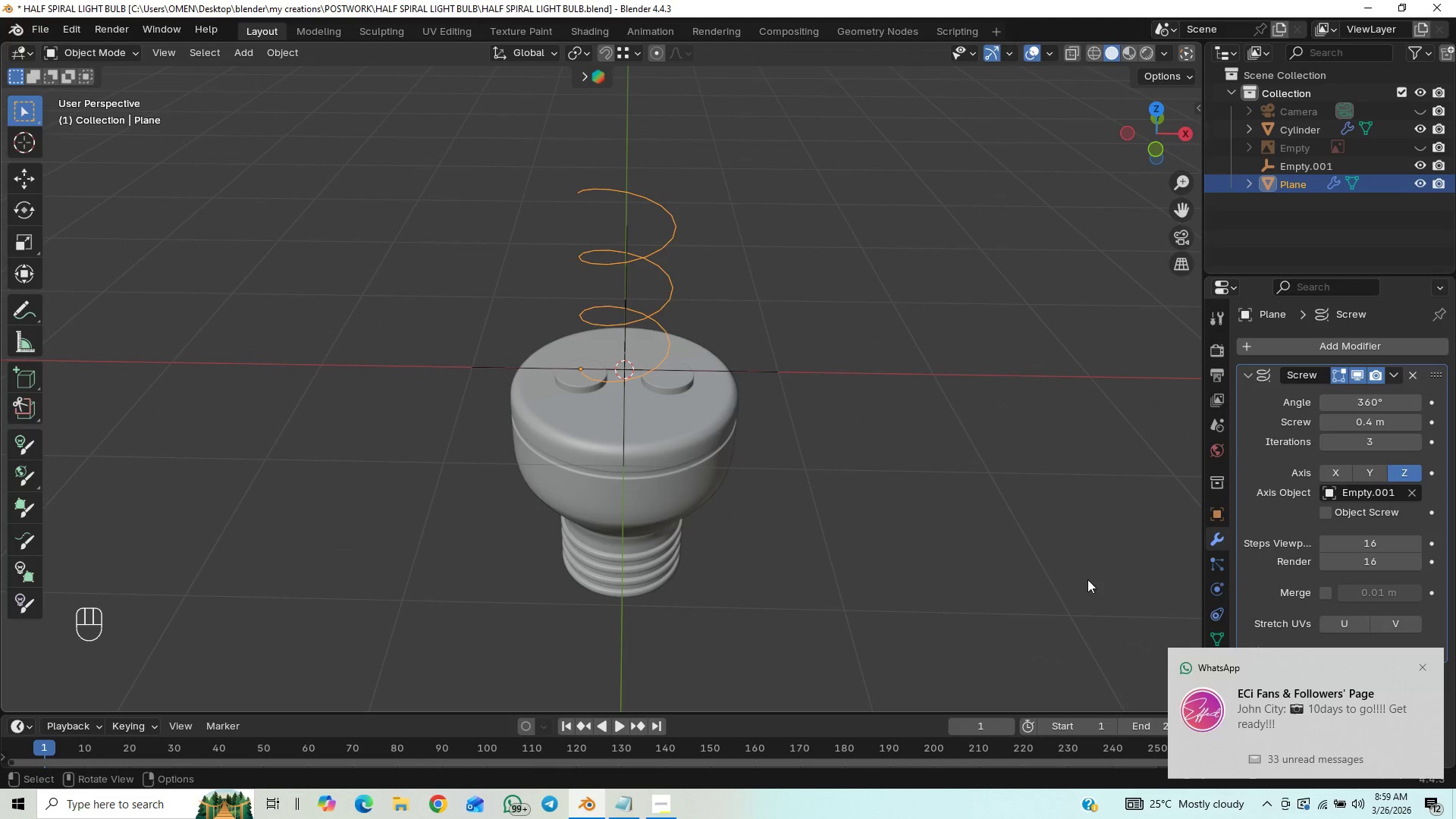 
left_click([1418, 667])
 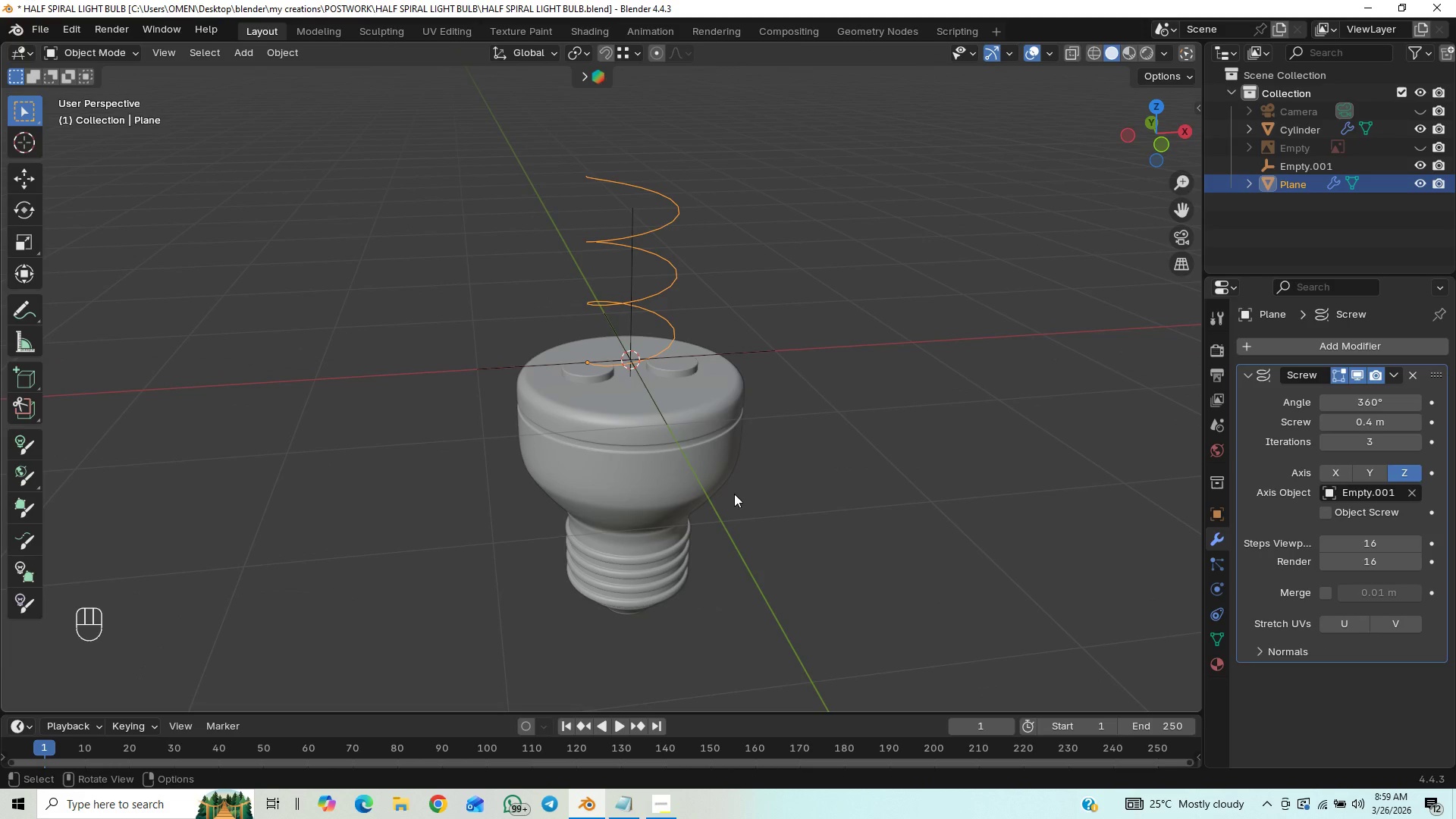 
key(S)
 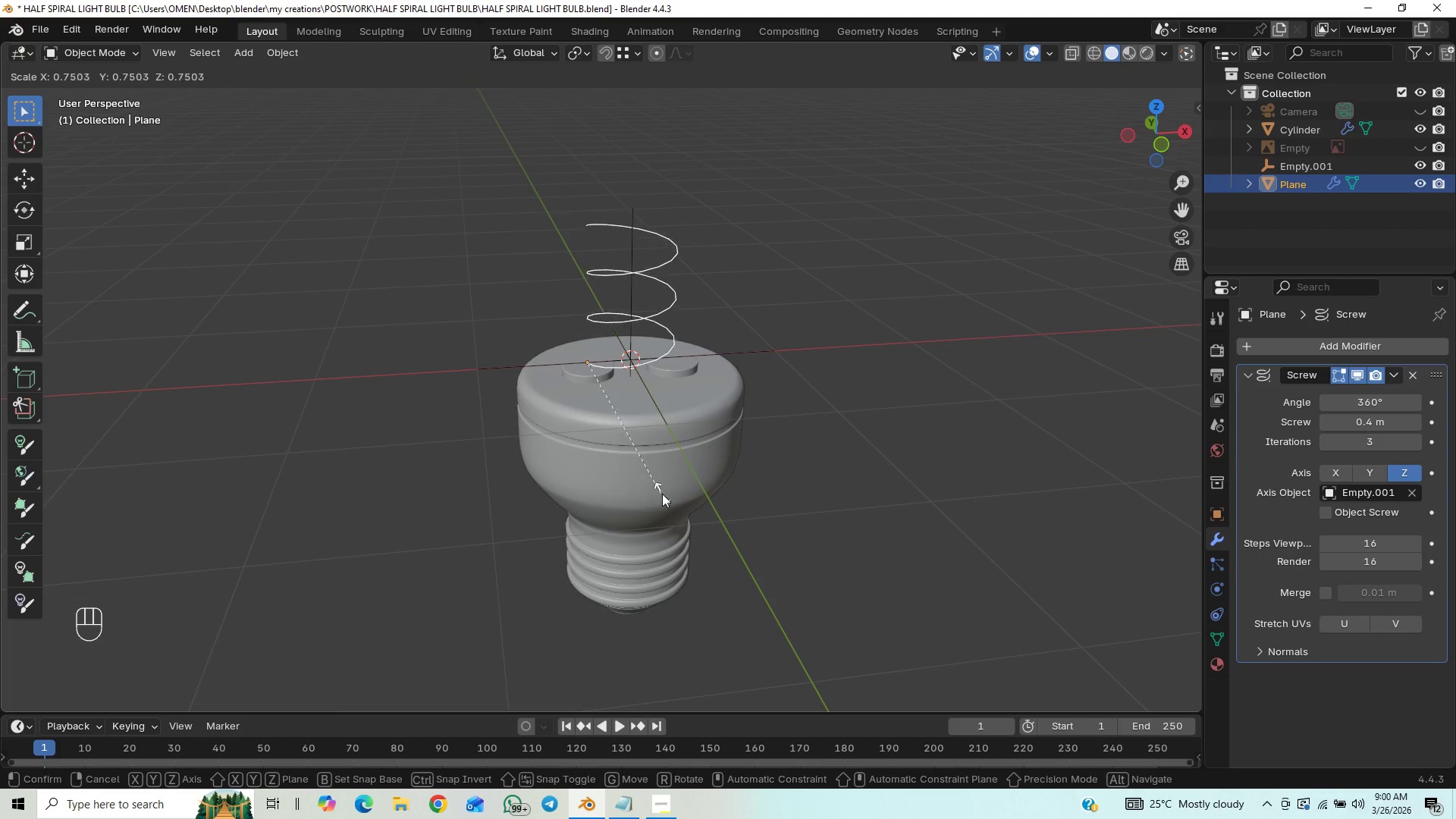 
wait(11.81)
 